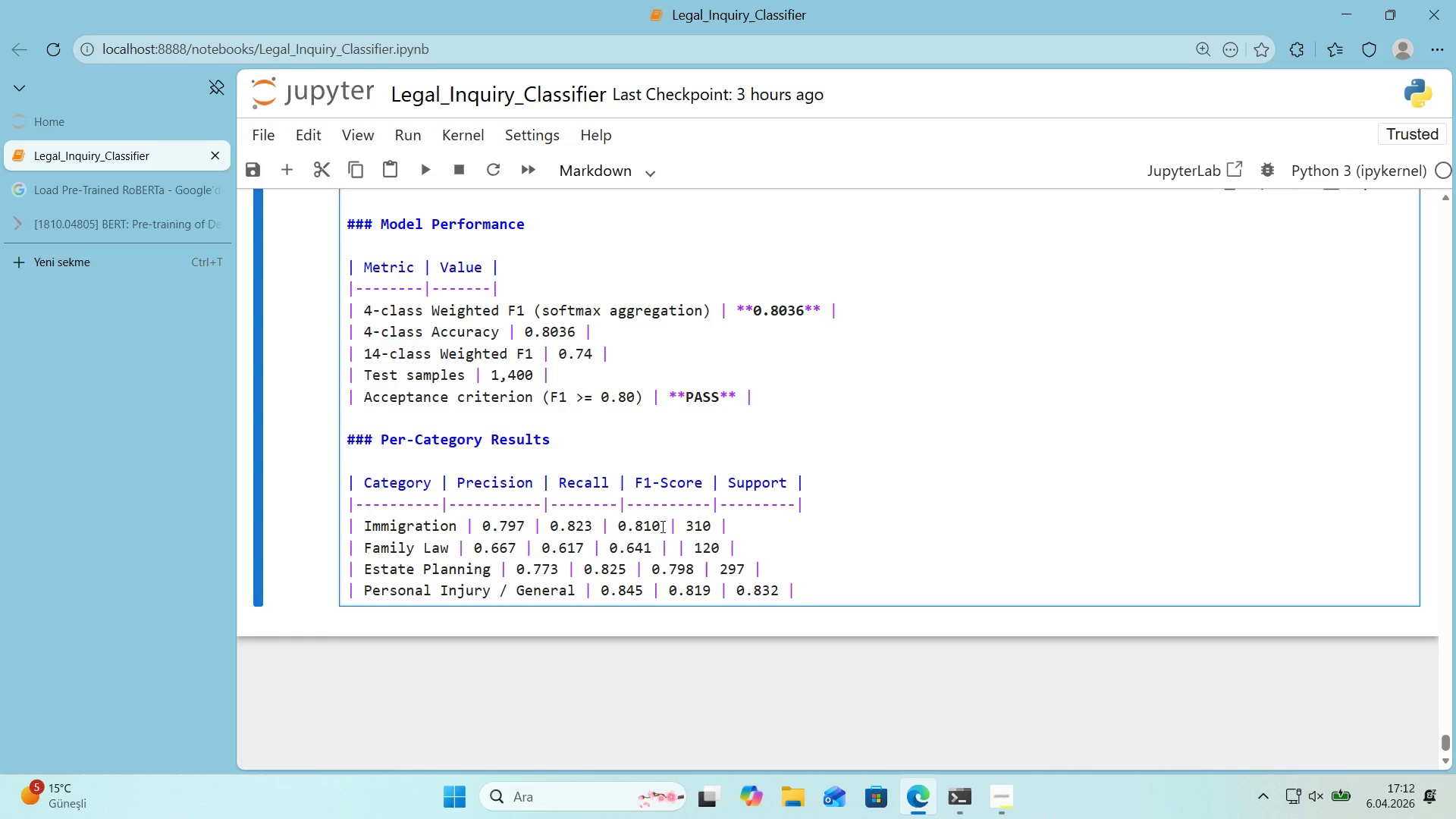 
key(Numpad6)
 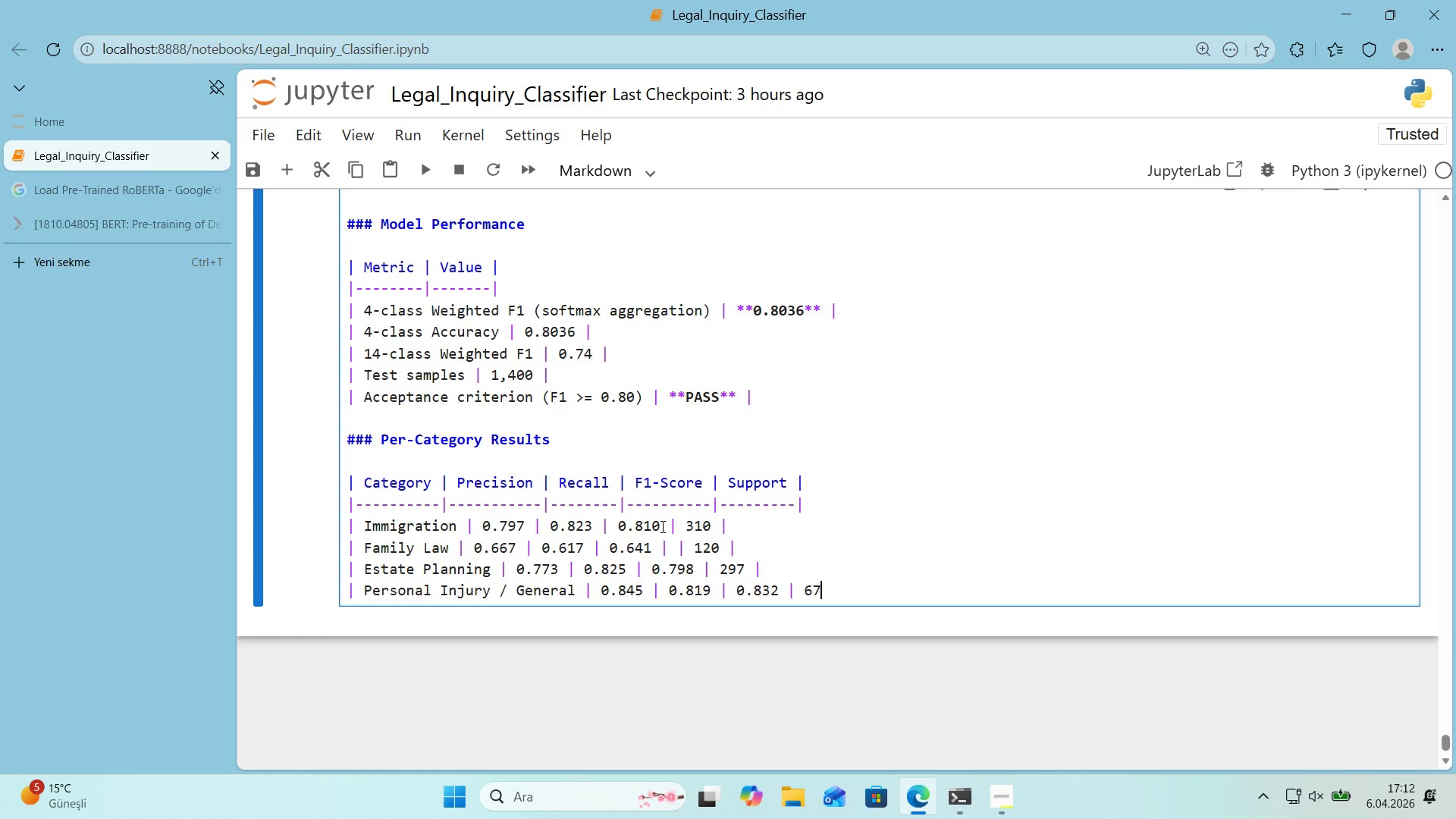 
key(Numpad7)
 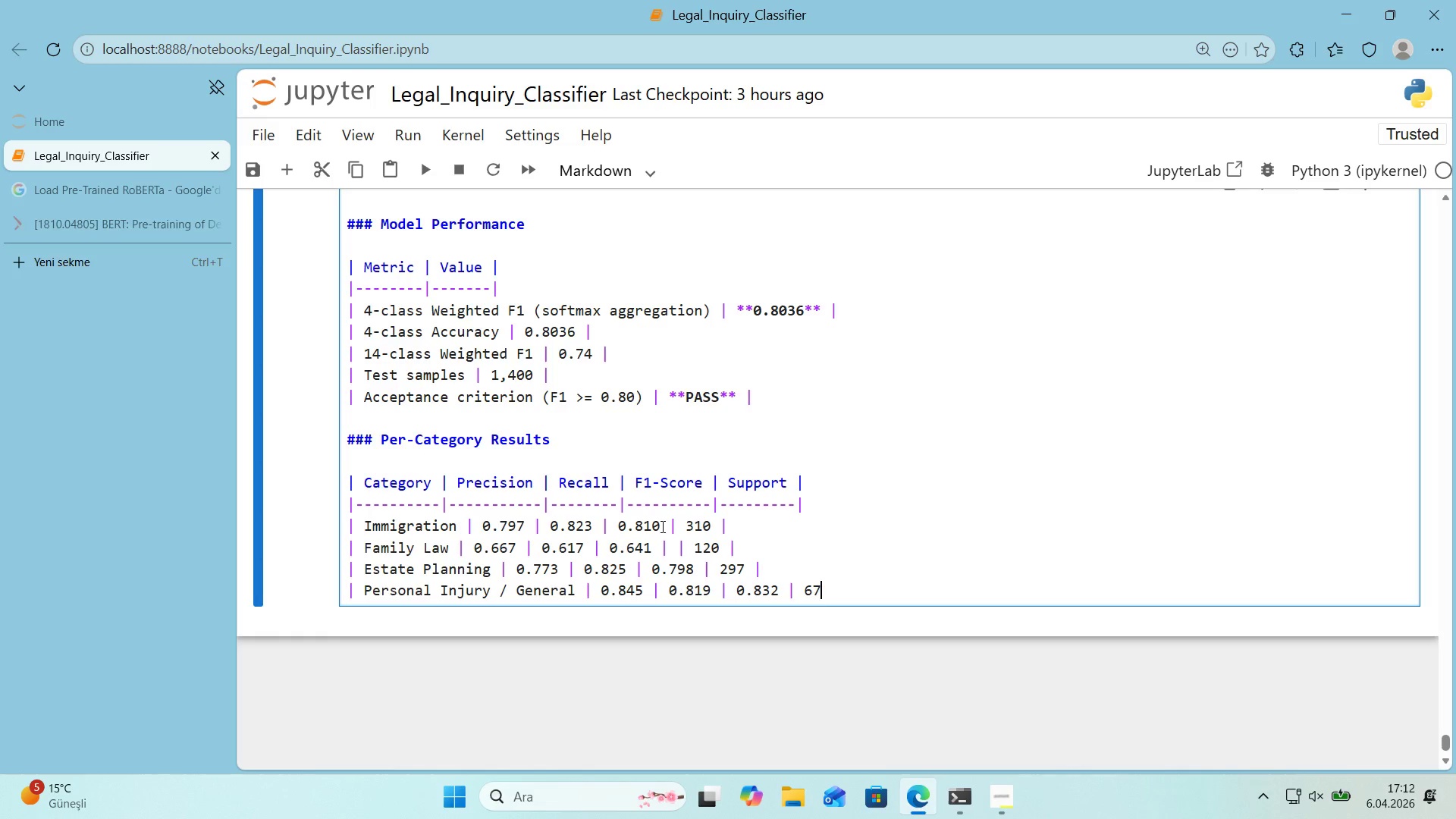 
key(Numpad3)
 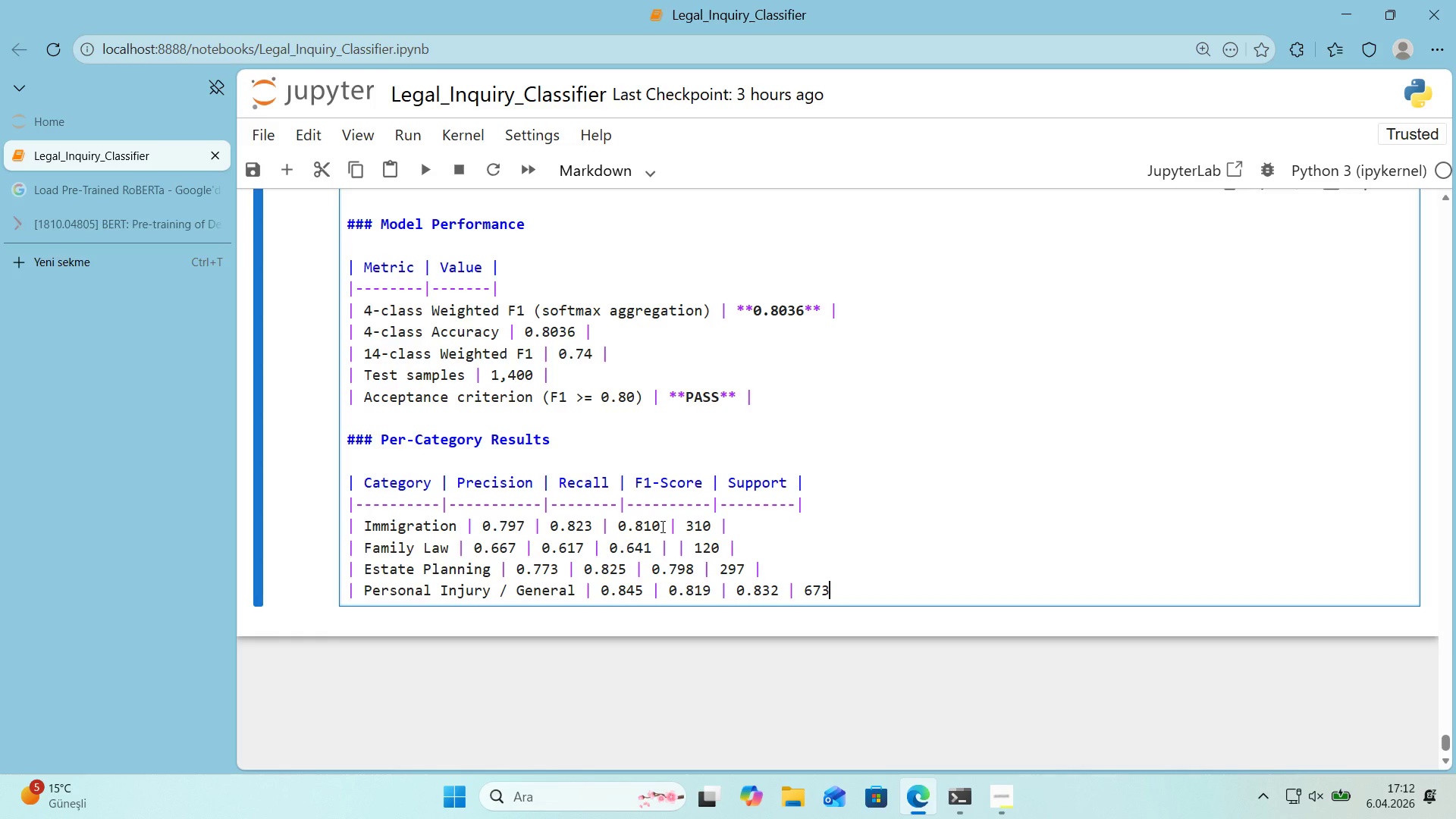 
key(Space)
 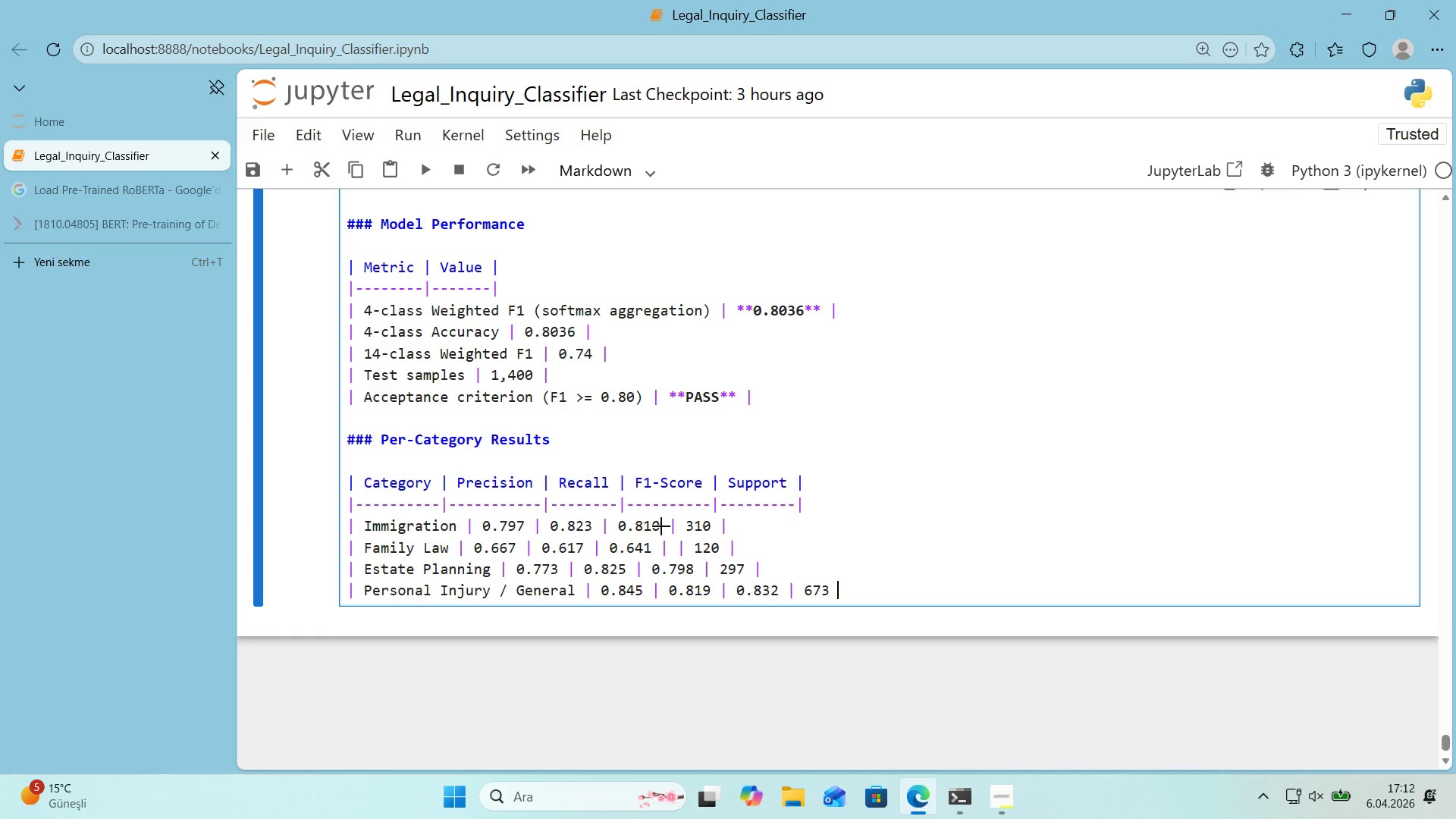 
key(Alt+Control+Minus)
 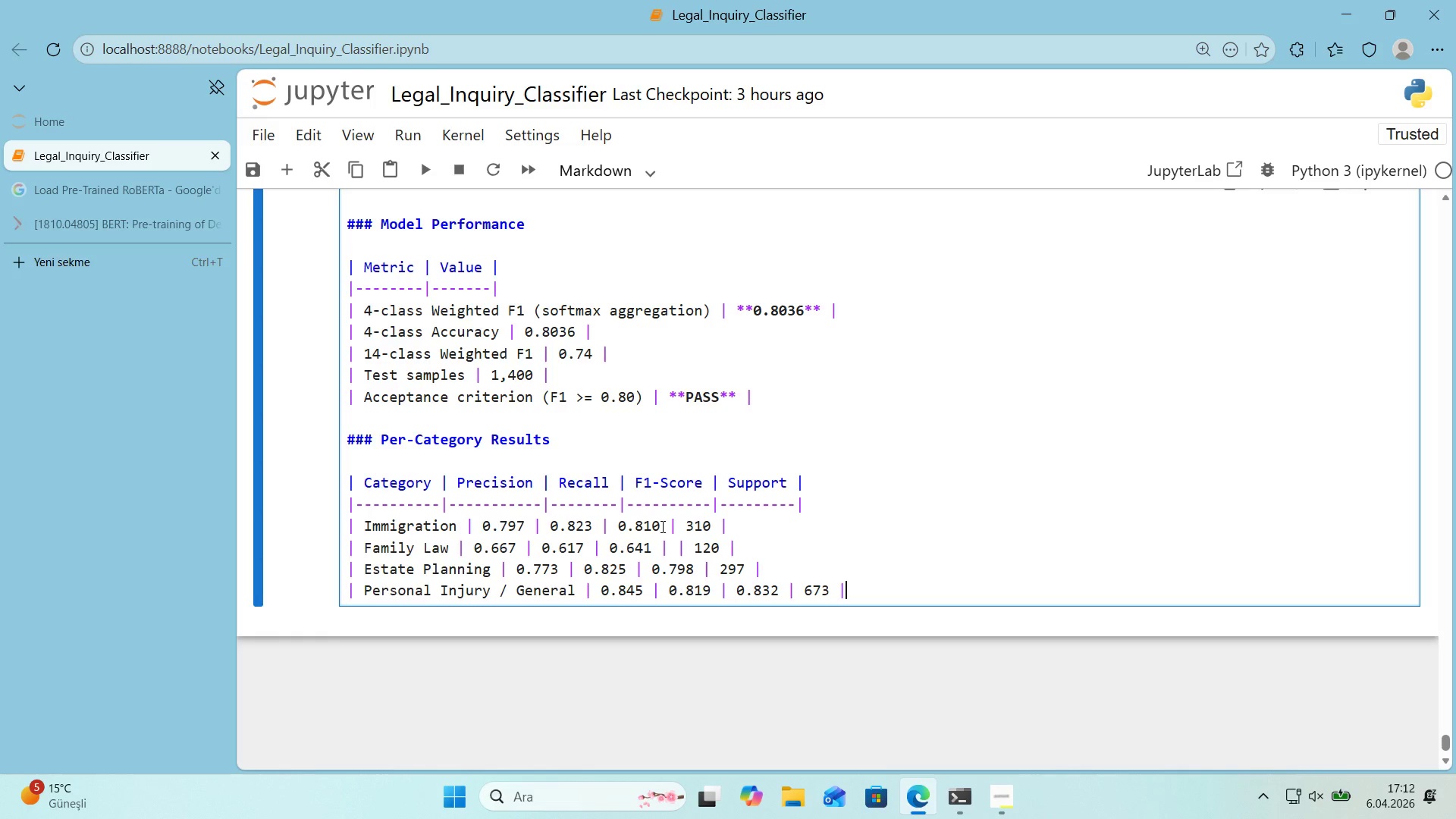 
key(Enter)
 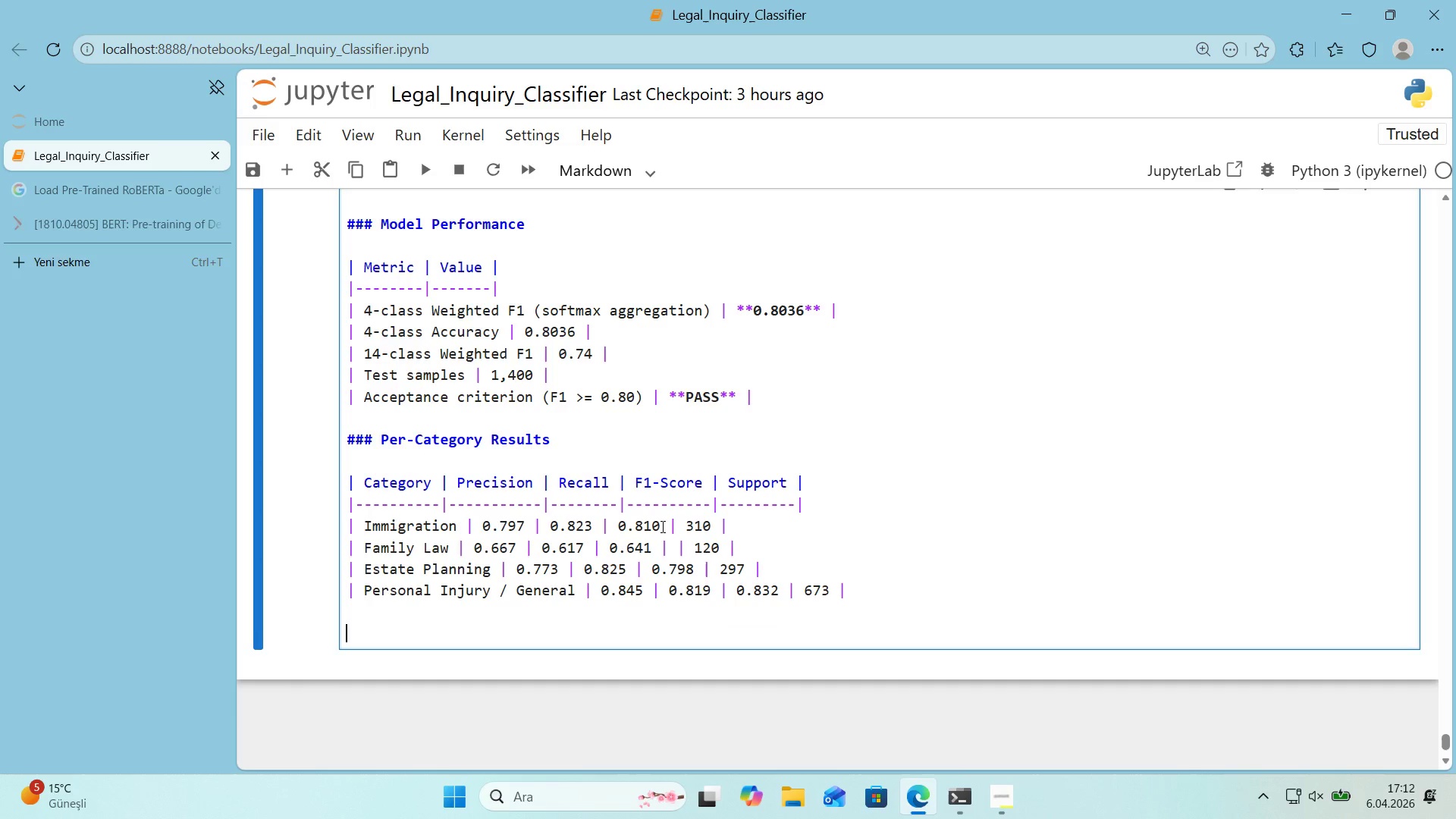 
key(Enter)
 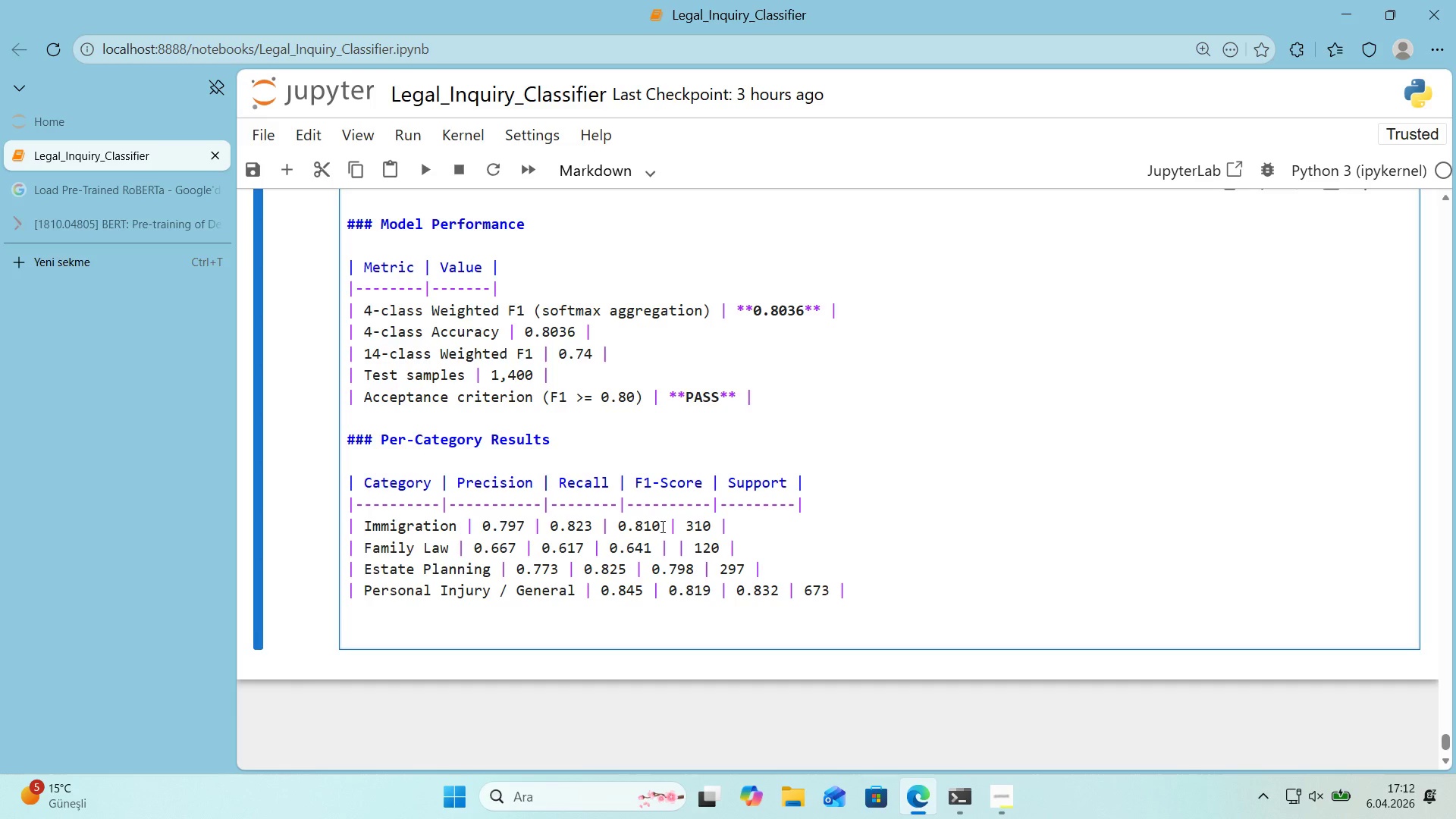 
key(Alt+Control+3)
 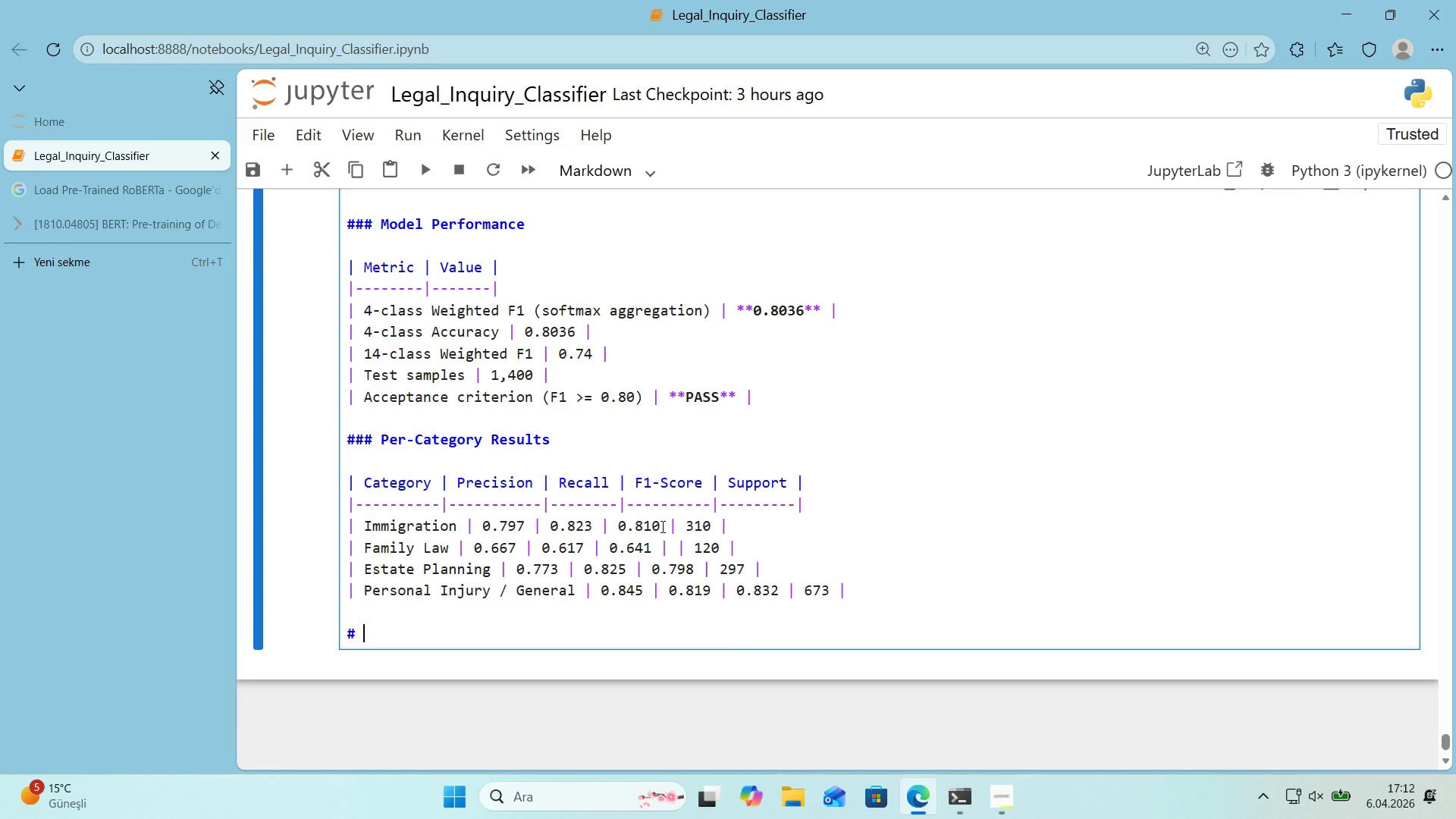 
type( Confus'on Matr'x Summary)
 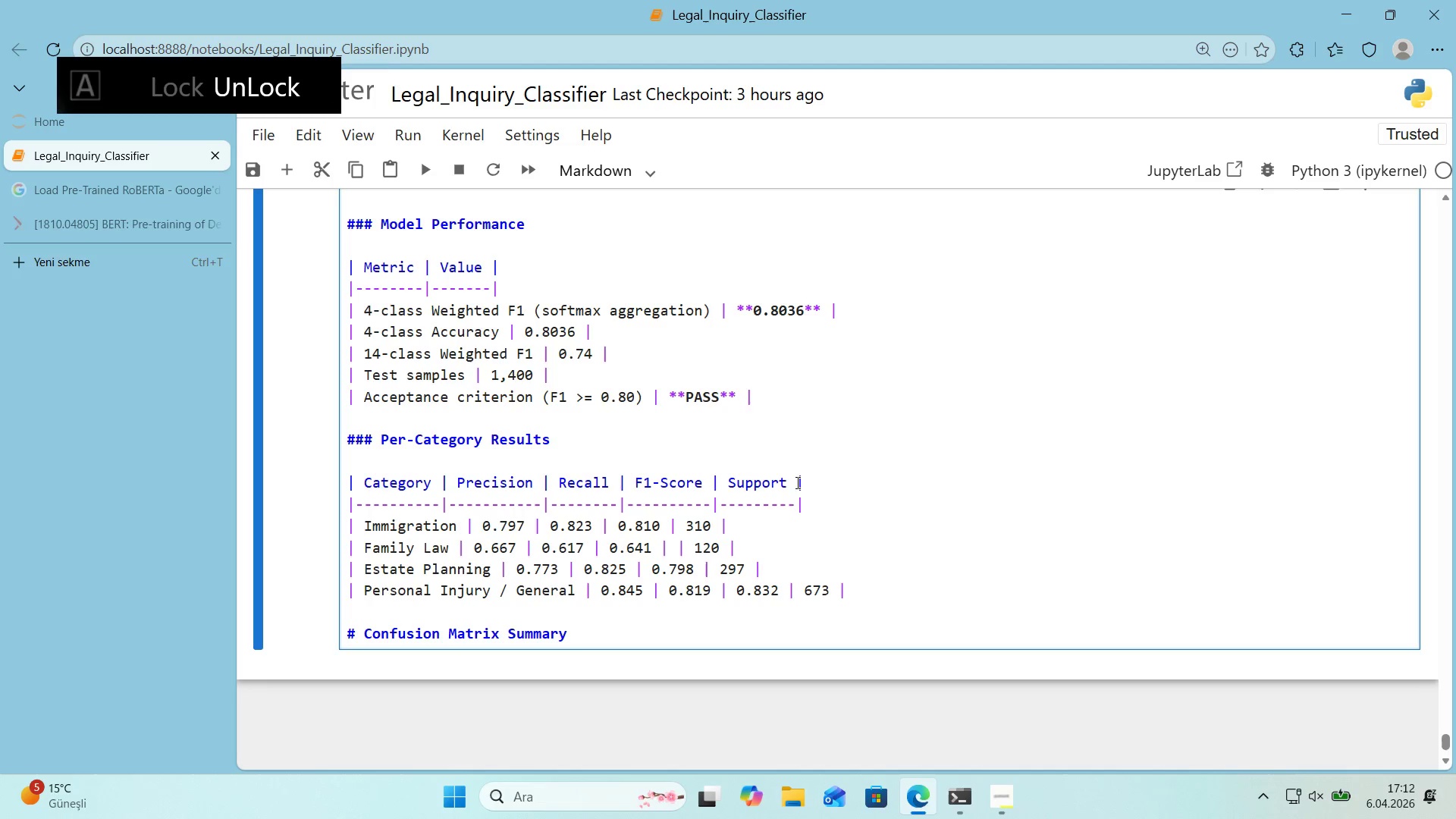 
scroll: coordinate [795, 484], scroll_direction: down, amount: 1.0
 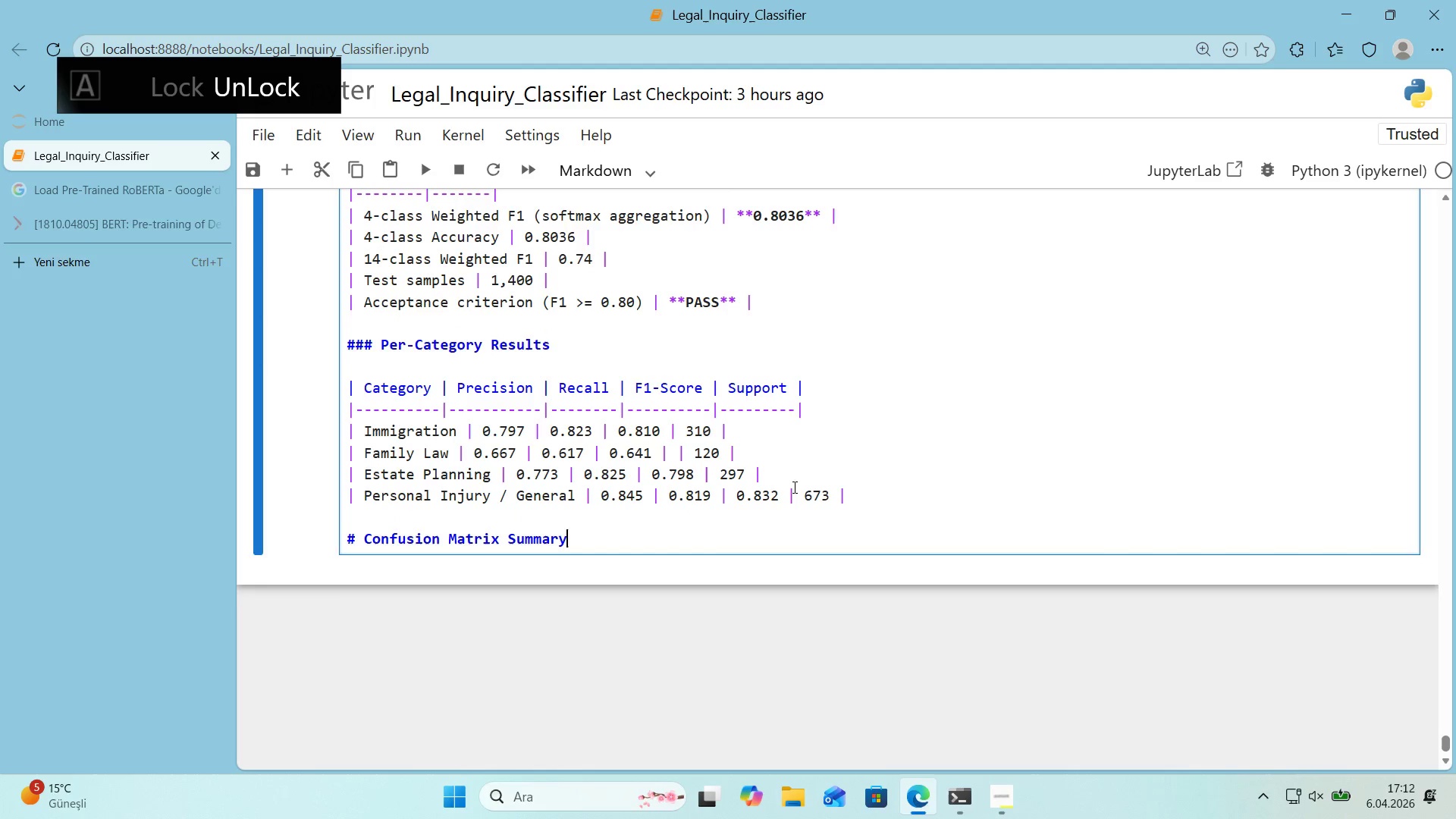 
key(Enter)
 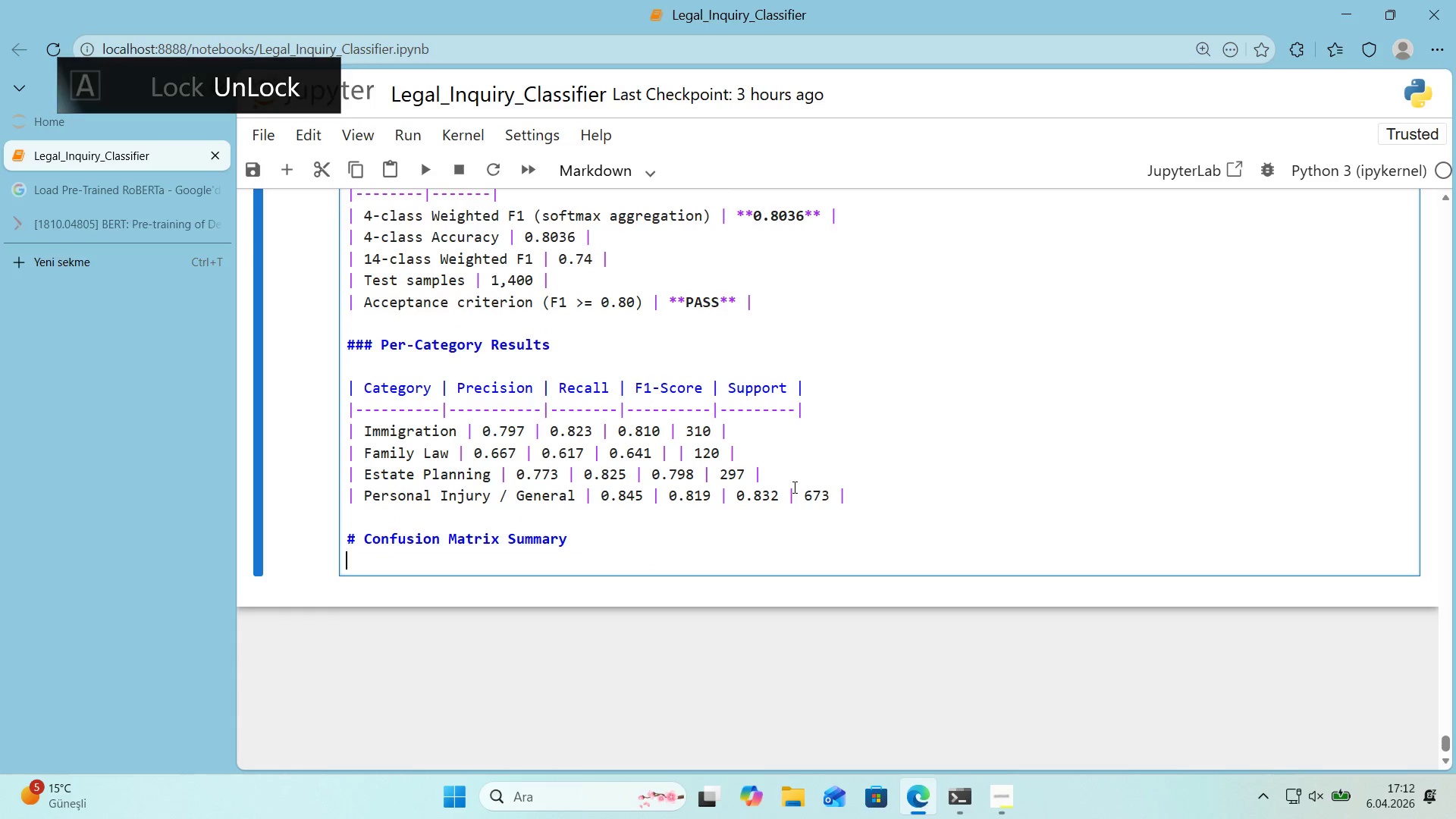 
key(Enter)
 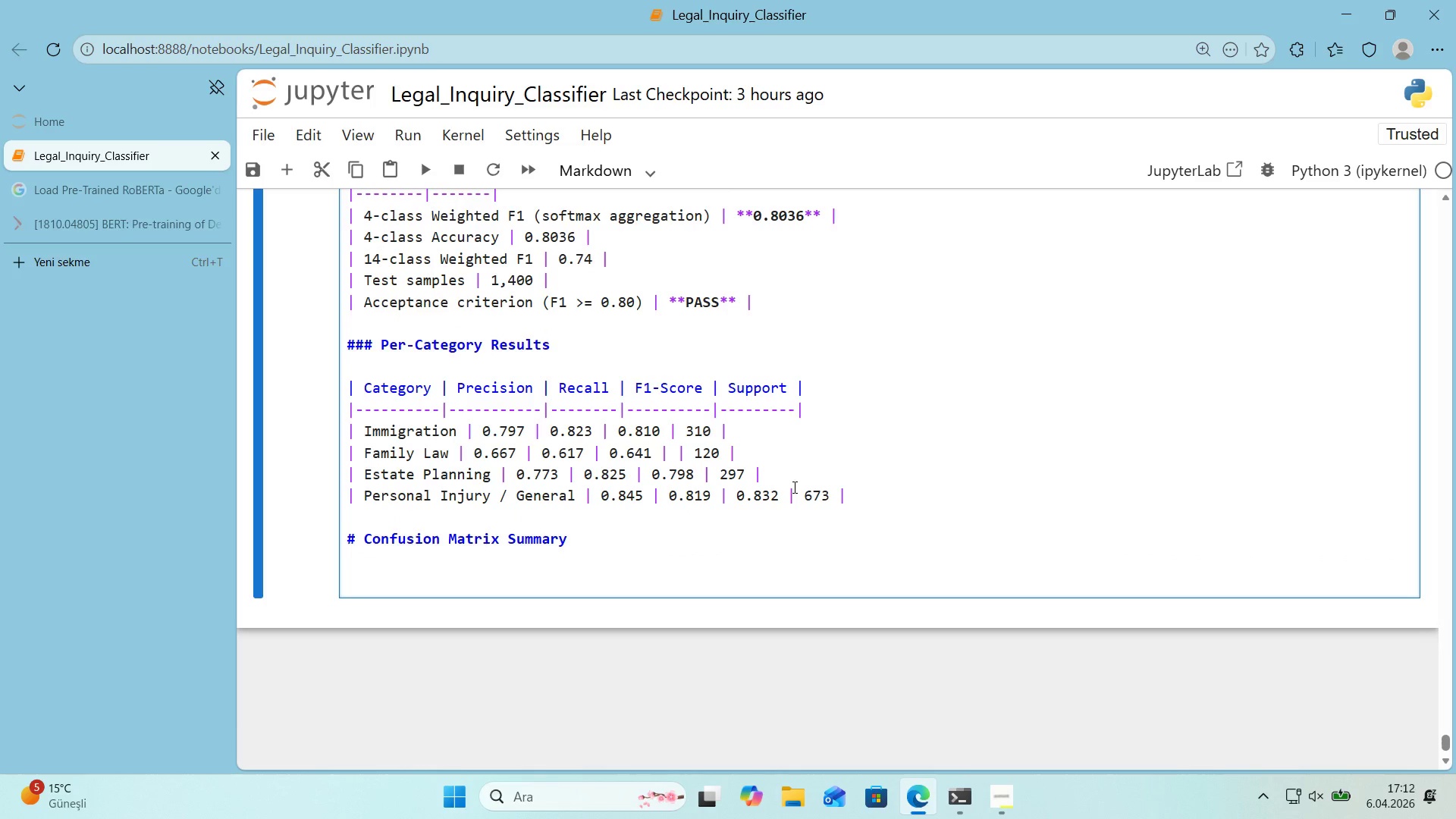 
key(Alt+Control+Minus)
 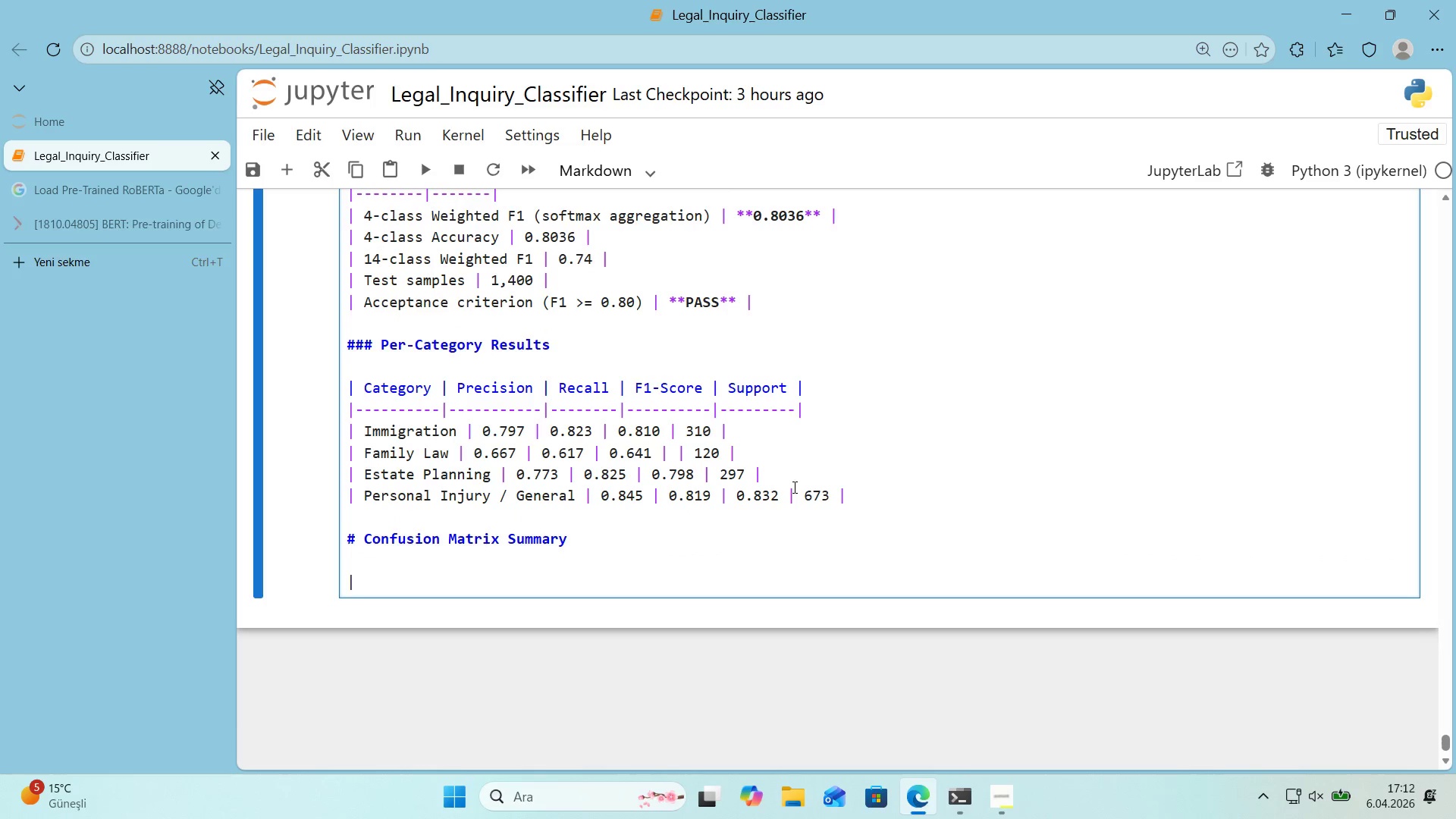 
type( Actual )
 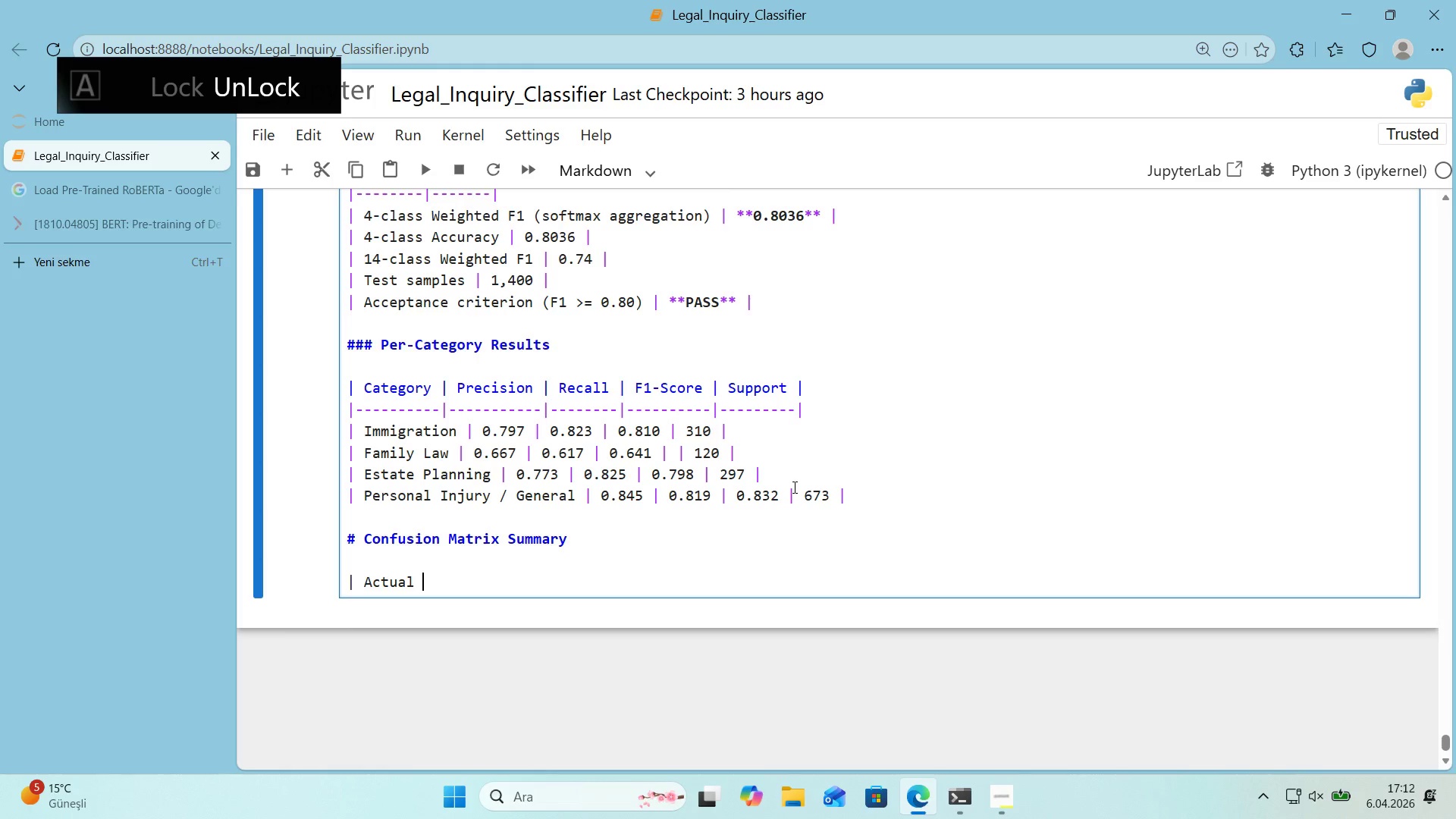 
key(Meta+Period)
 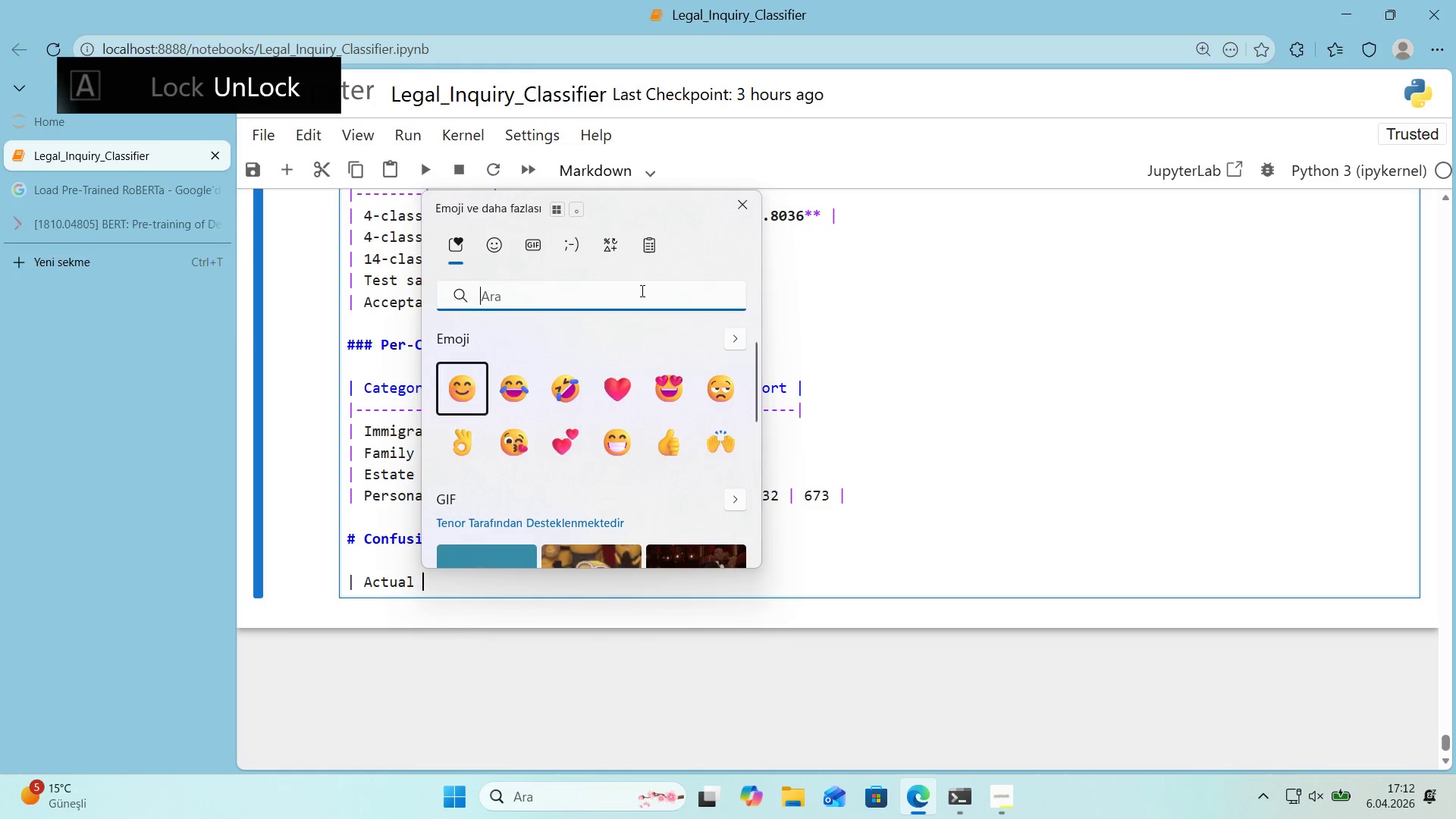 
left_click([610, 247])
 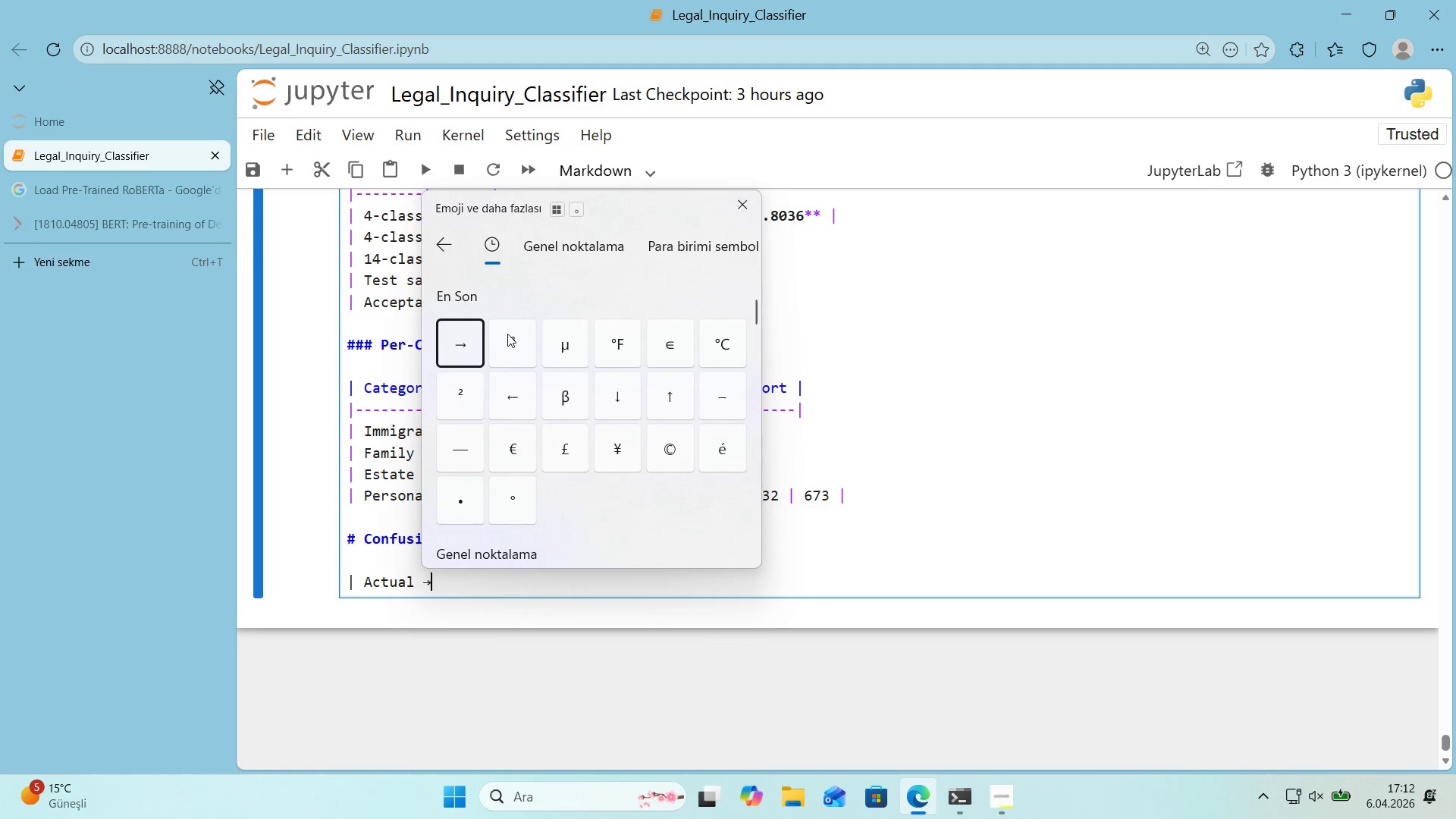 
left_click([740, 209])
 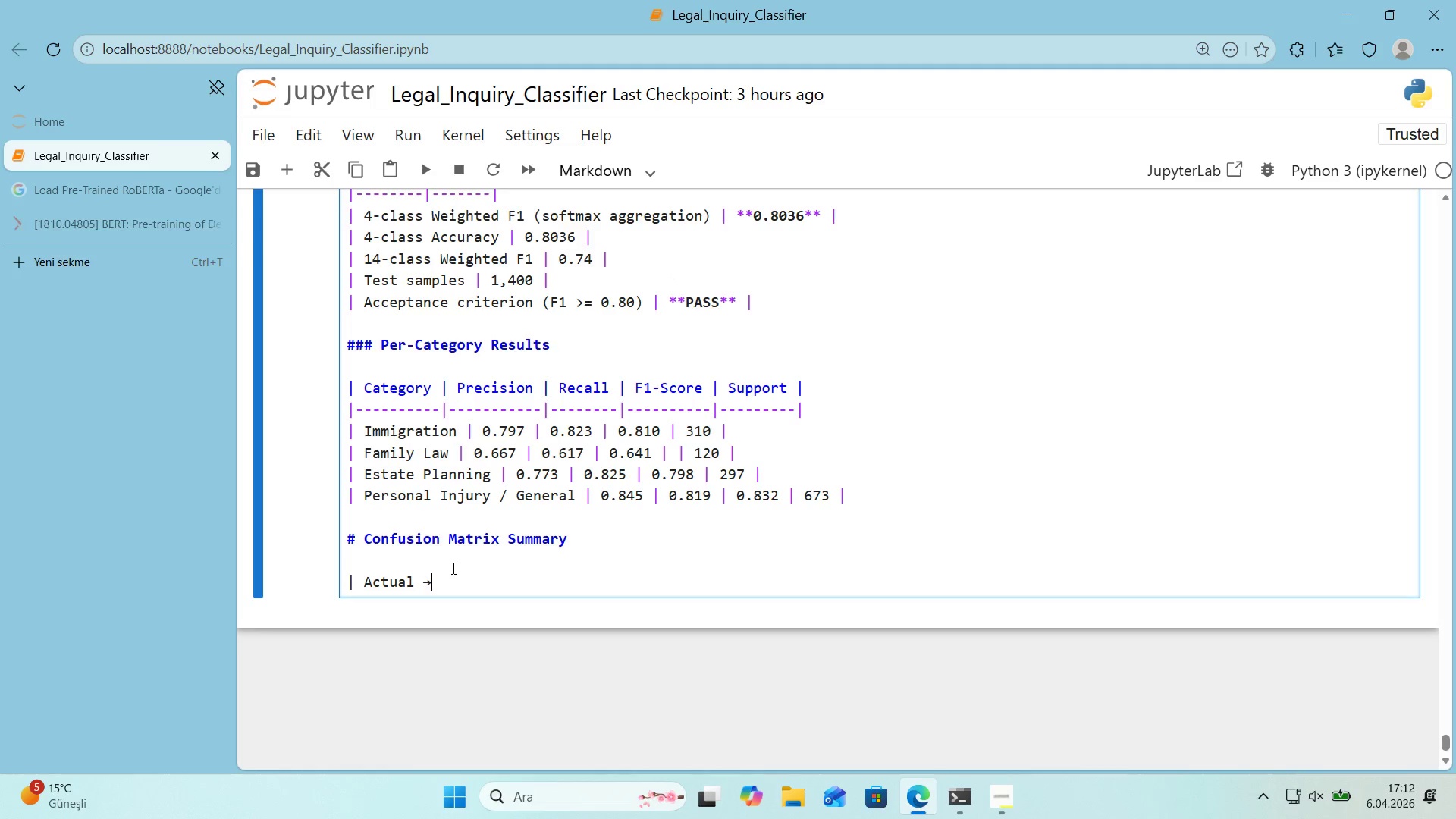 
type( Pred'cted )
 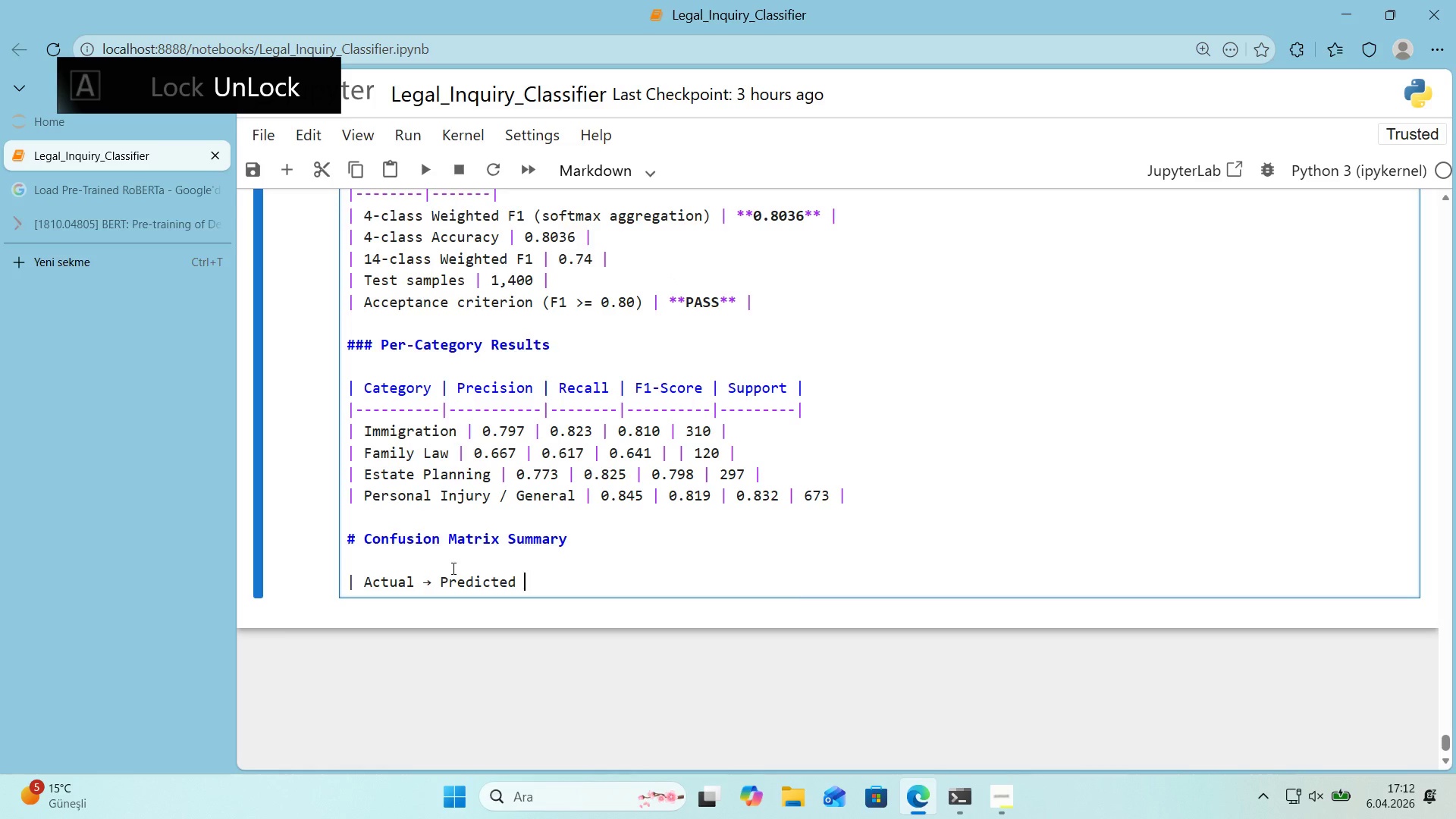 
key(Alt+Control+Minus)
 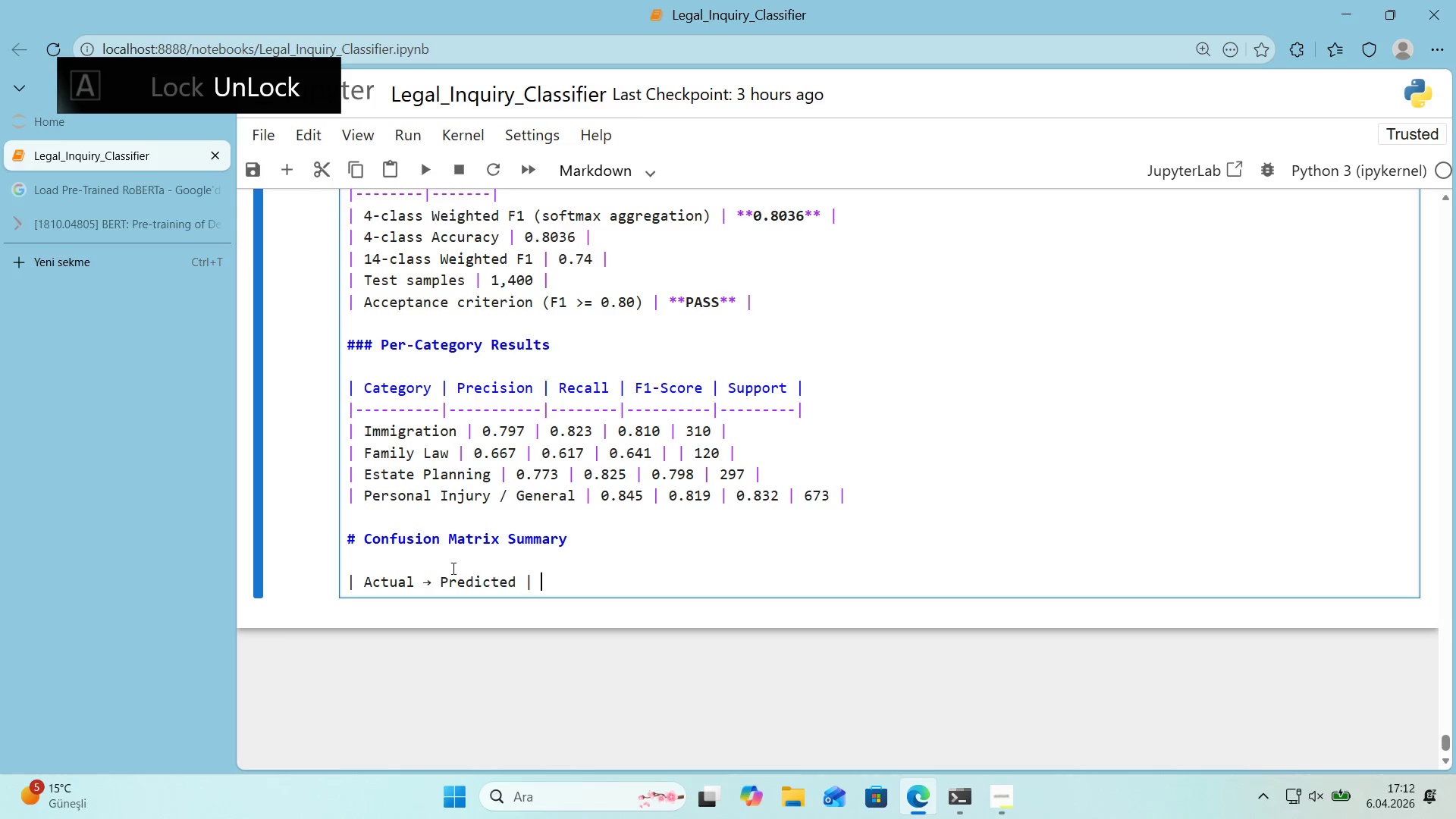 
type( Imm'graat')
key(Backspace)
key(Backspace)
key(Backspace)
type(t'on )
 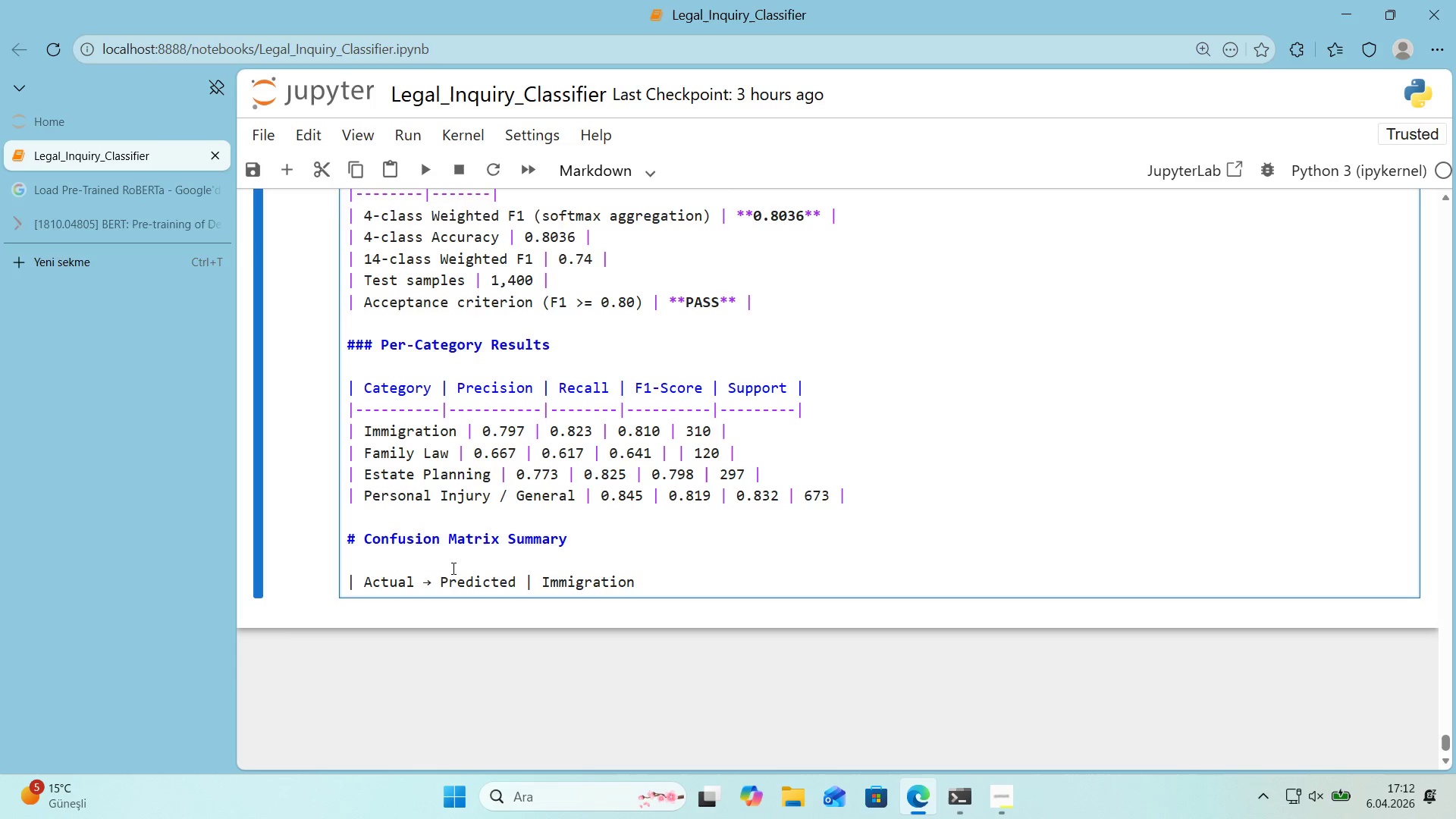 
key(Alt+Control+Minus)
 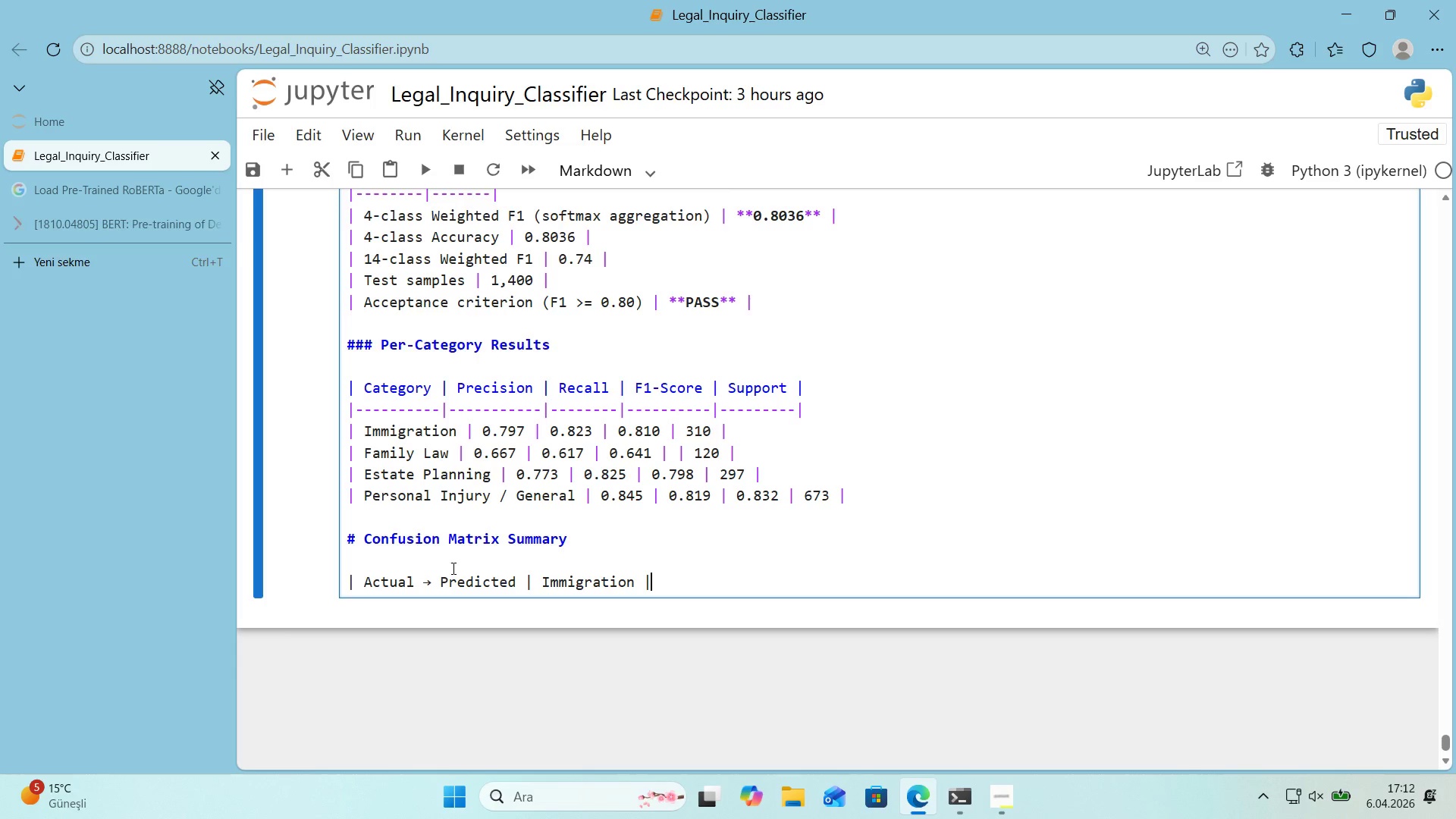 
type( Fam'ly Law )
 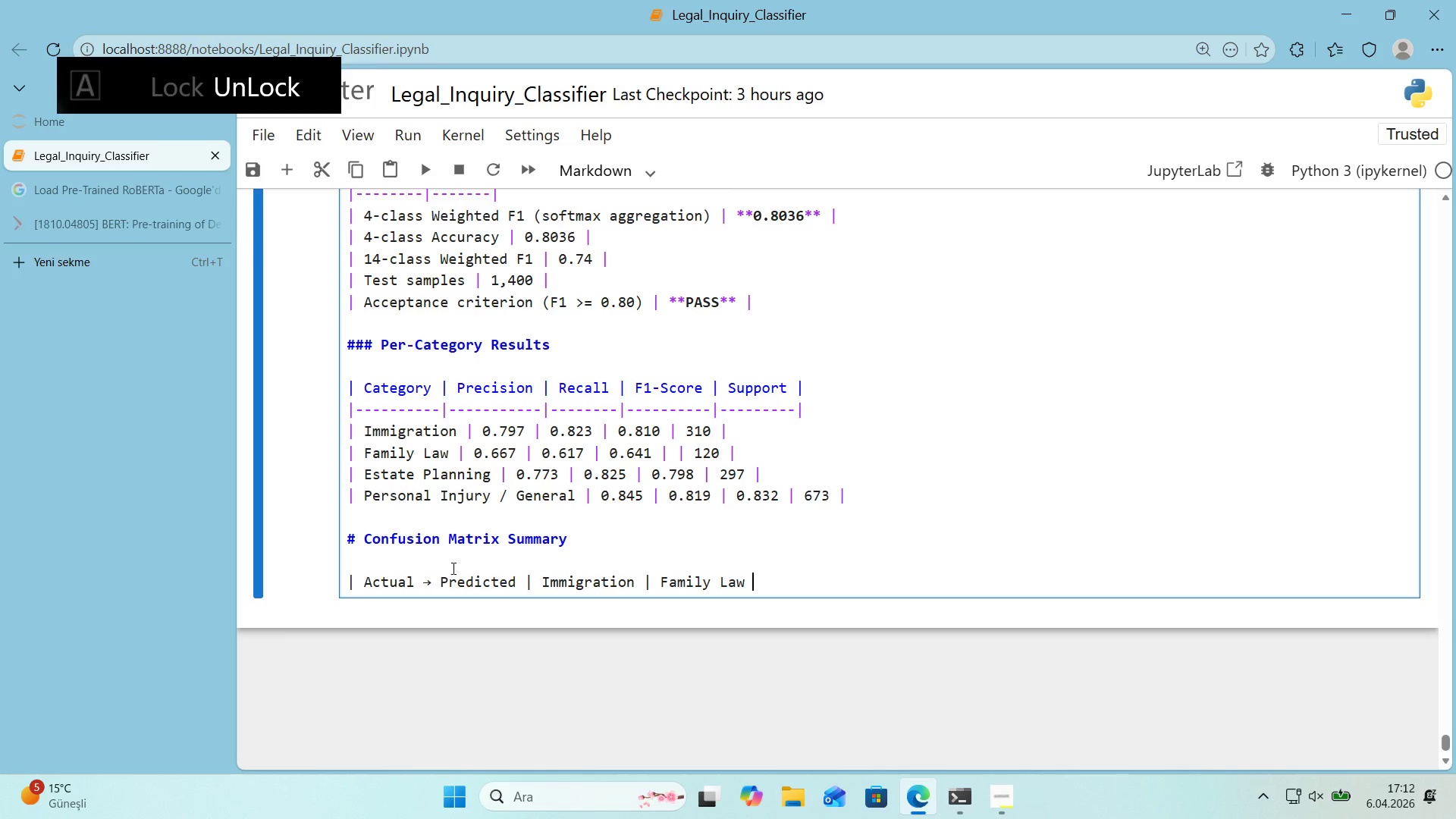 
key(Alt+Control+Minus)
 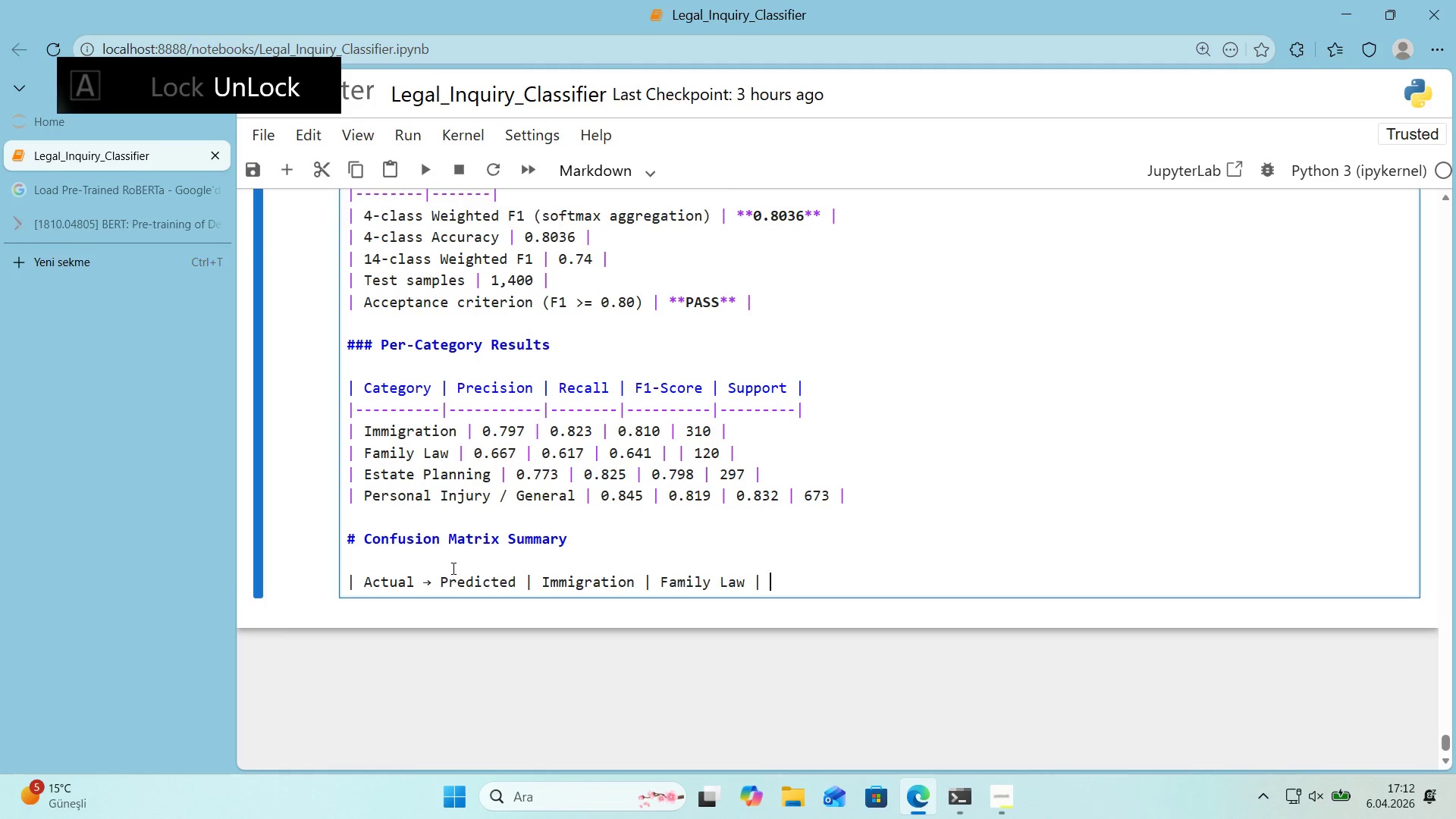 
type( Estate Plann'ng )
 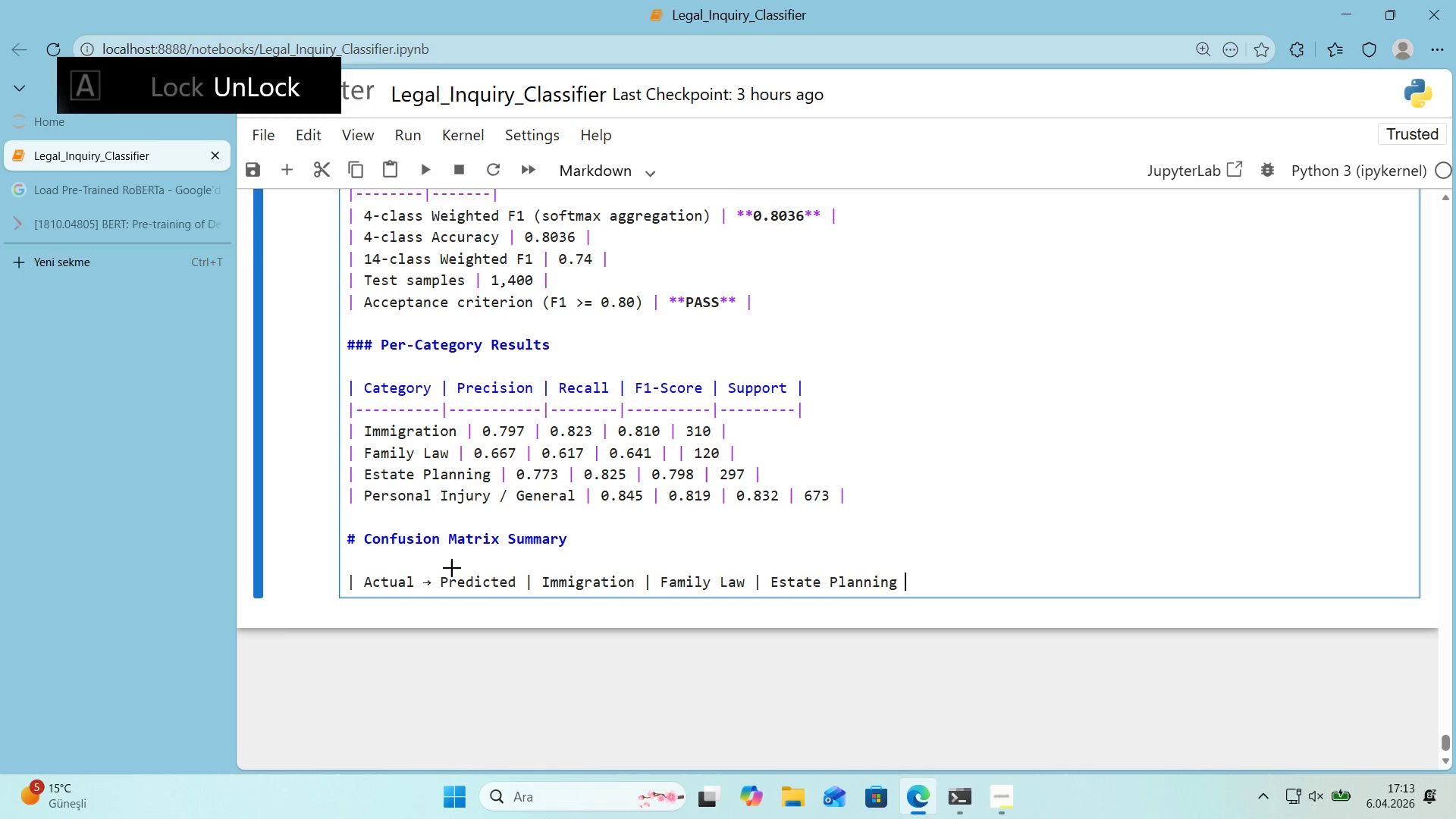 
key(Alt+Control+Minus)
 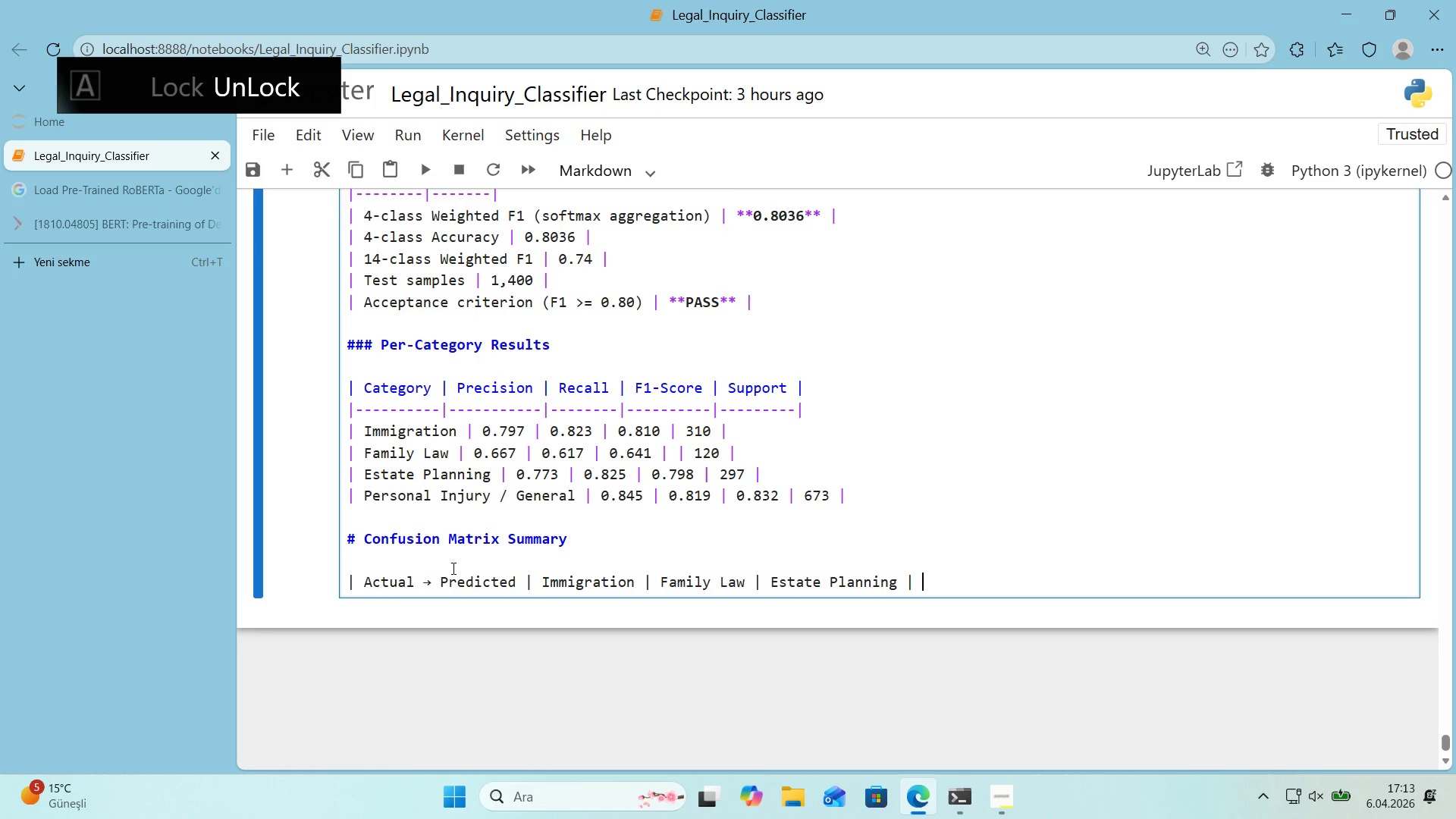 
key(Space)
 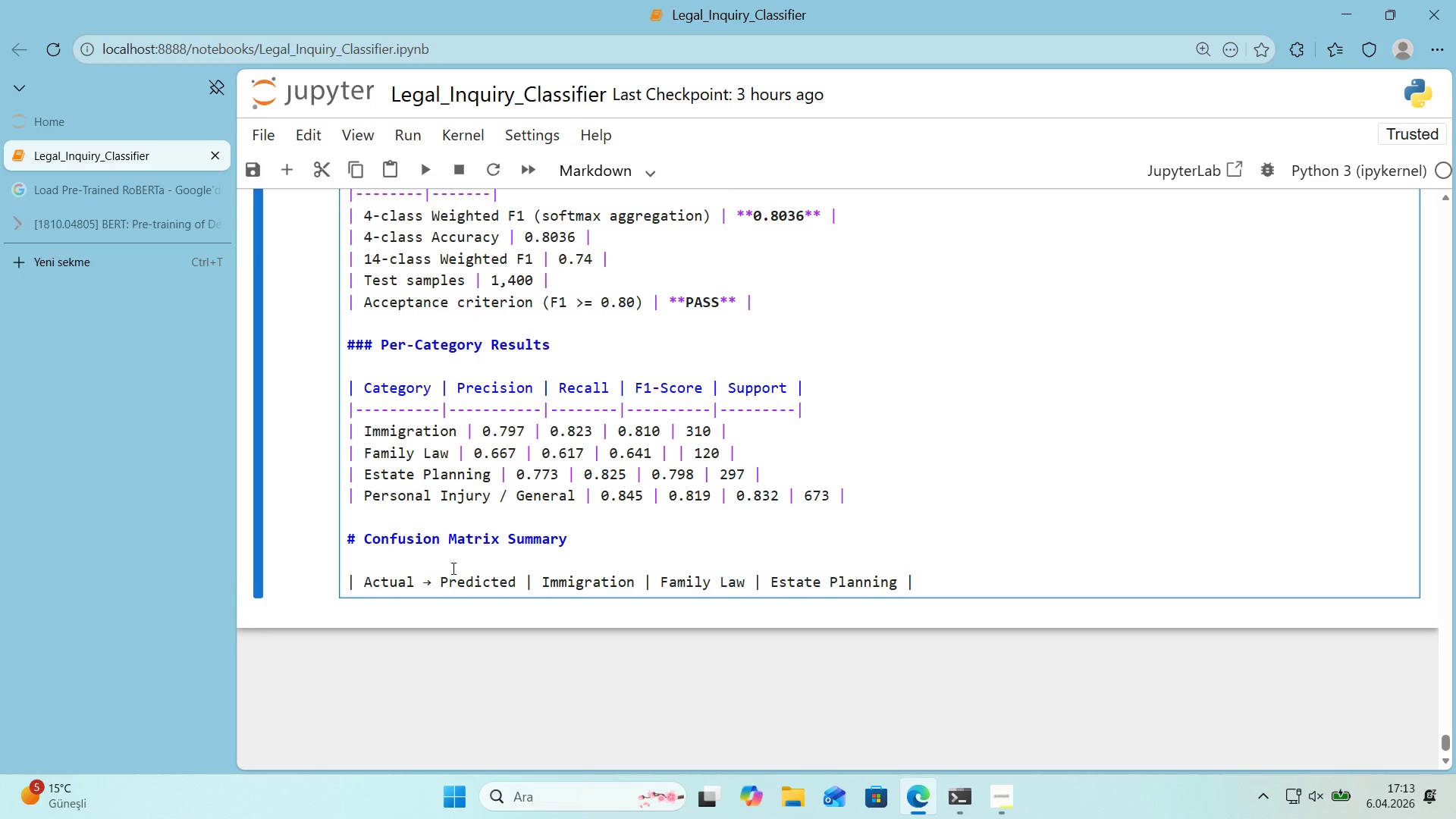 
type(PI&General )
 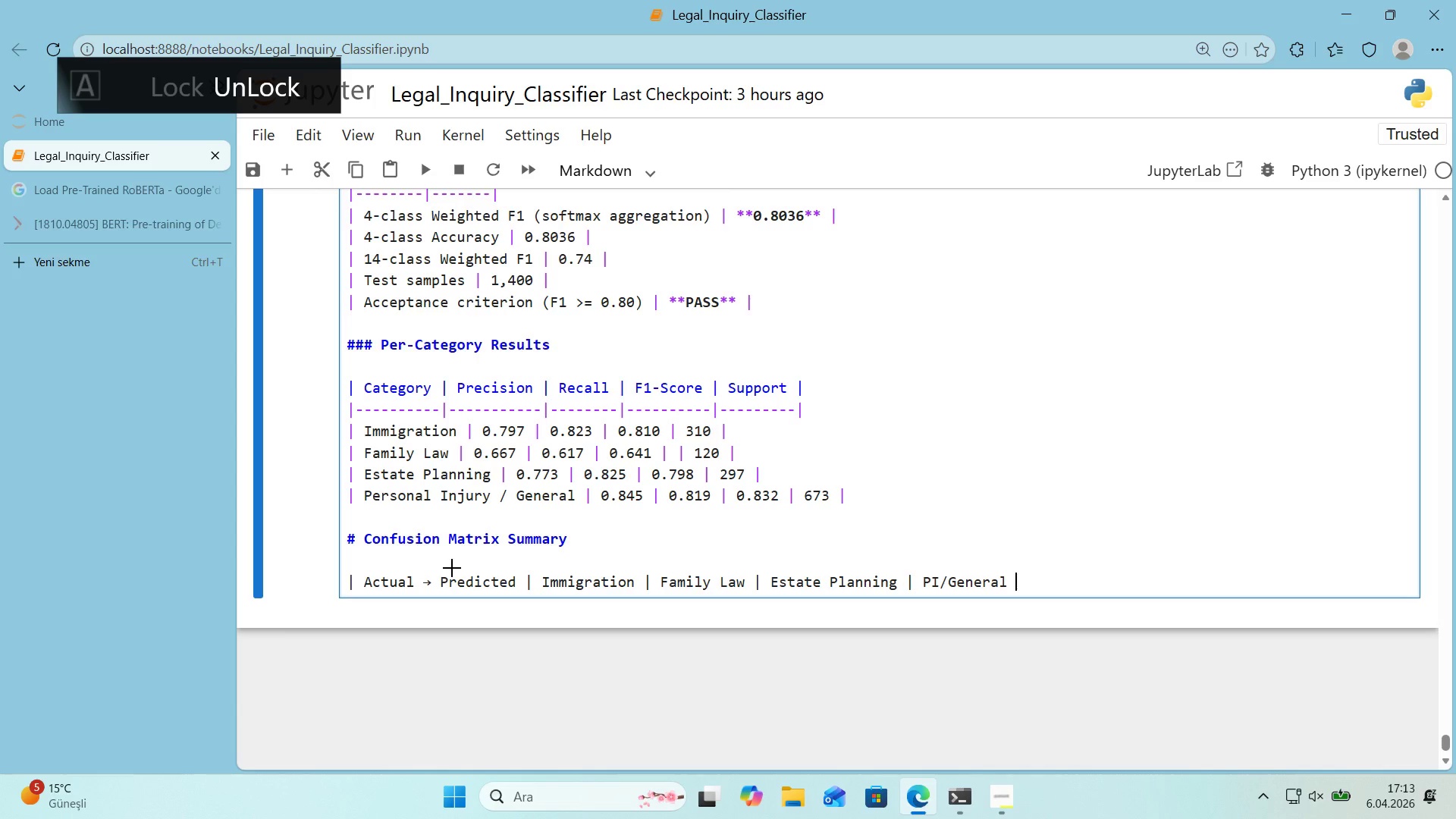 
key(Alt+Control+Minus)
 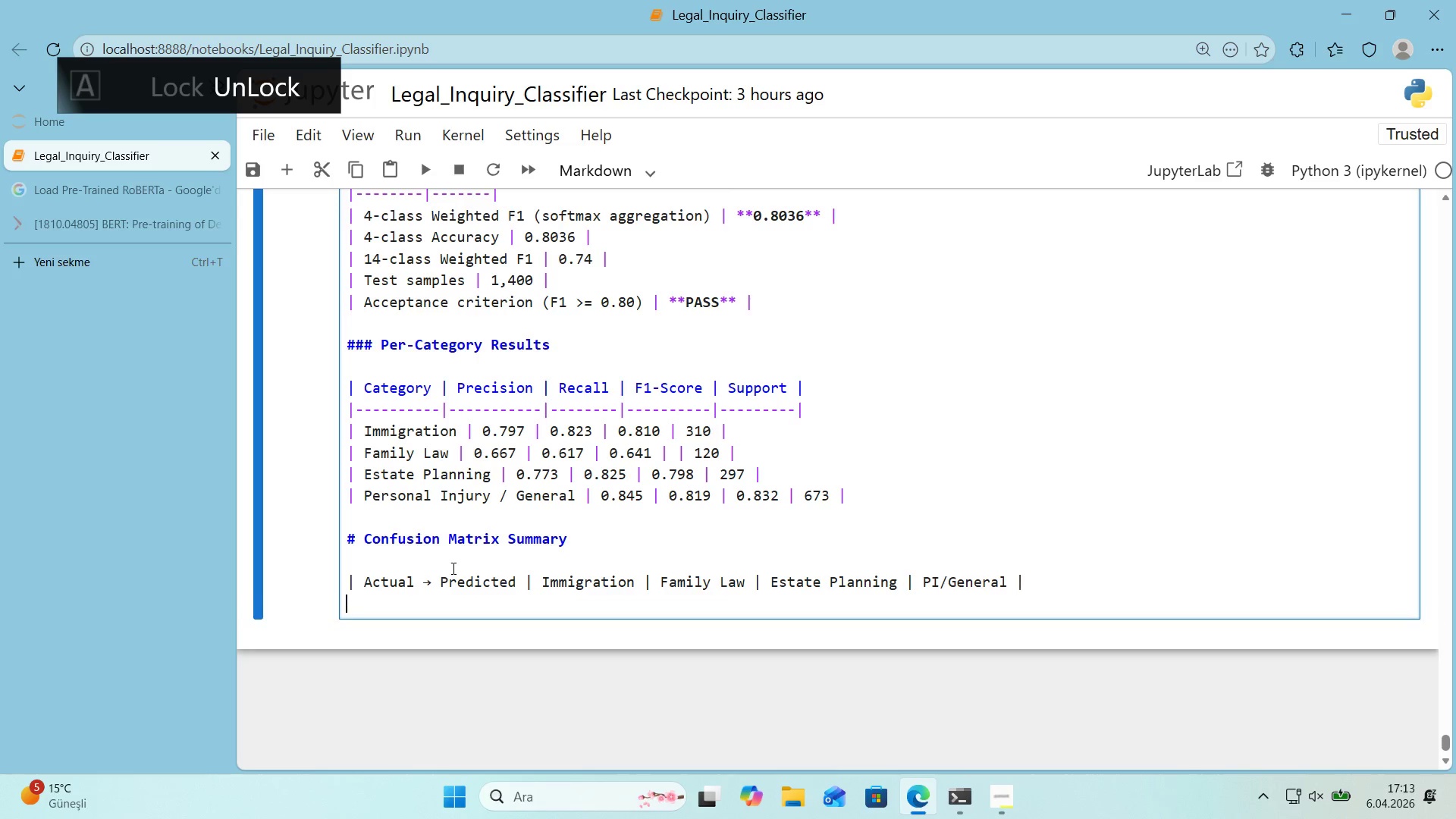 
key(Enter)
 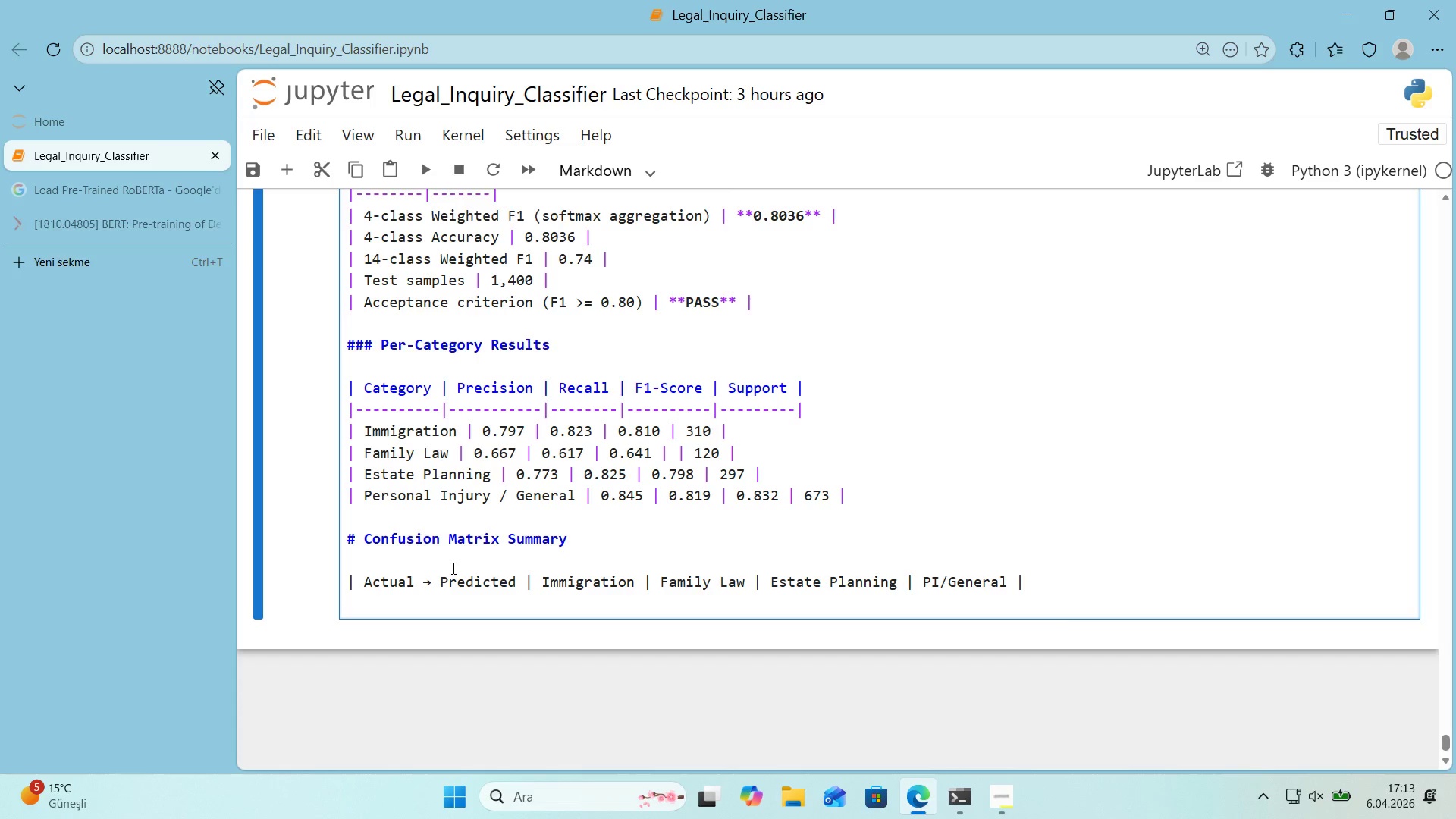 
key(Alt+Control+Minus)
 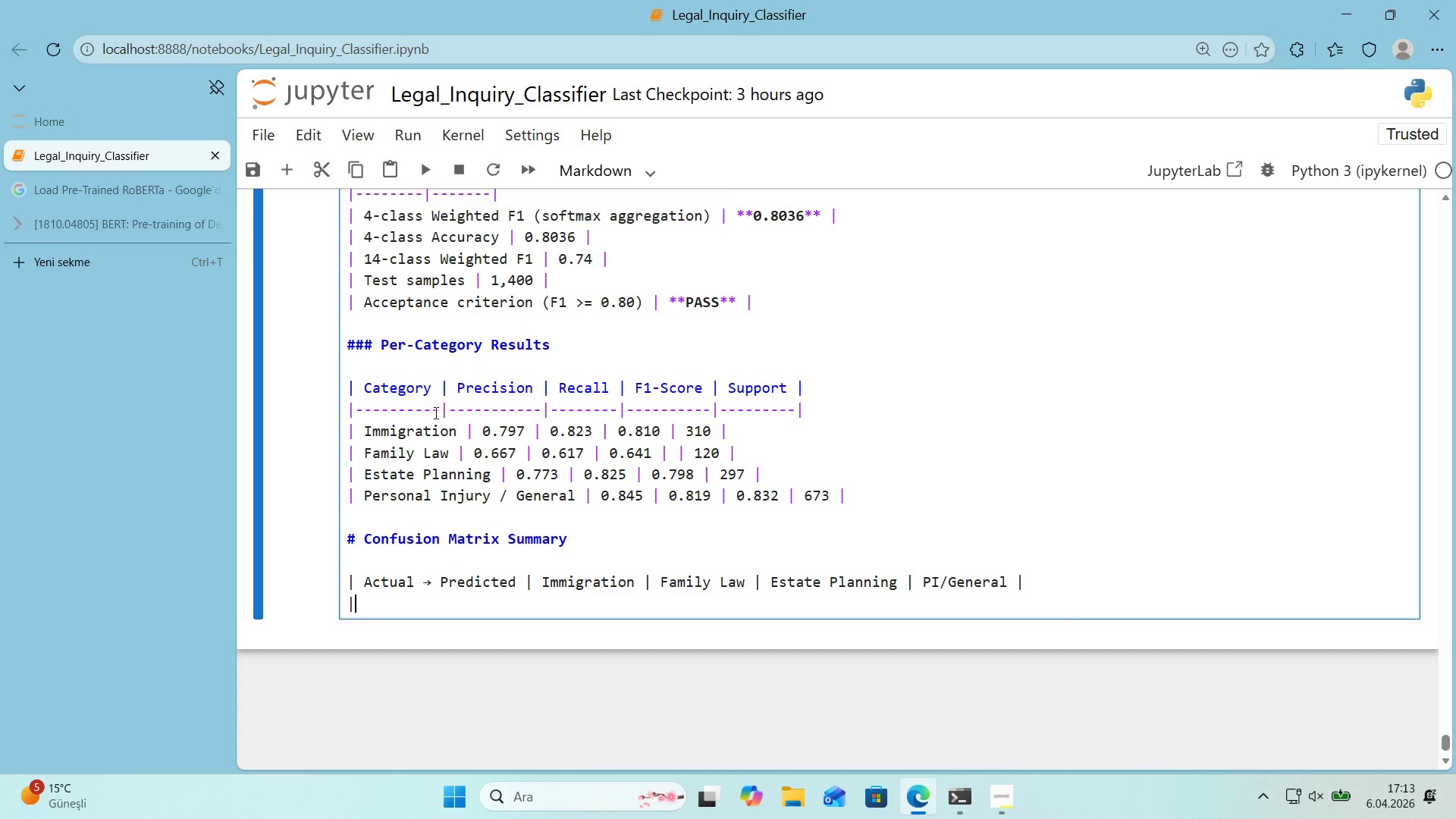 
left_click_drag(start_coordinate=[437, 413], to_coordinate=[356, 417])
 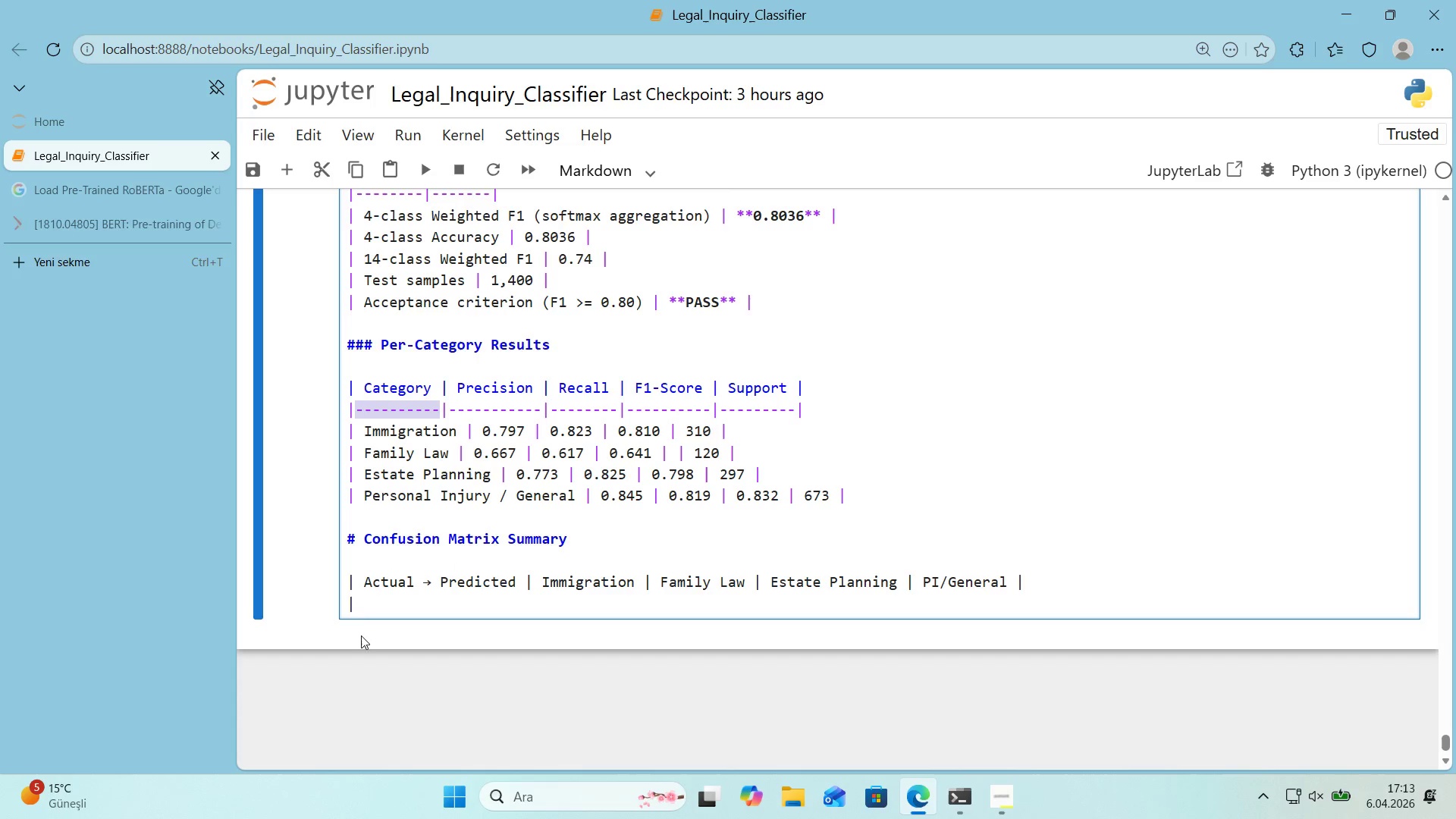 
key(Control+ControlLeft)
 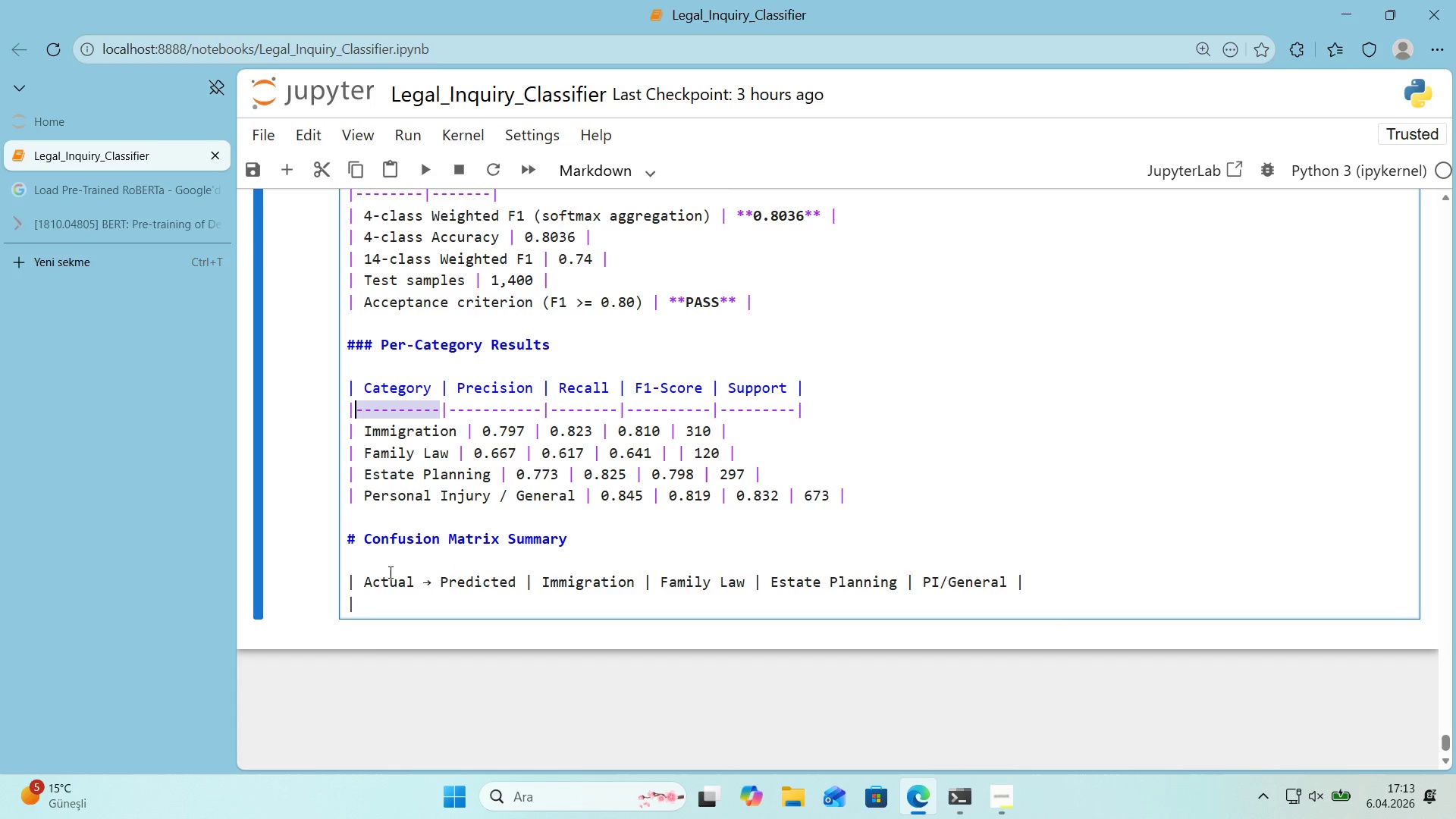 
key(Control+C)
 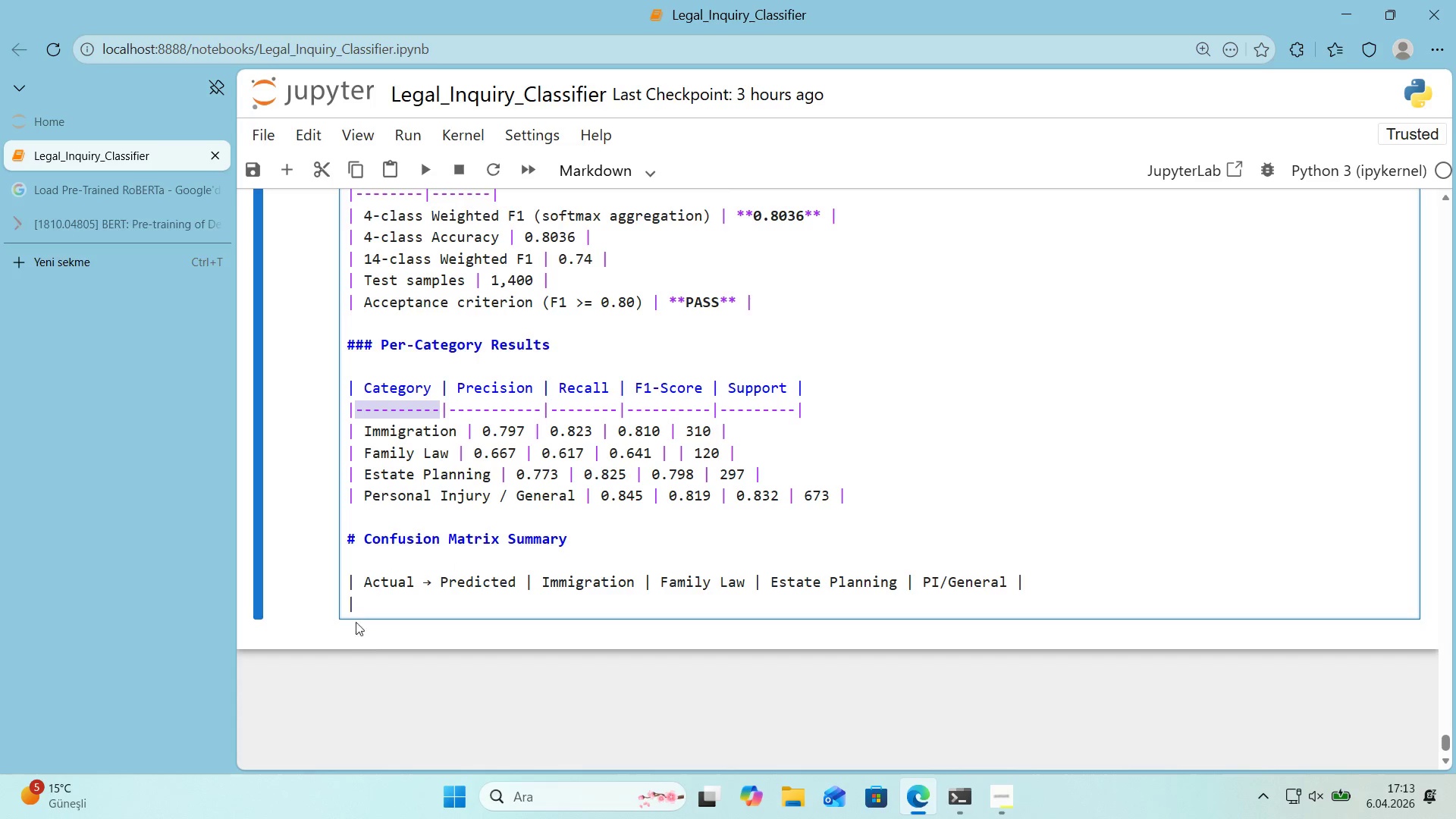 
left_click([356, 616])
 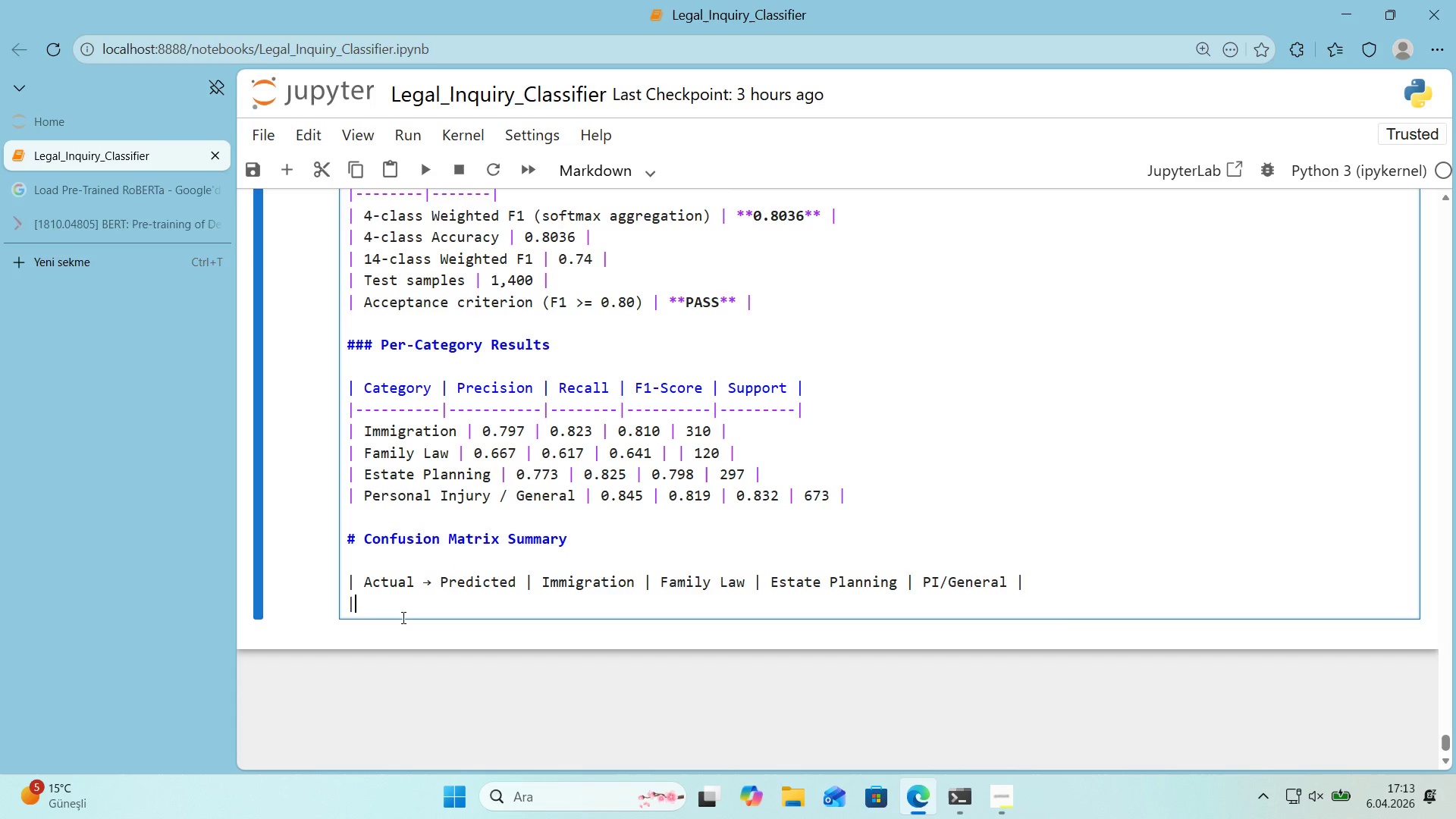 
key(Control+ControlLeft)
 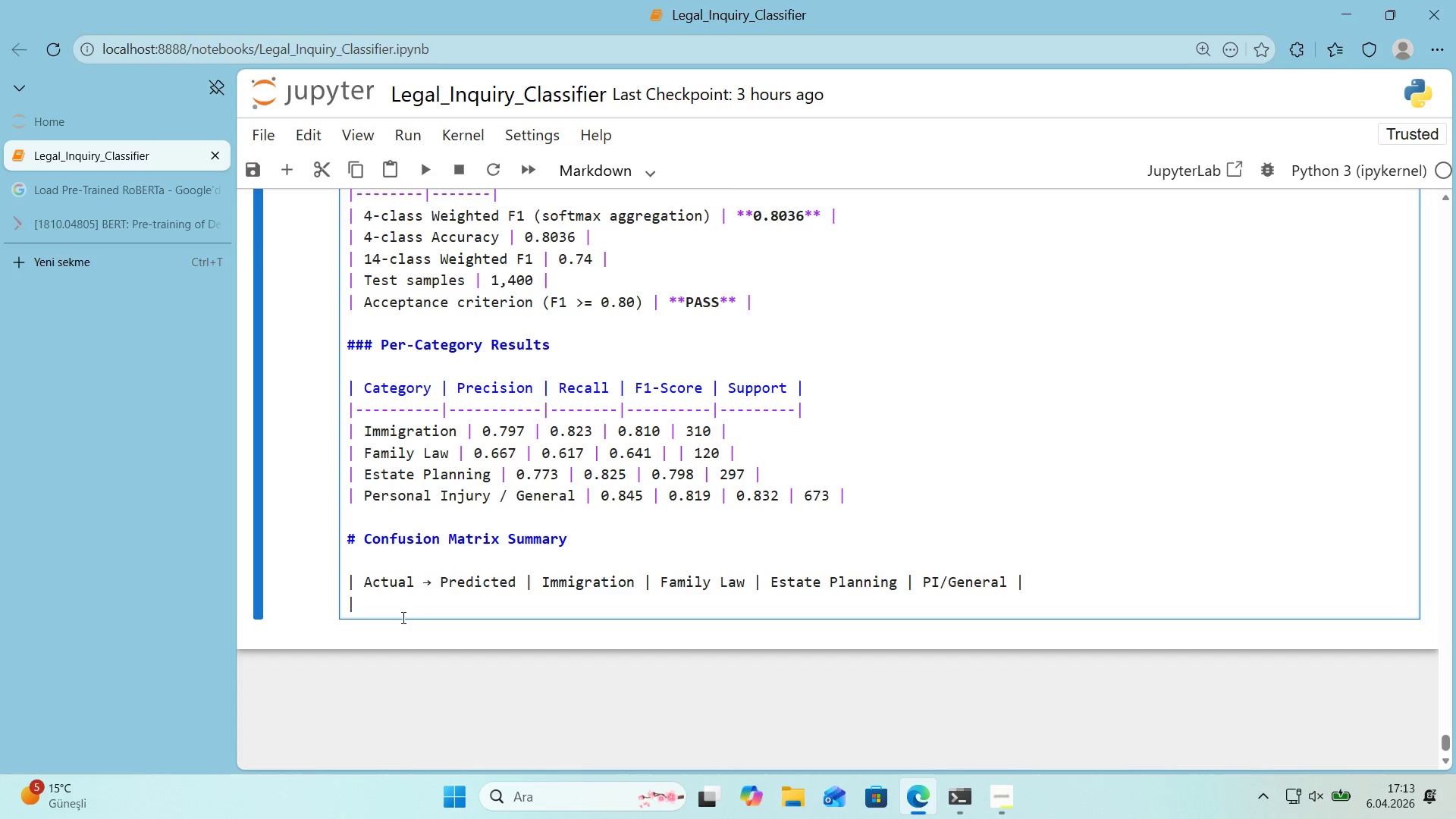 
key(Control+V)
 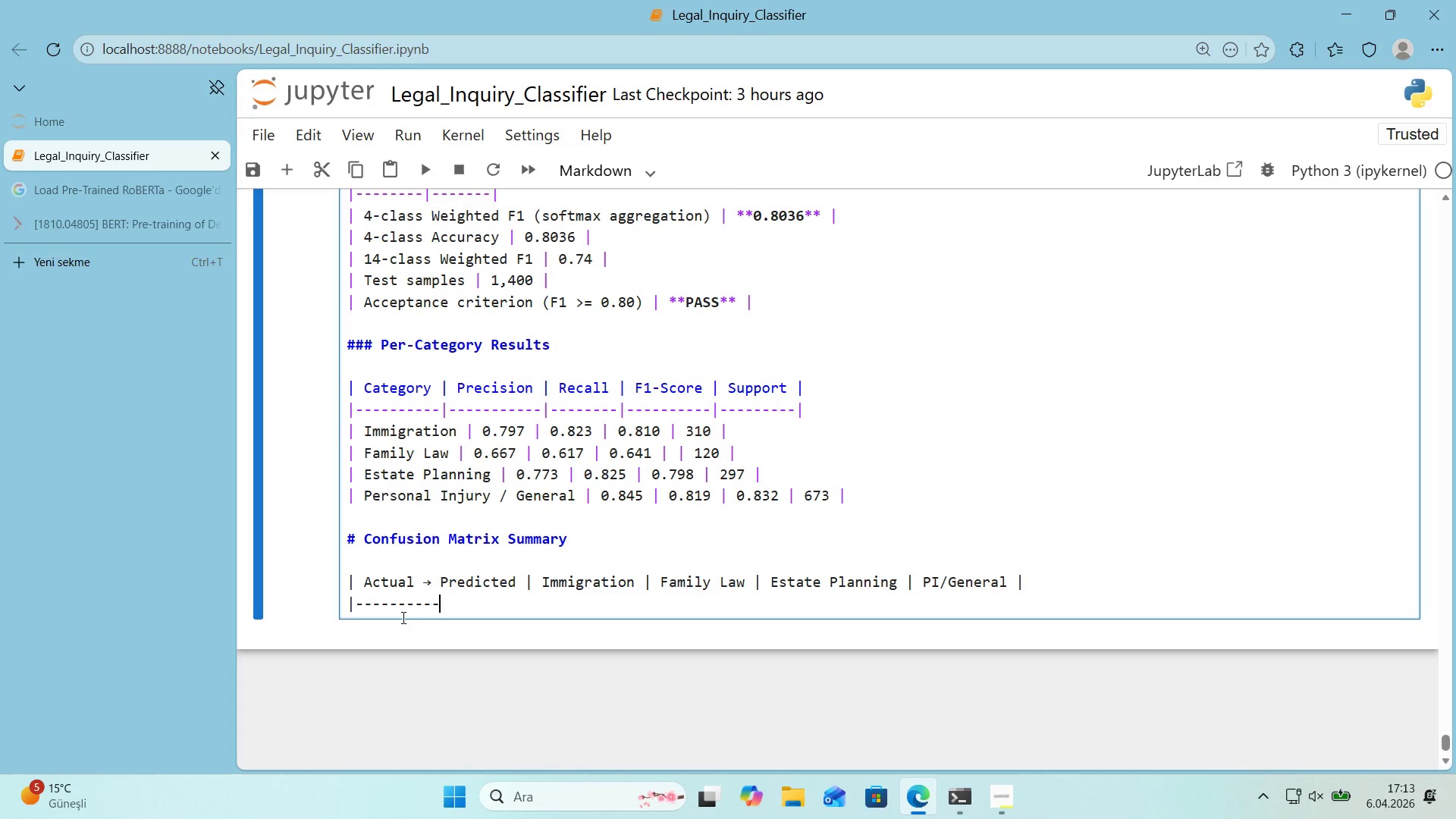 
key(Control+ControlLeft)
 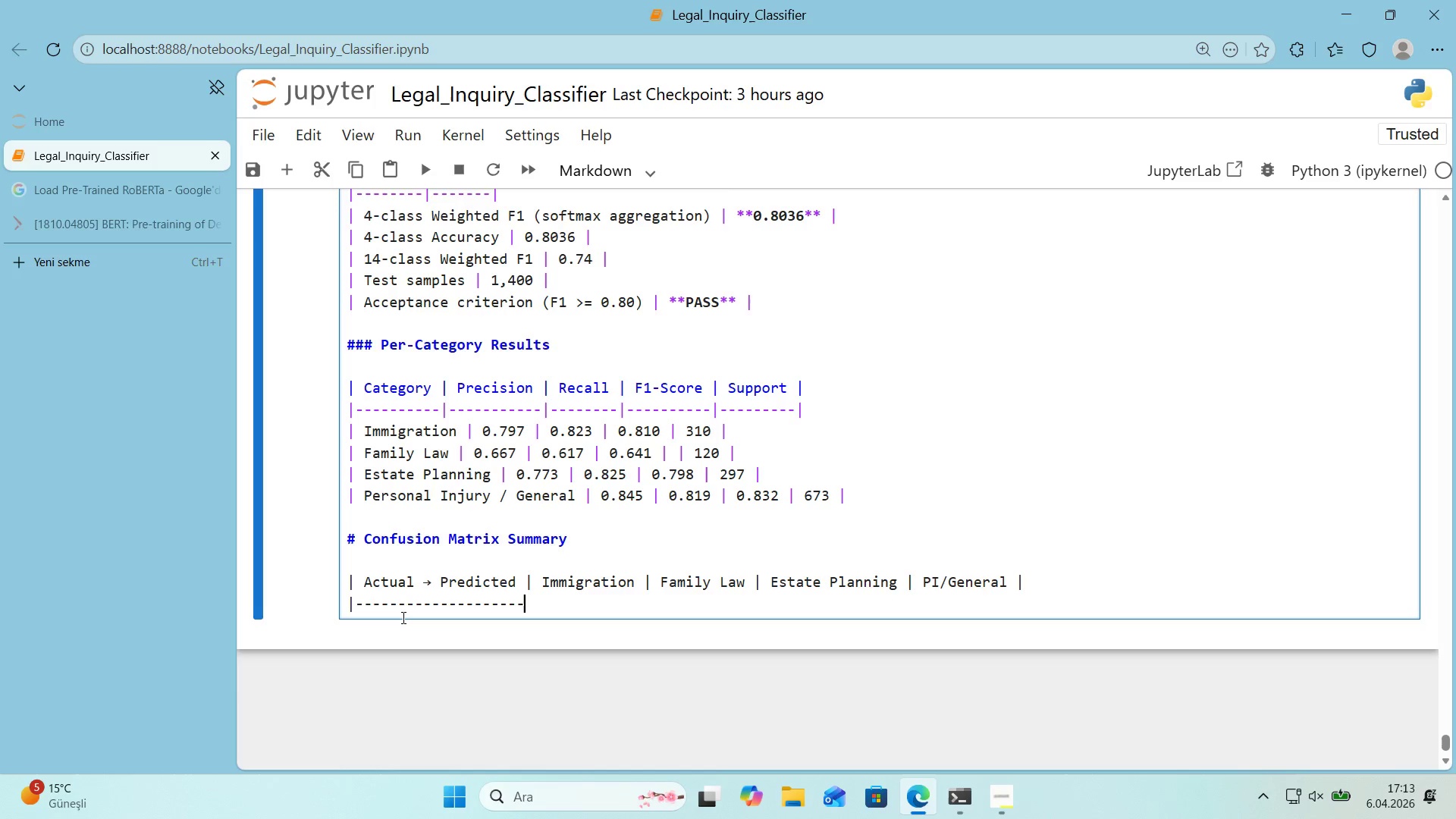 
key(Control+V)
 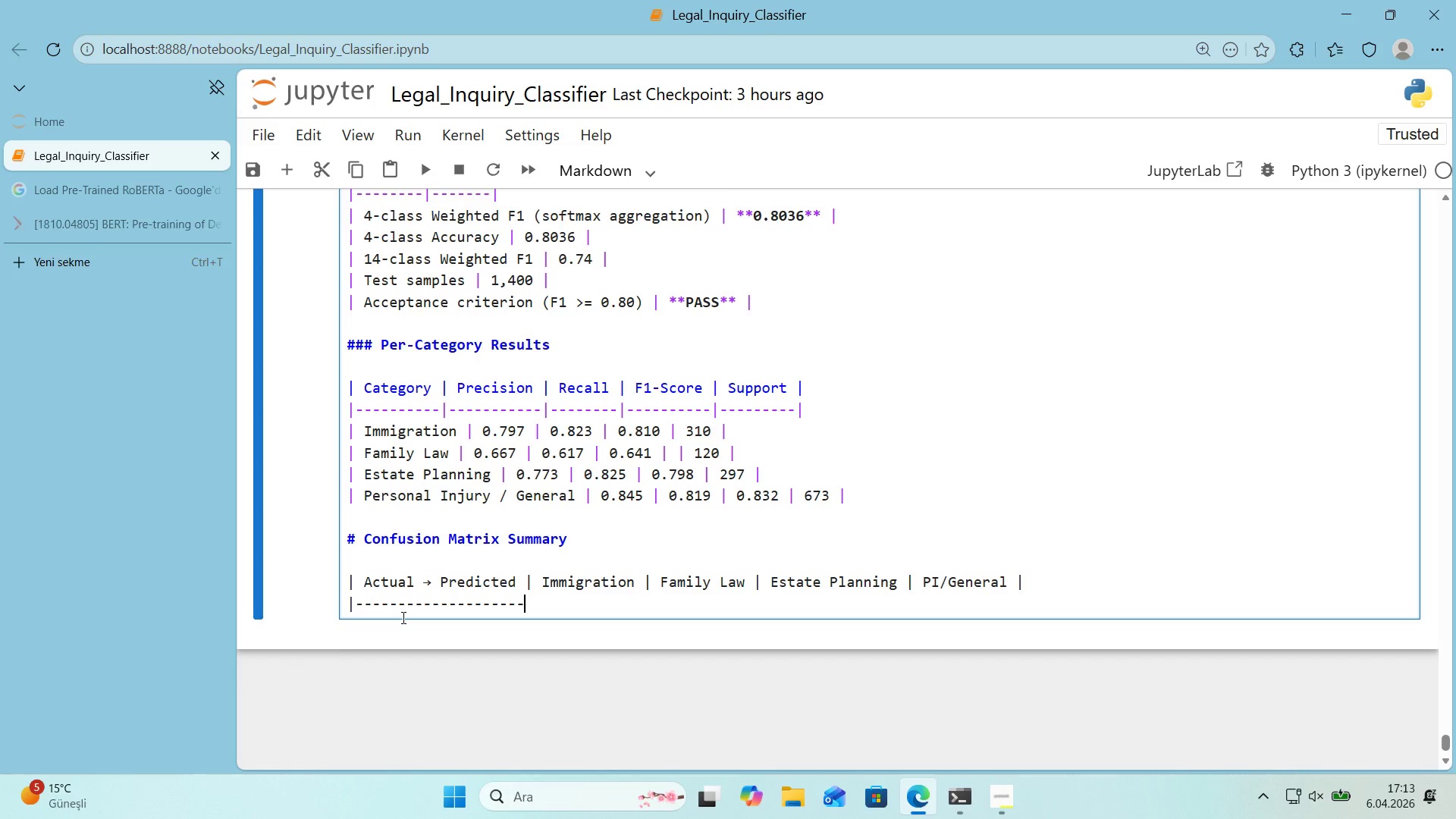 
key(Alt+Control+Minus)
 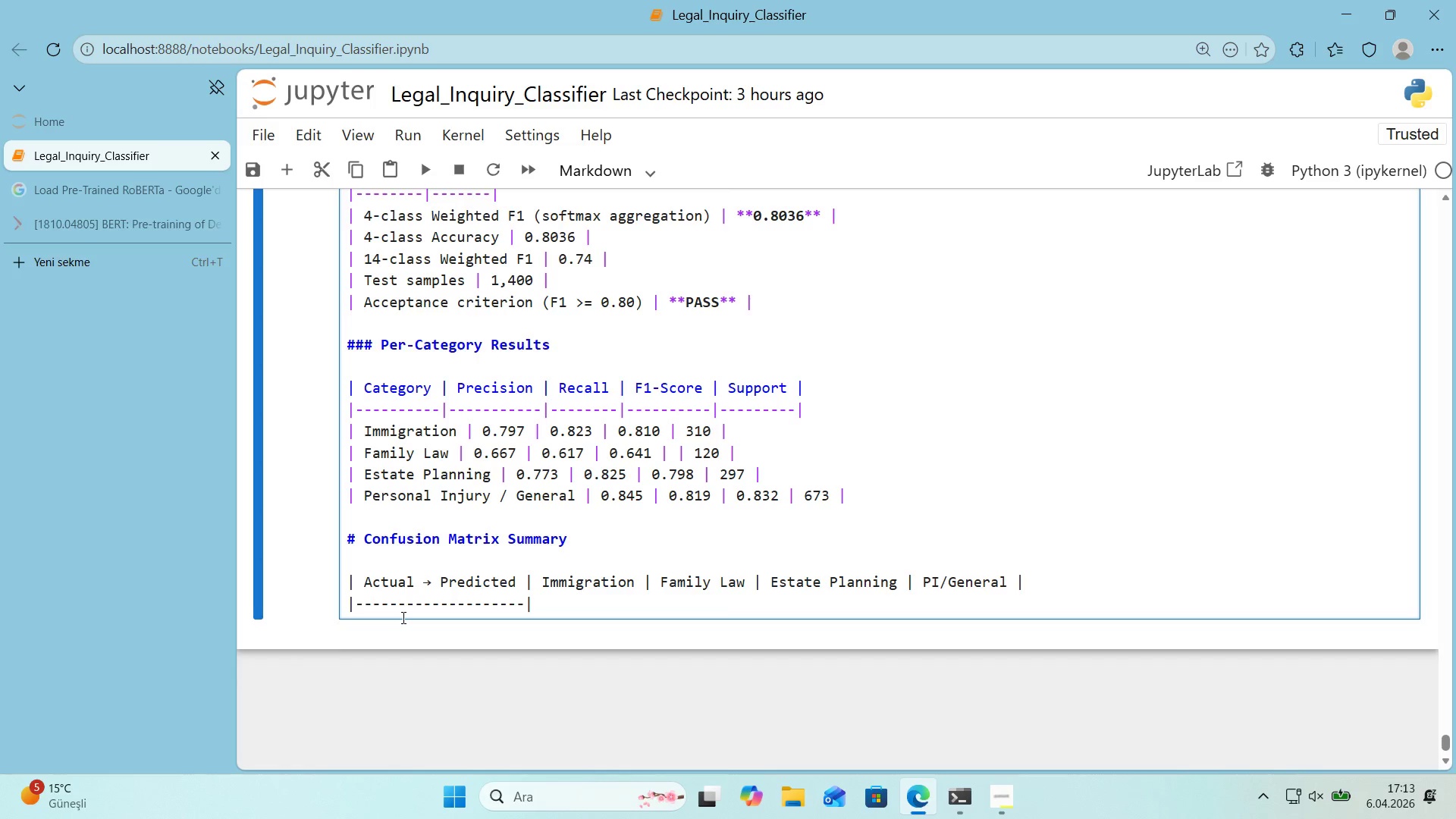 
key(Control+V)
 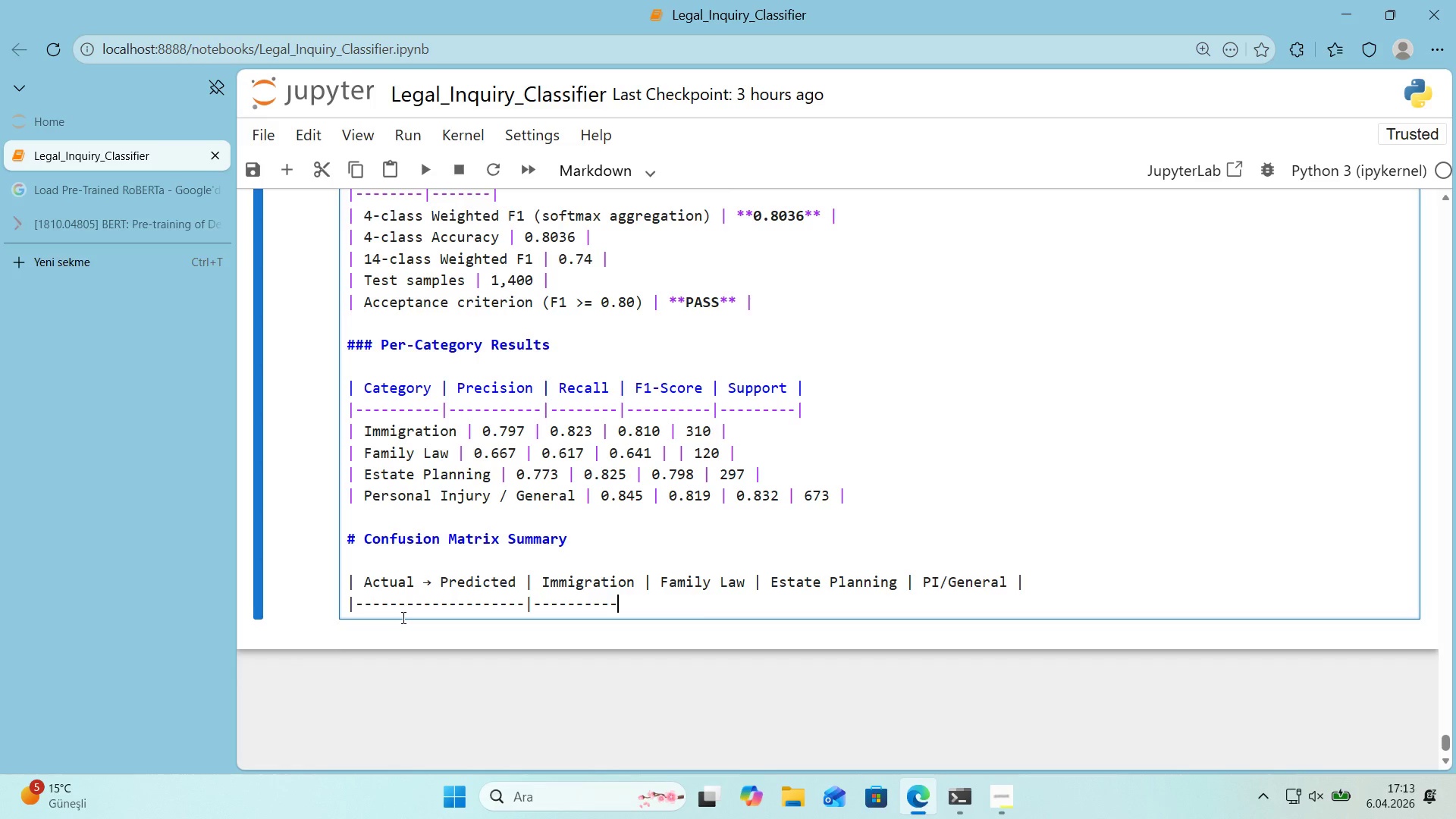 
key(Control+V)
 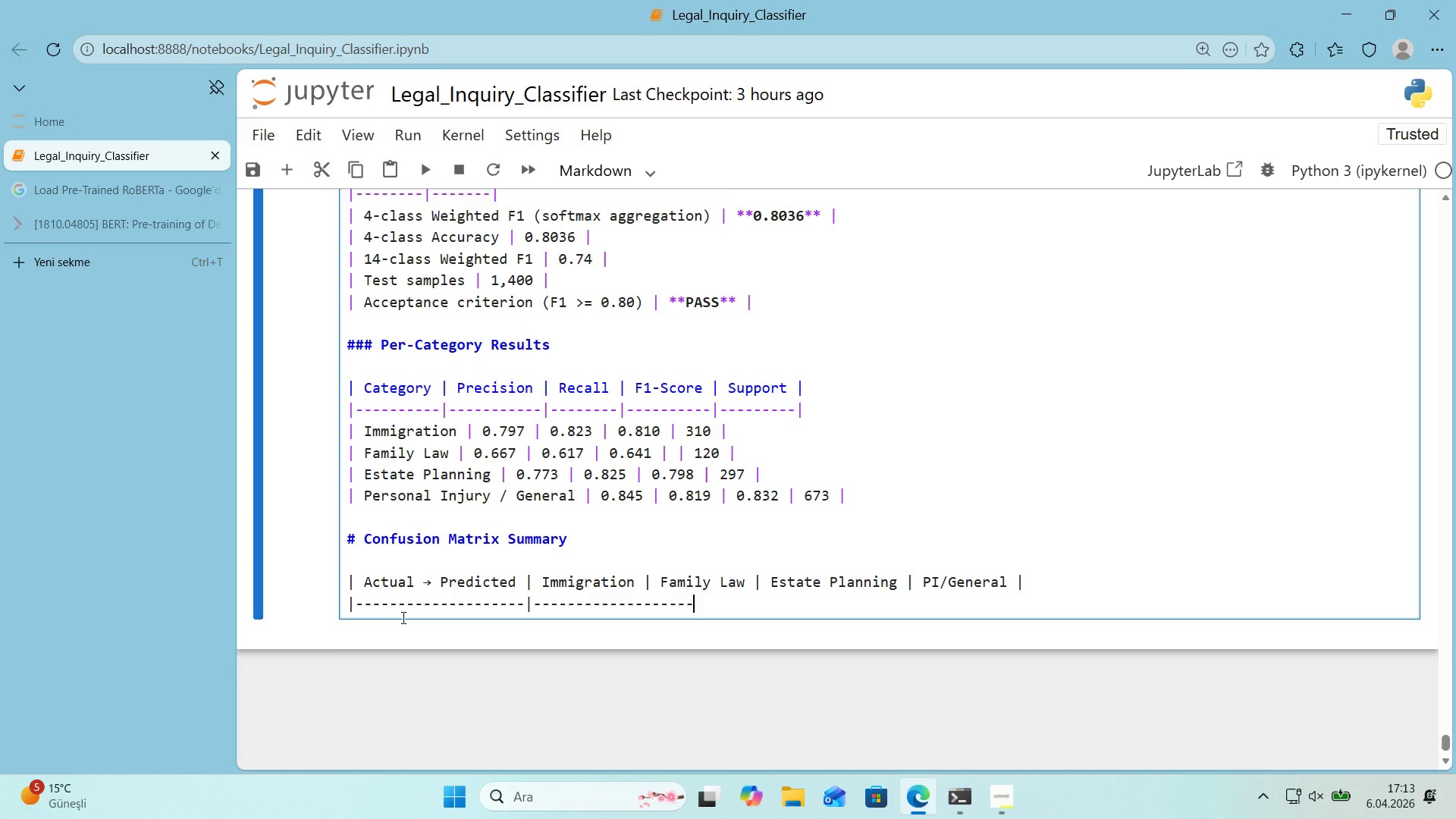 
key(Backspace)
 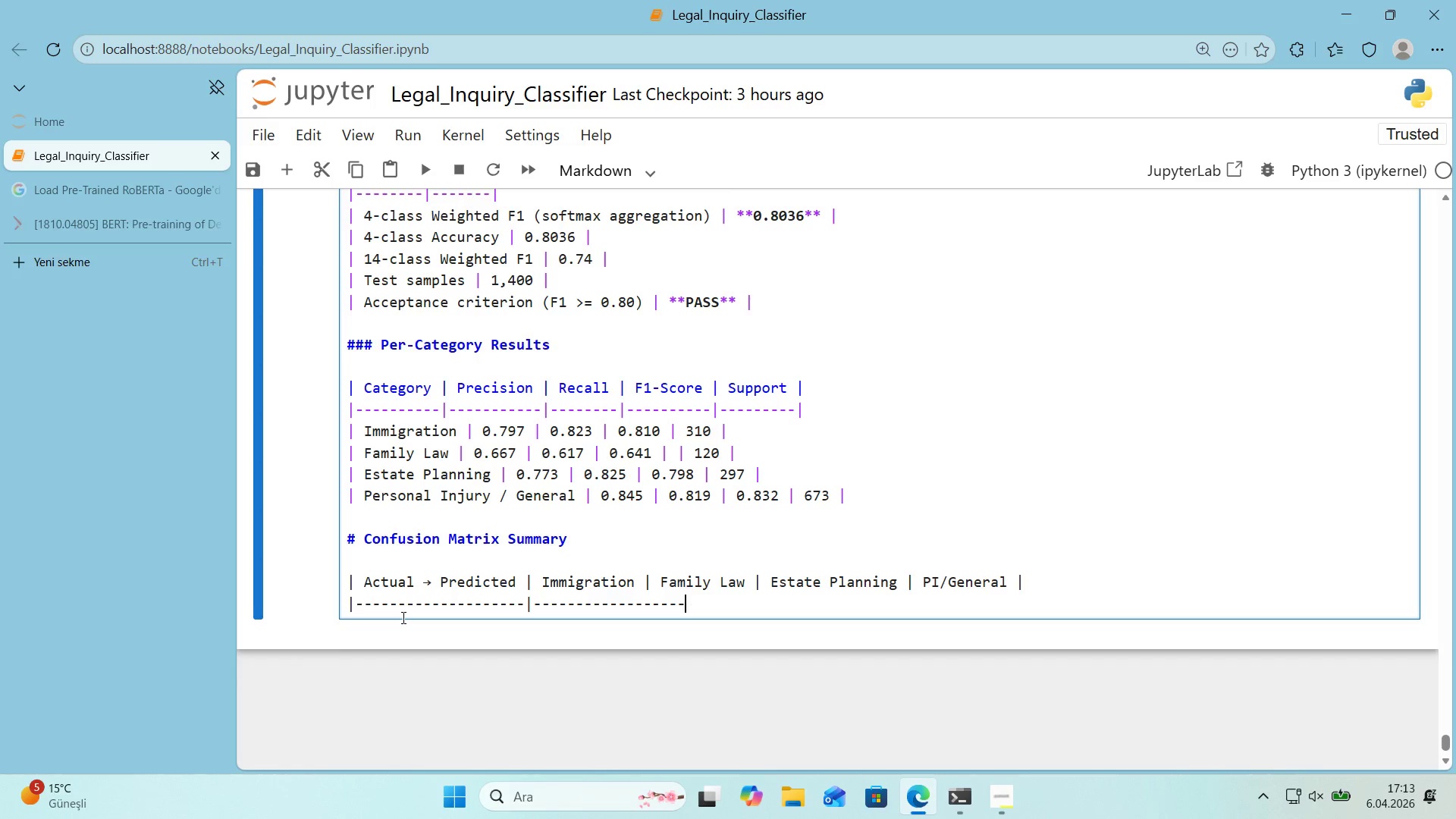 
key(Backspace)
 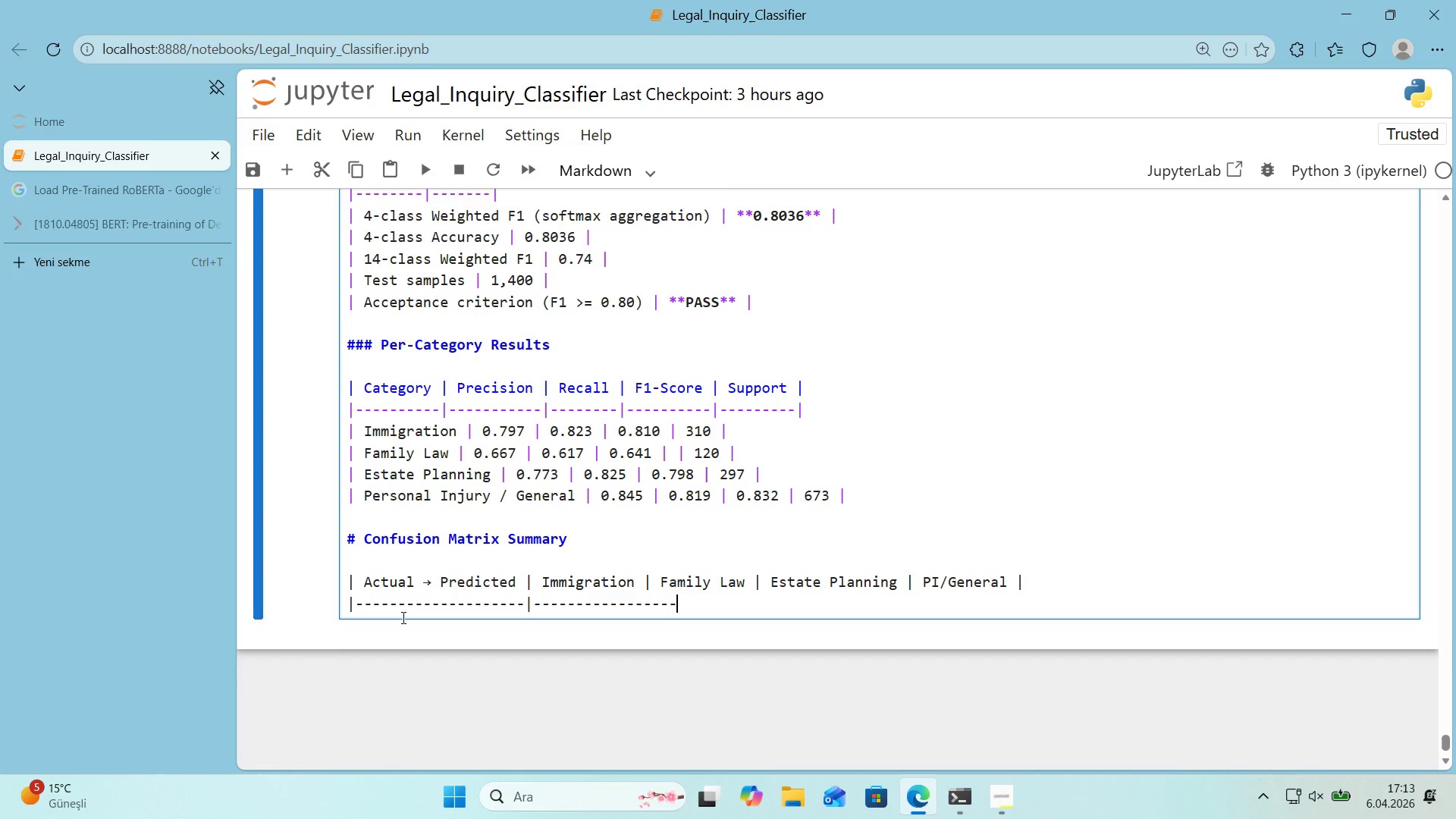 
key(Backspace)
 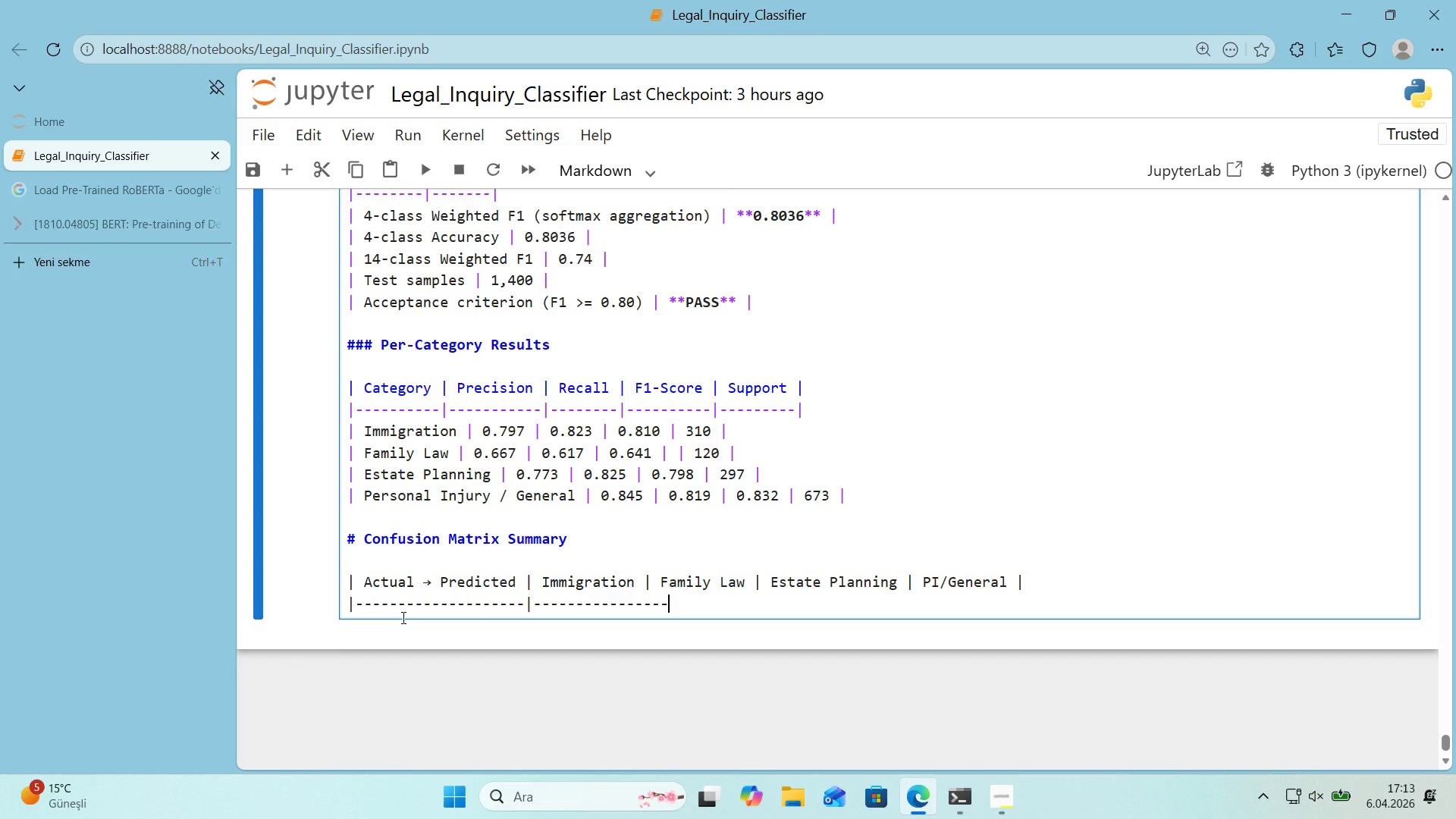 
key(Backspace)
 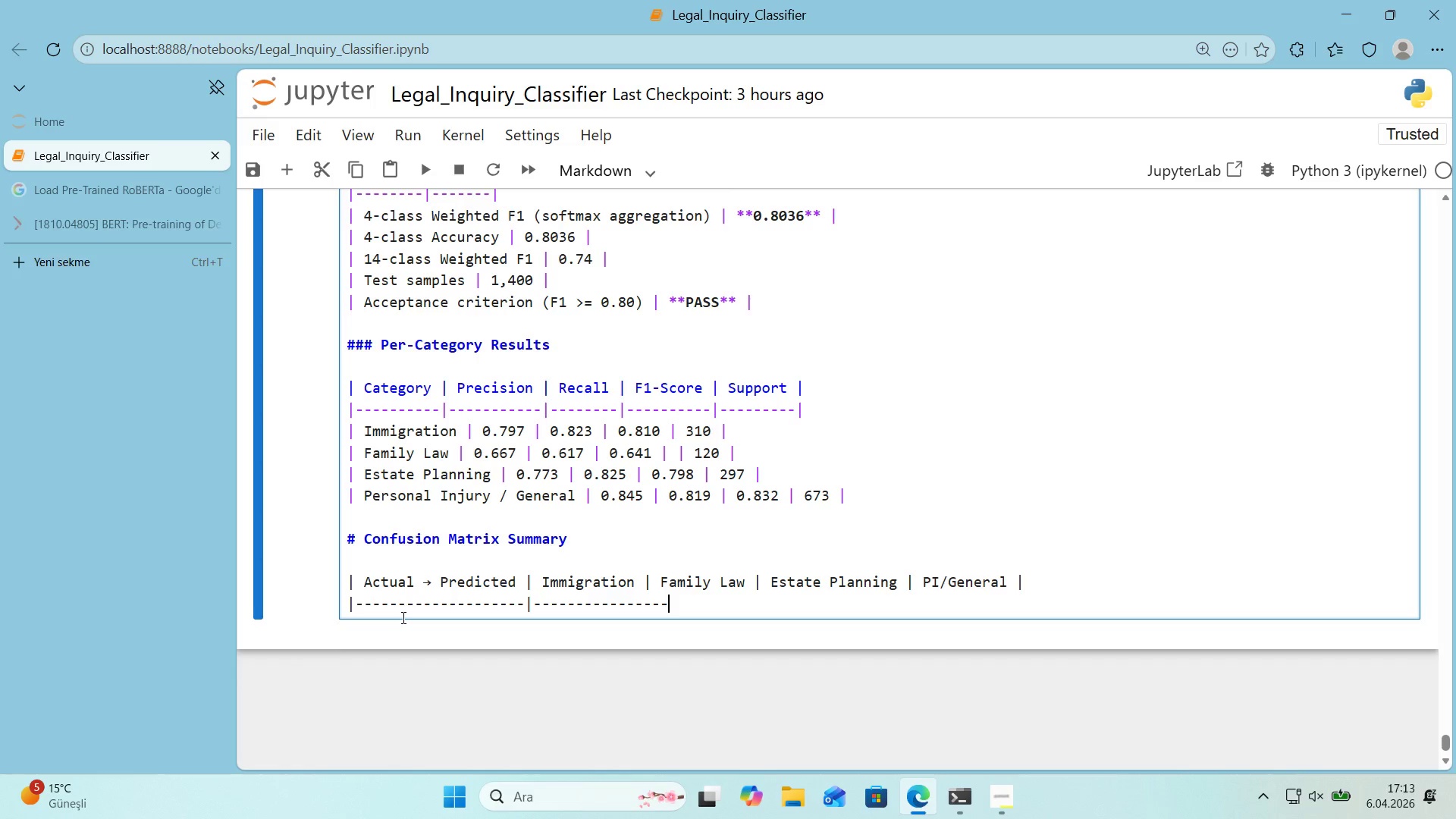 
key(Backspace)
 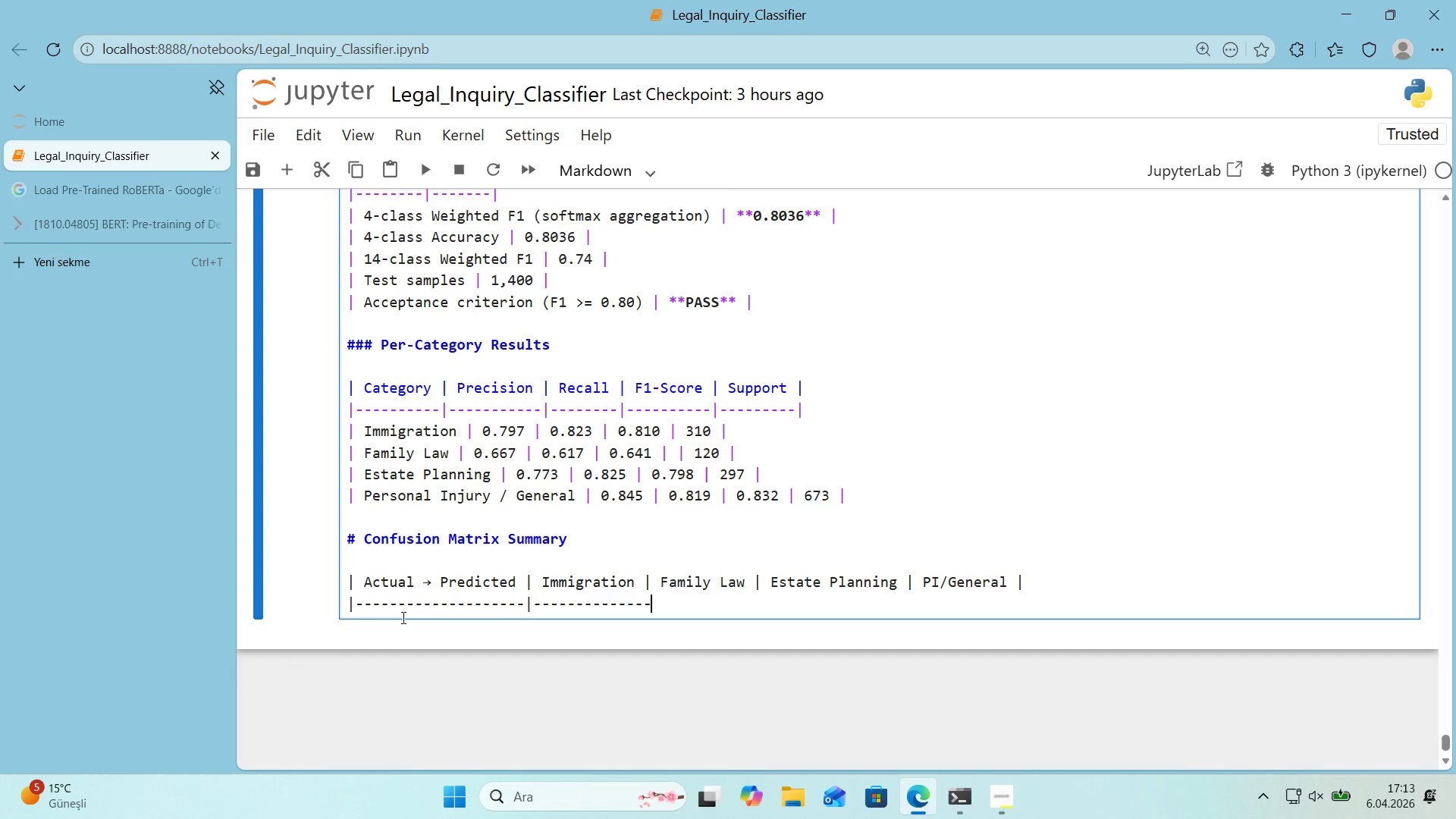 
key(Backspace)
 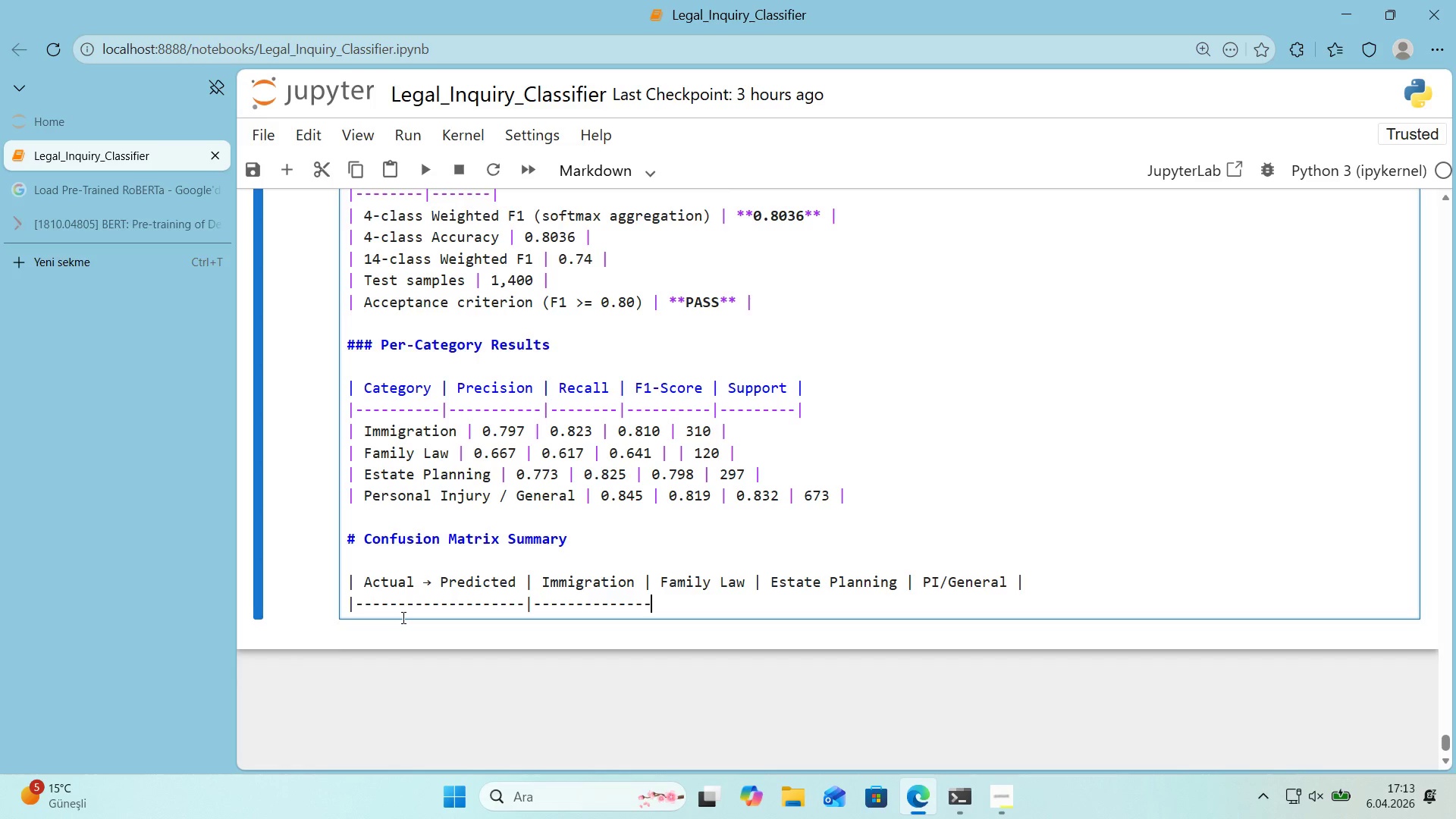 
key(Backspace)
 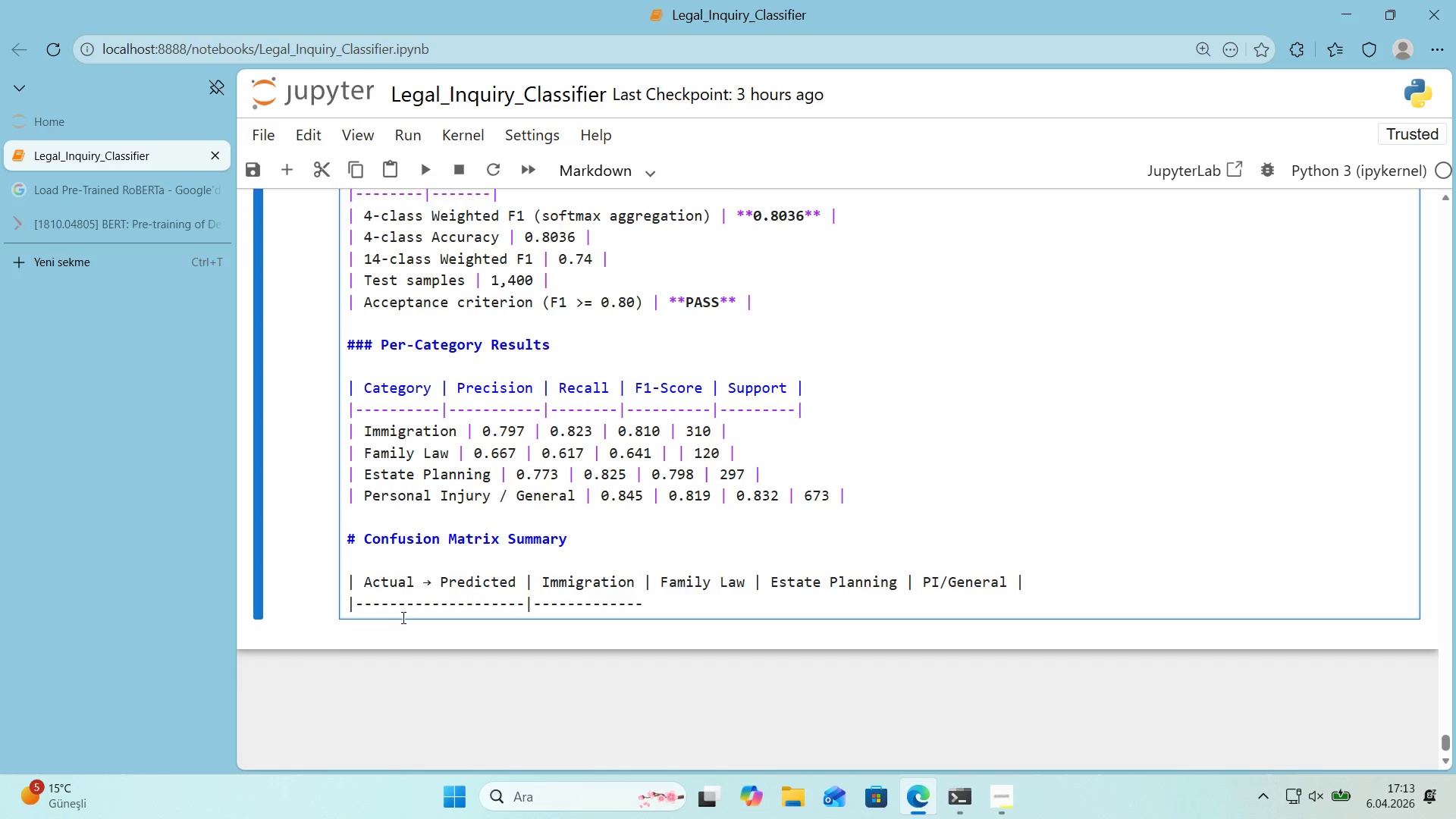 
key(Alt+Control+Minus)
 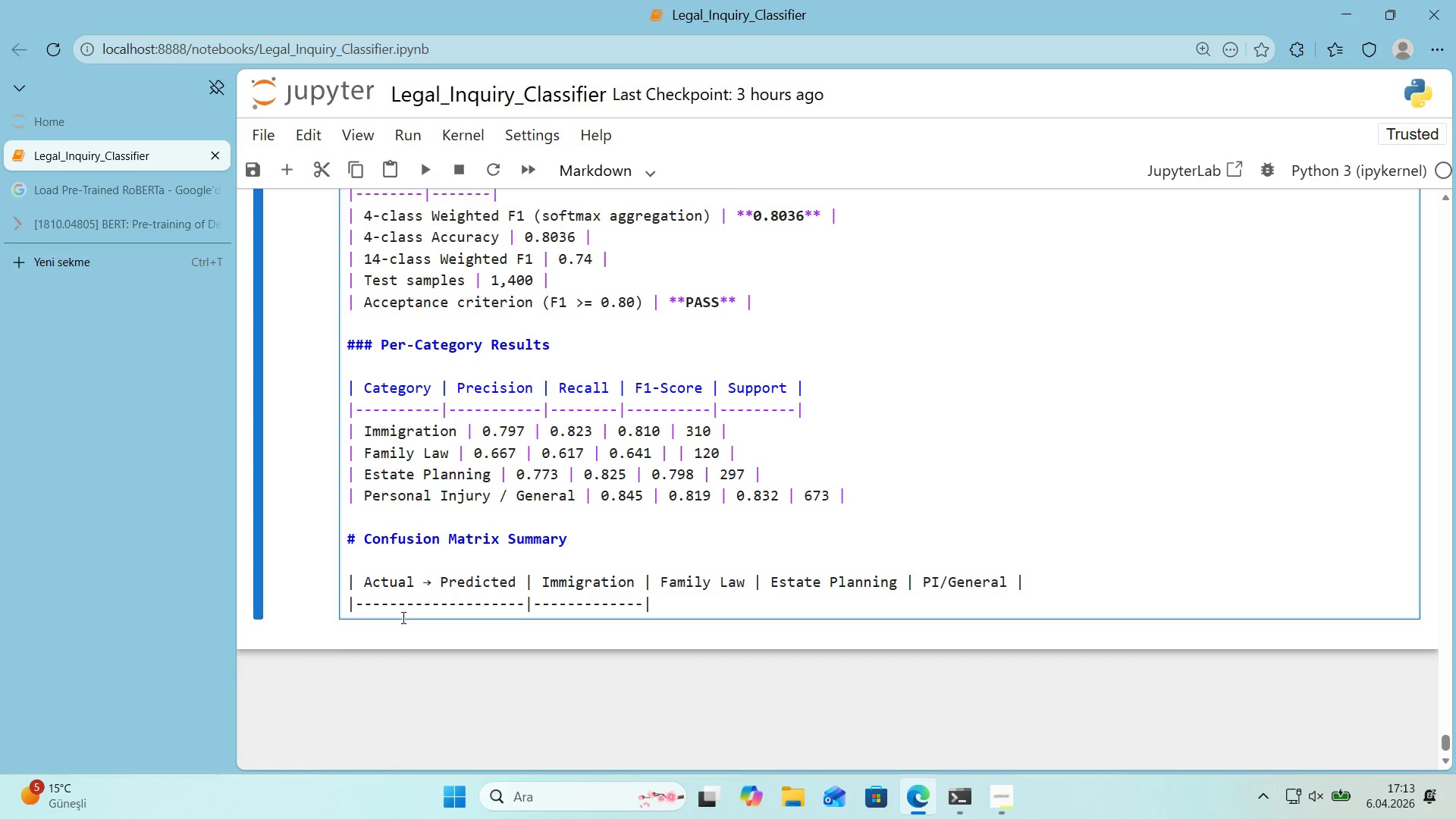 
key(Control+V)
 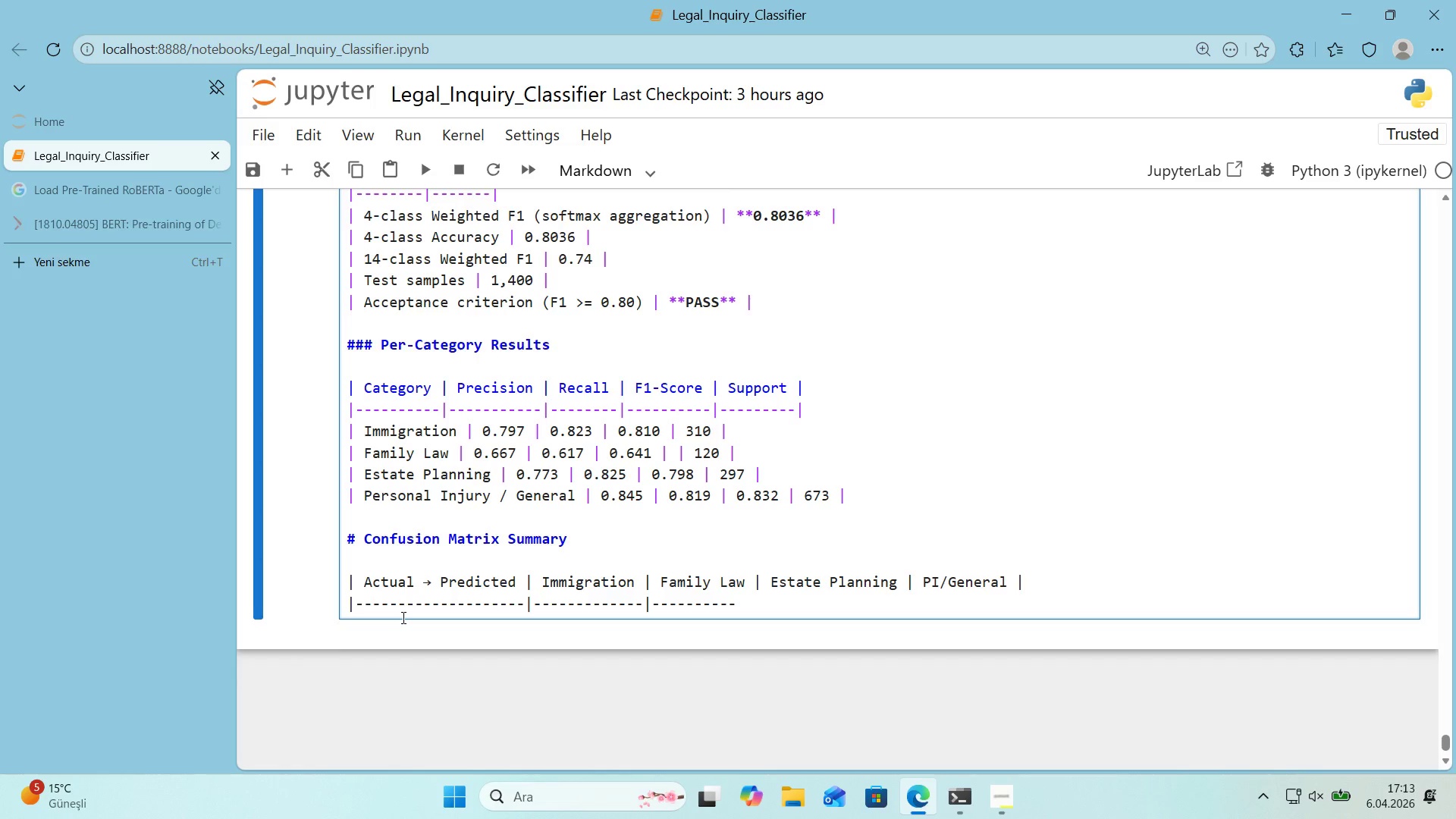 
key(NumpadSubtract)
 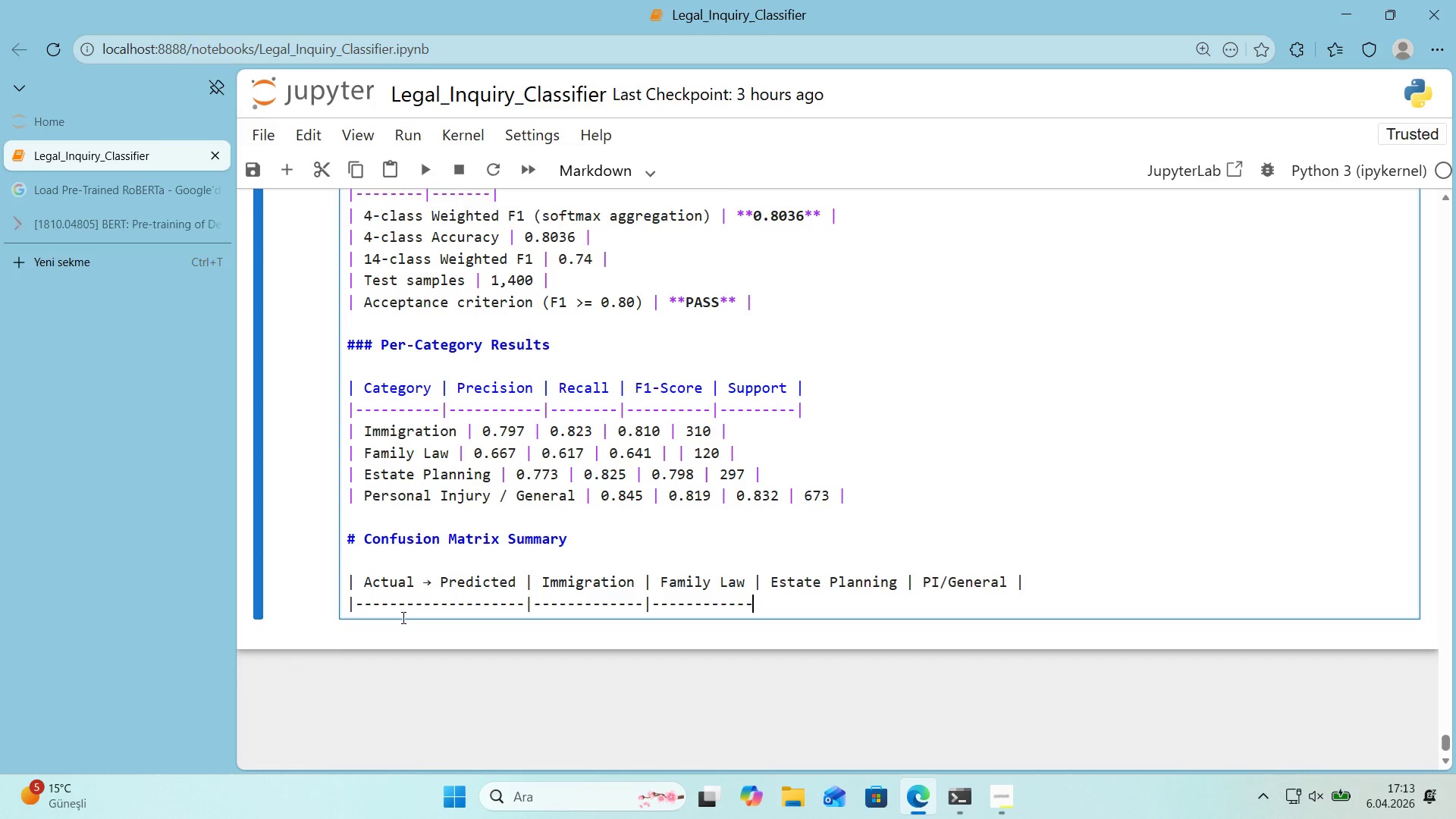 
key(NumpadSubtract)
 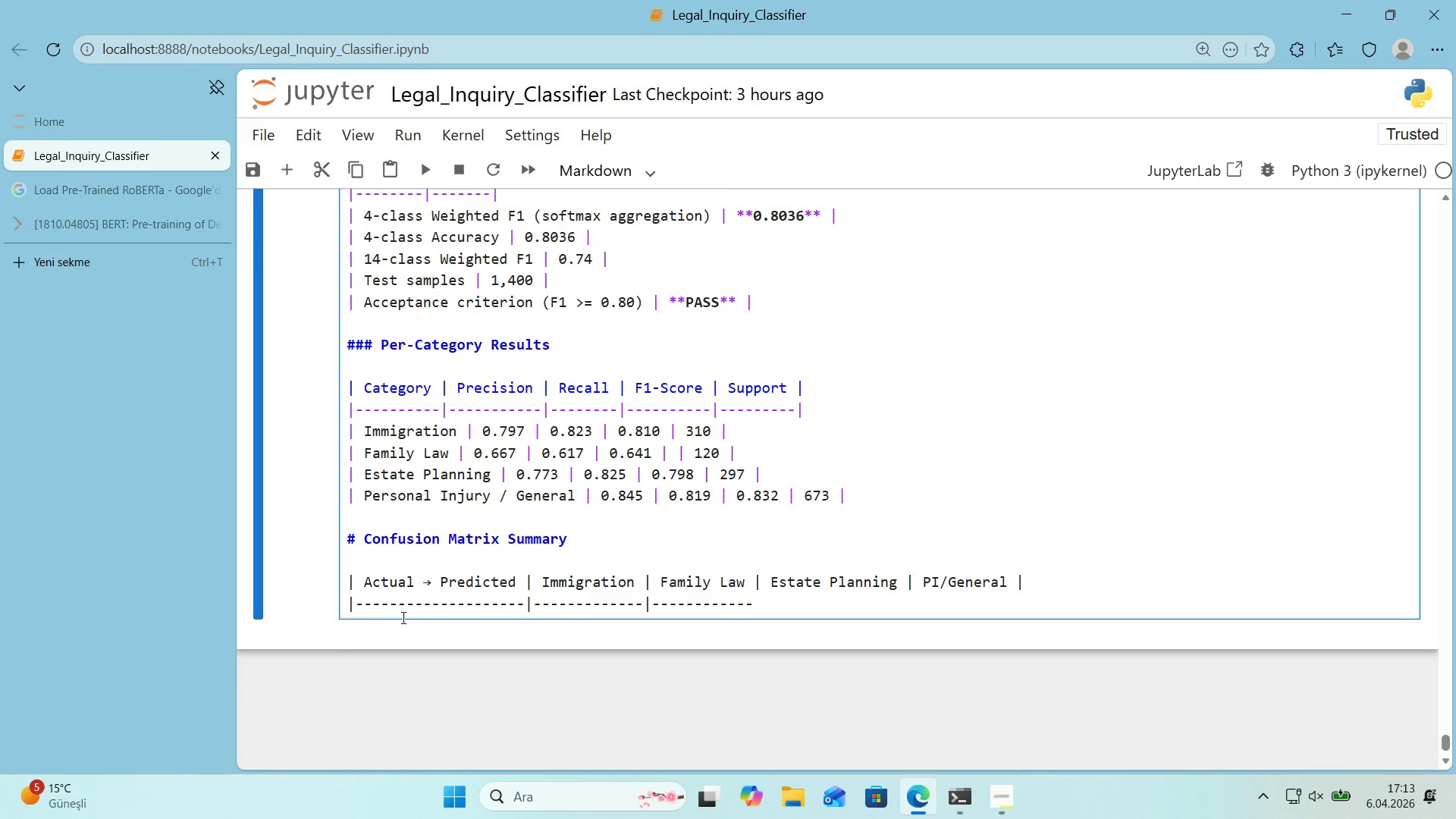 
key(Alt+Control+Minus)
 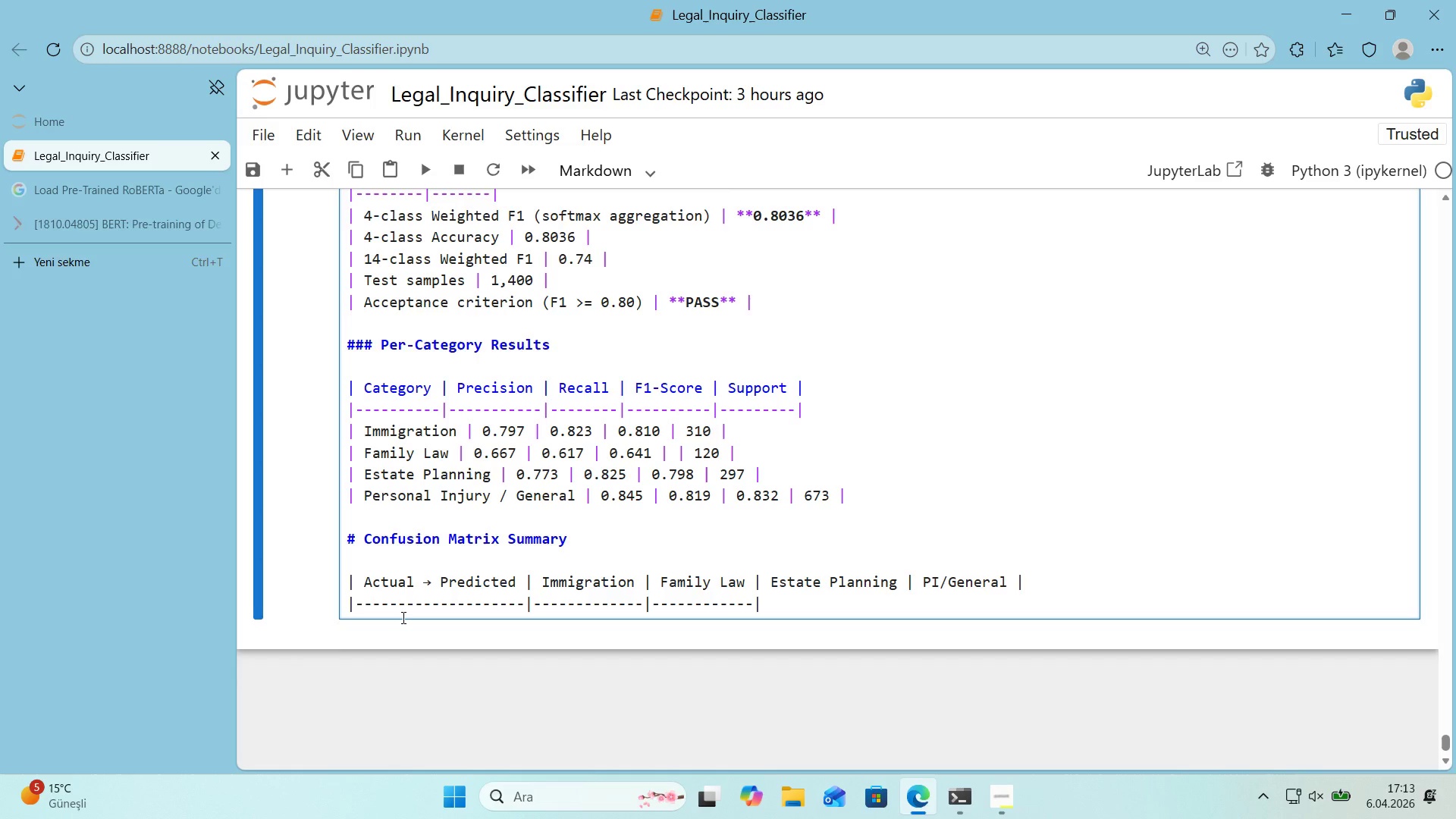 
key(Control+V)
 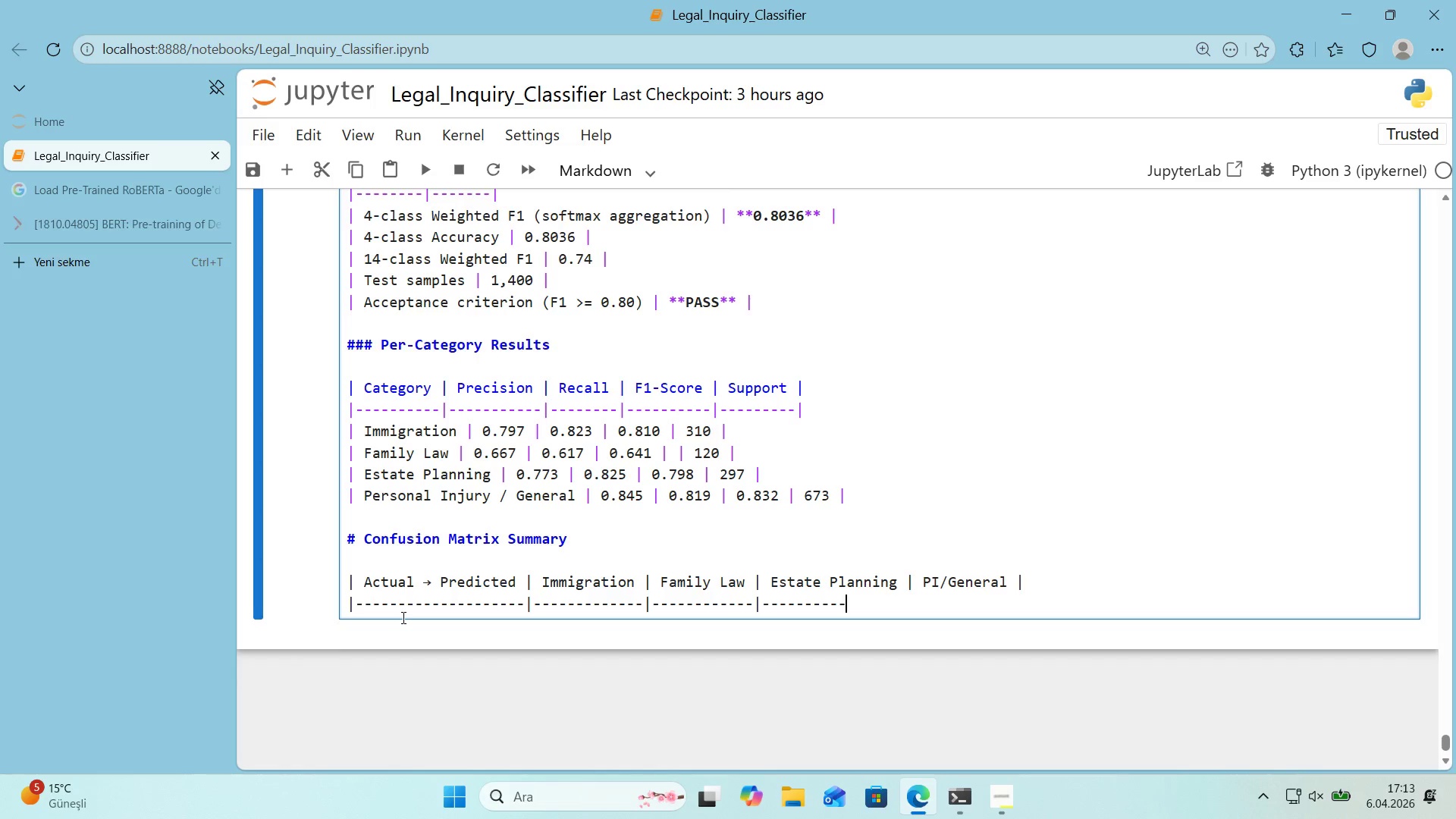 
key(Control+V)
 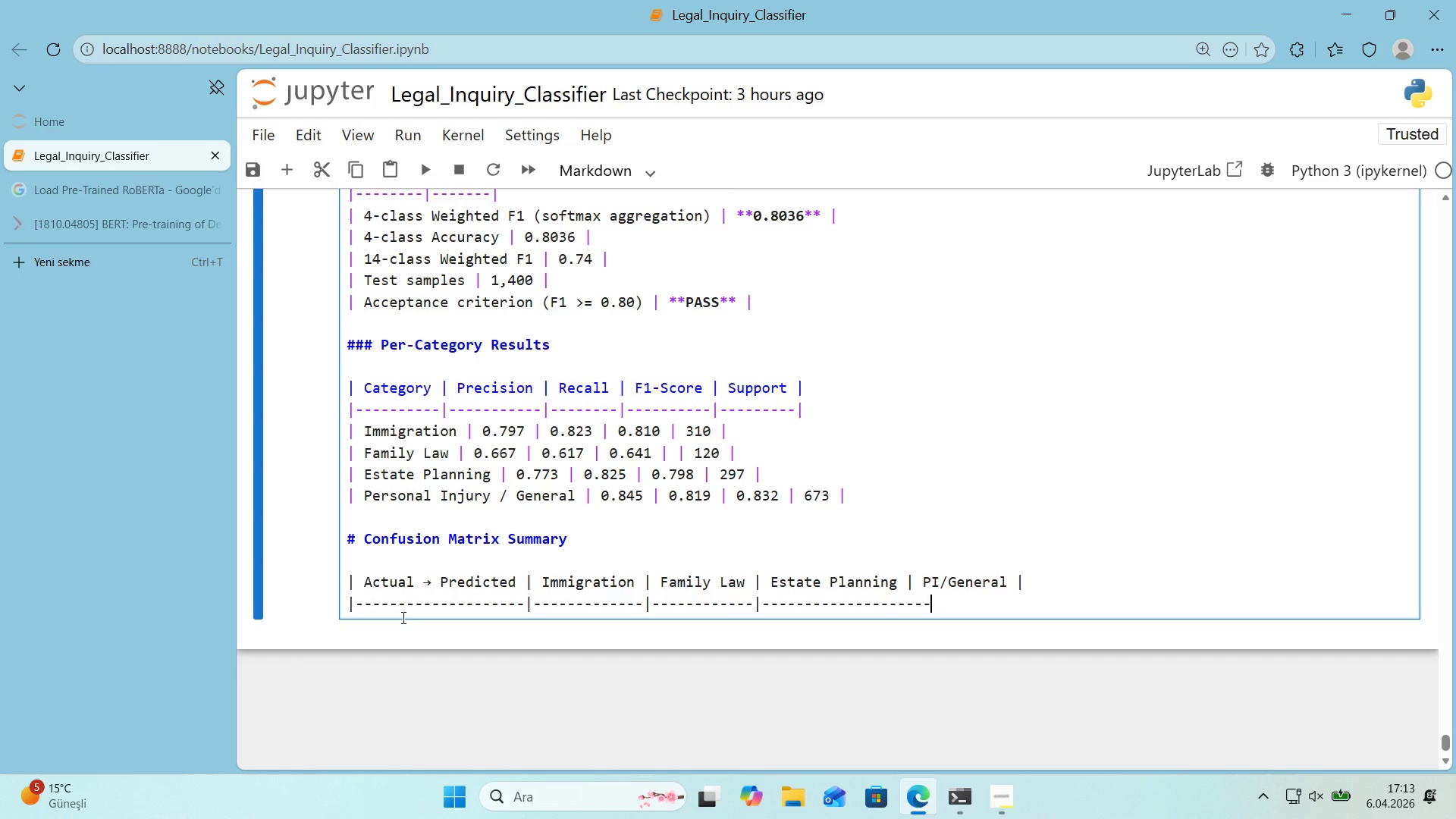 
key(Backspace)
 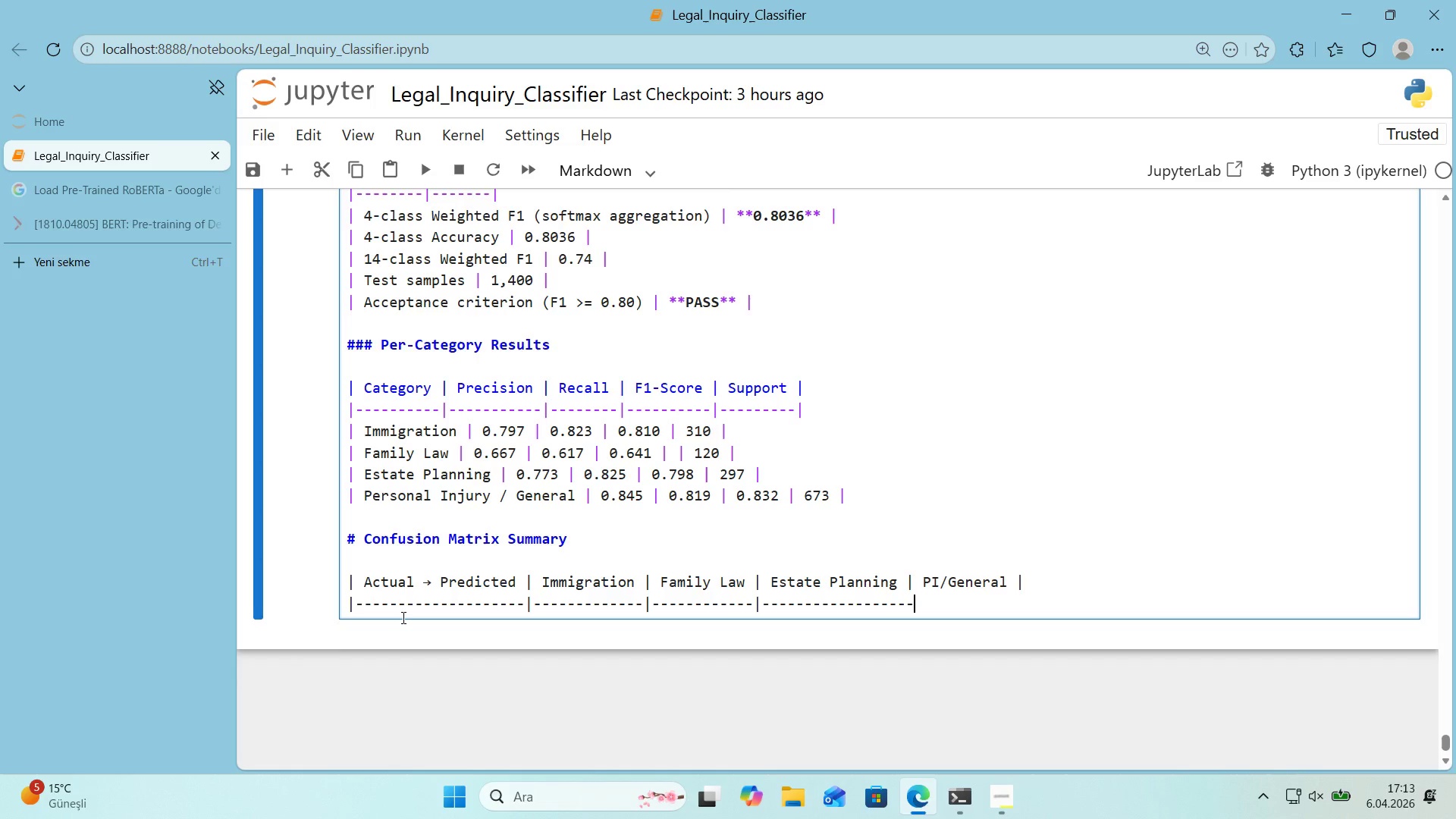 
key(Backspace)
 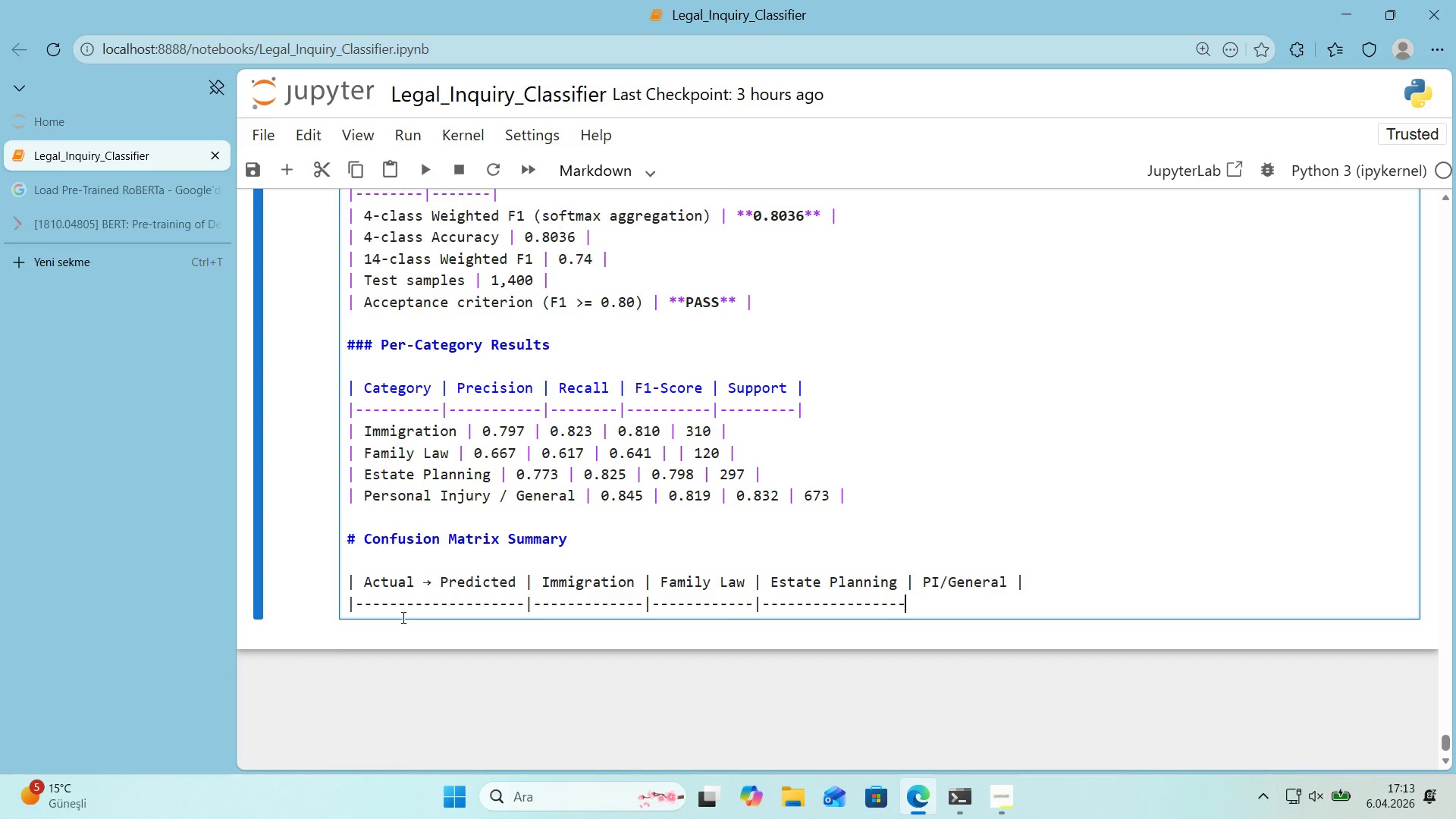 
key(Backspace)
 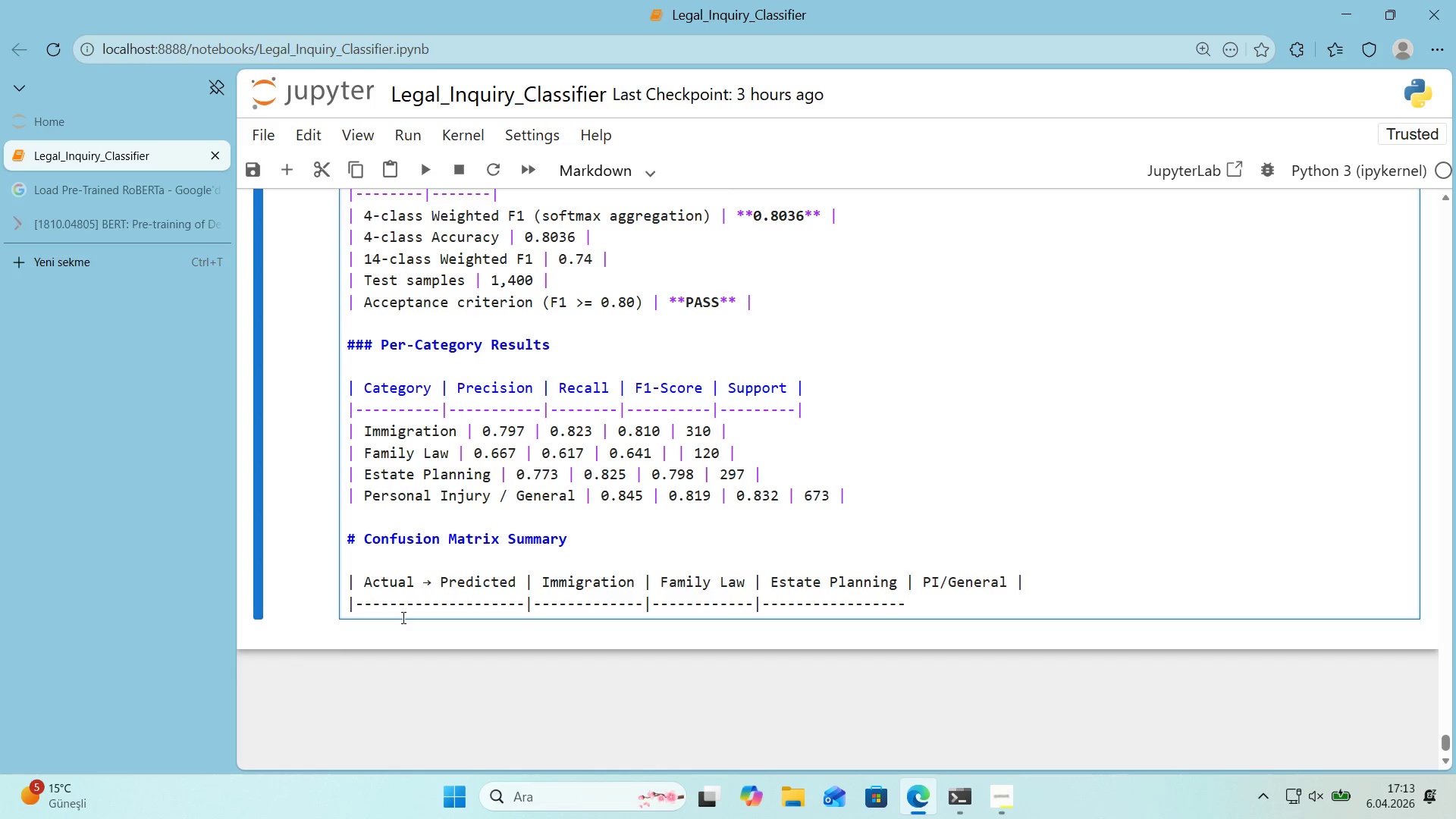 
key(Alt+Control+Minus)
 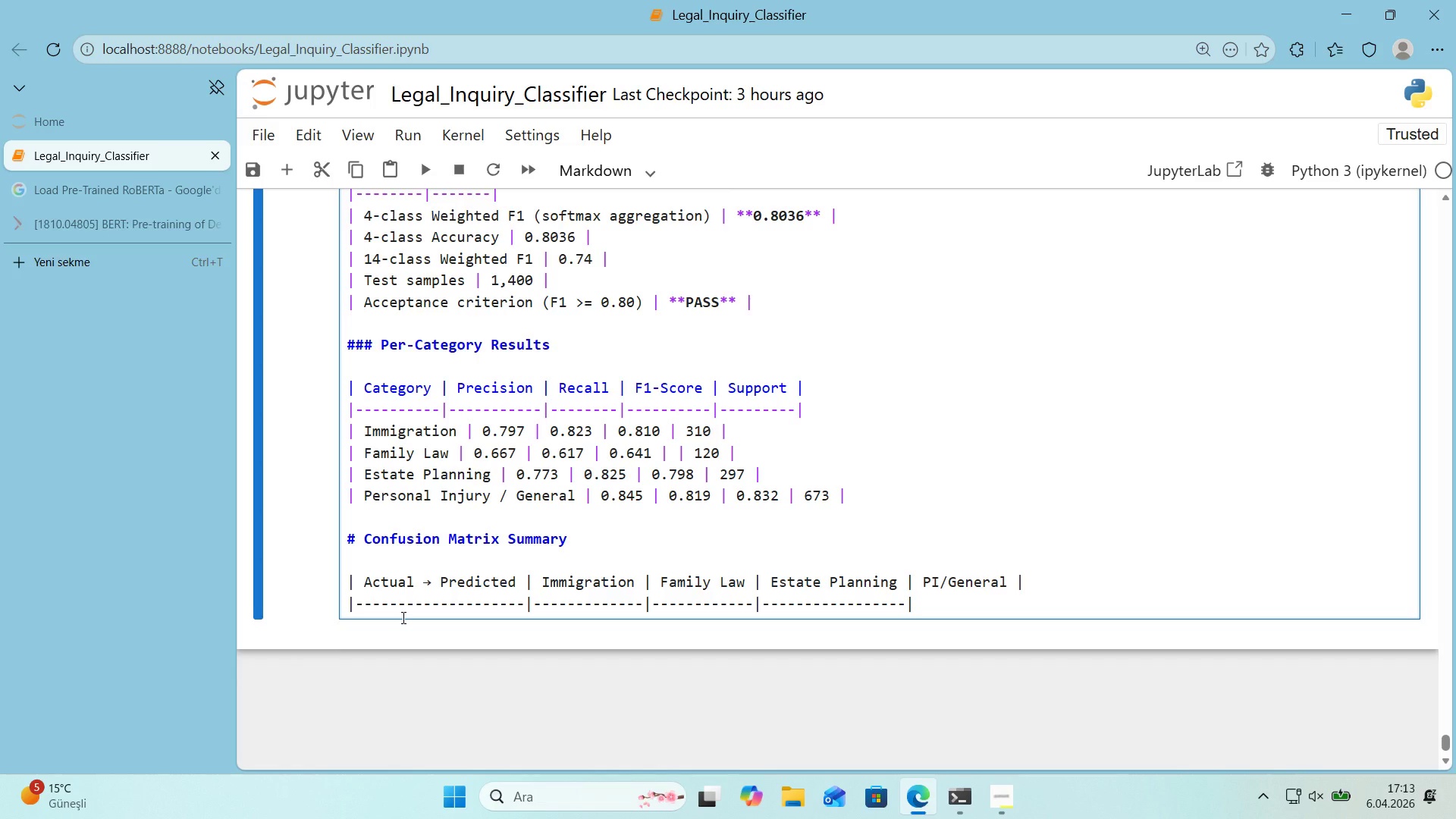 
key(Control+V)
 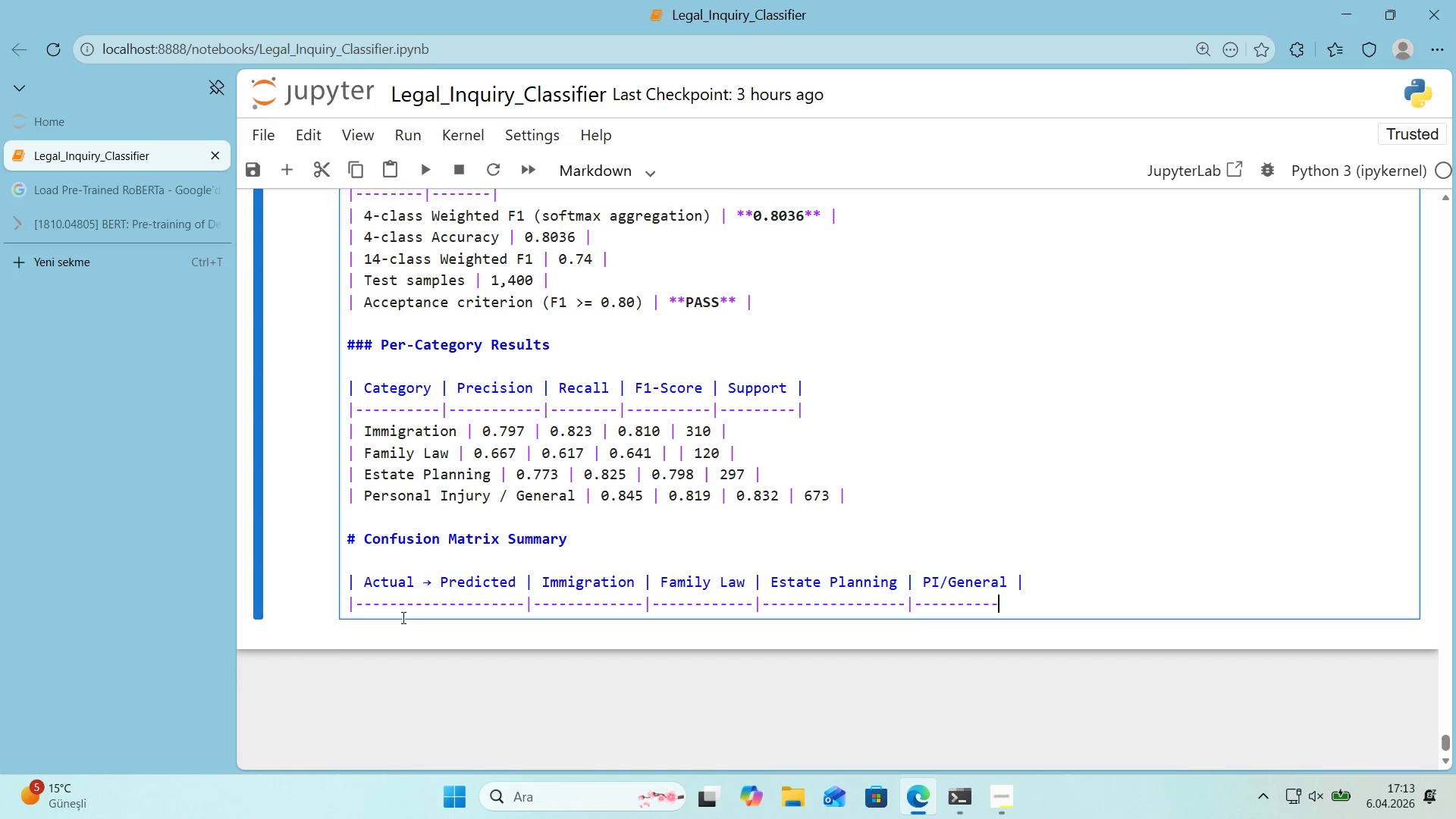 
key(NumpadSubtract)
 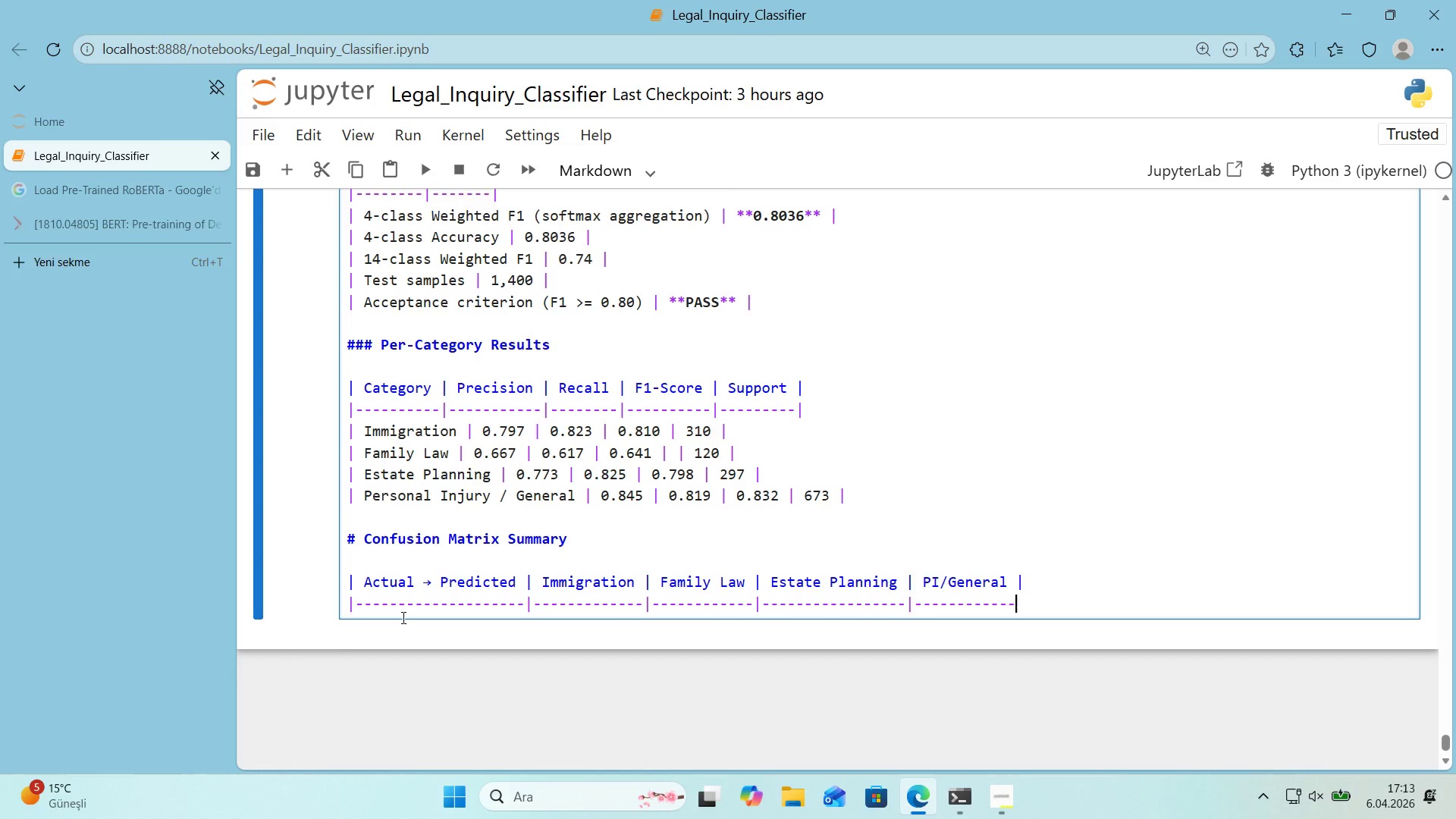 
key(NumpadSubtract)
 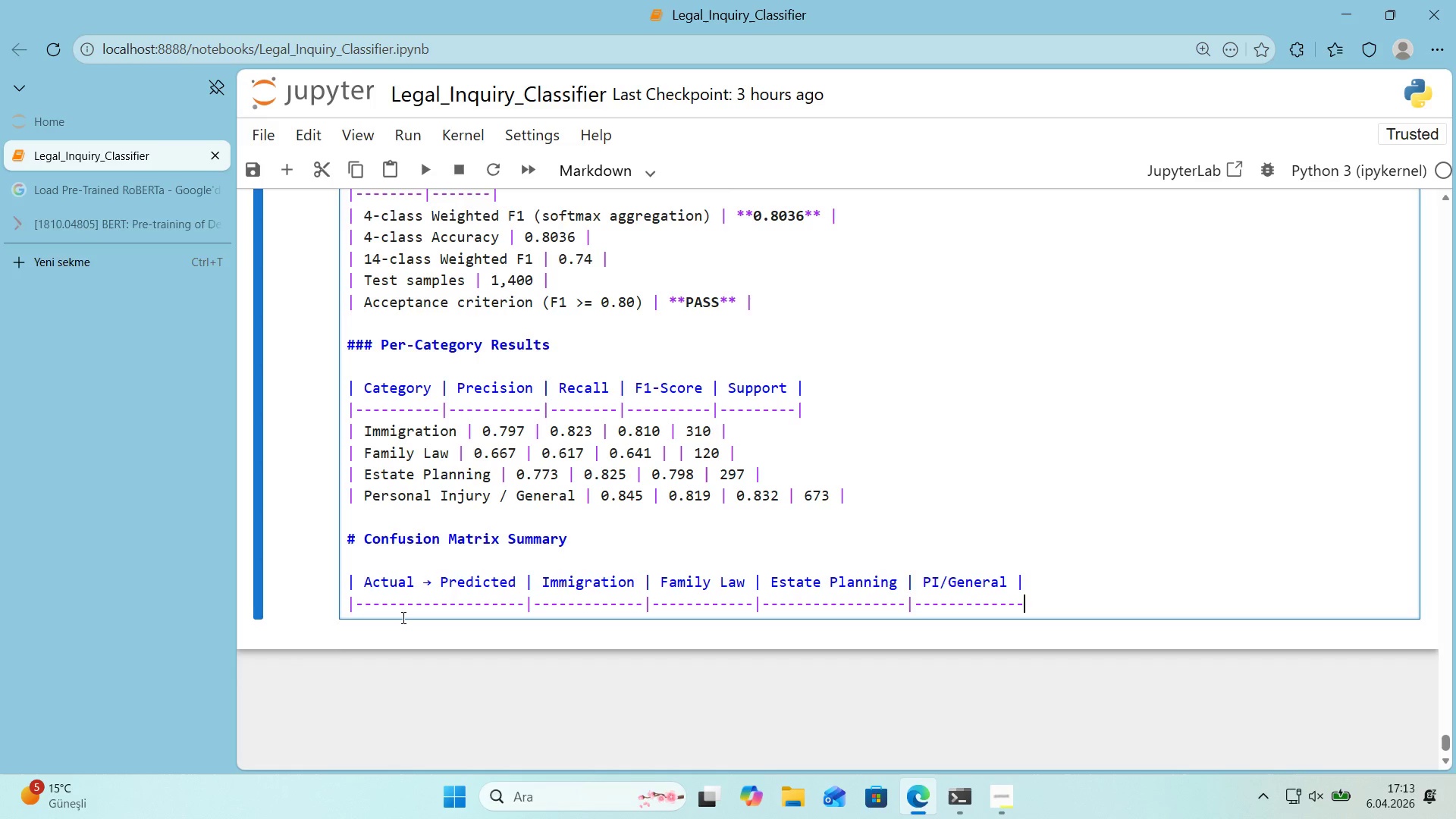 
key(NumpadSubtract)
 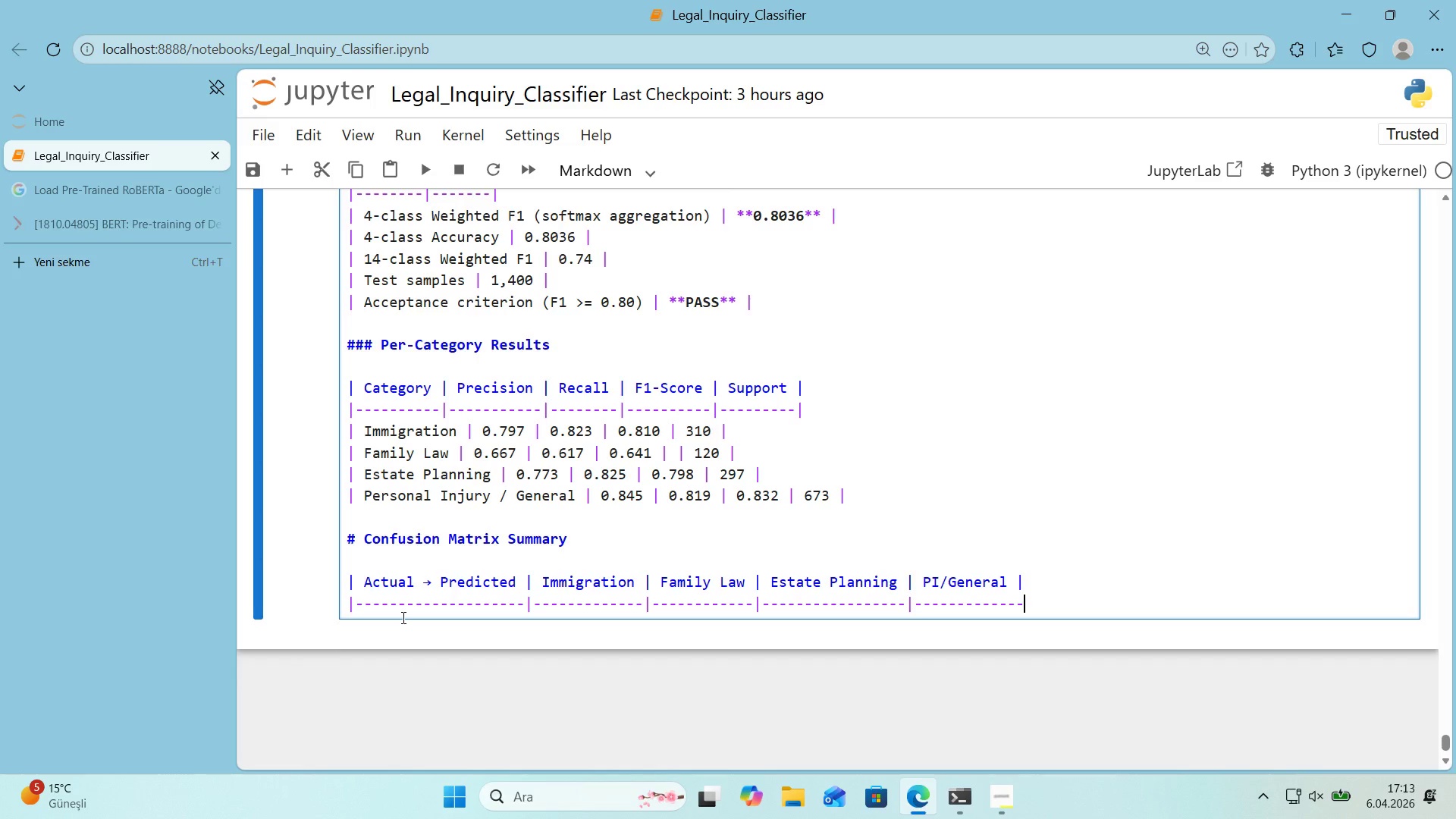 
key(Backspace)
 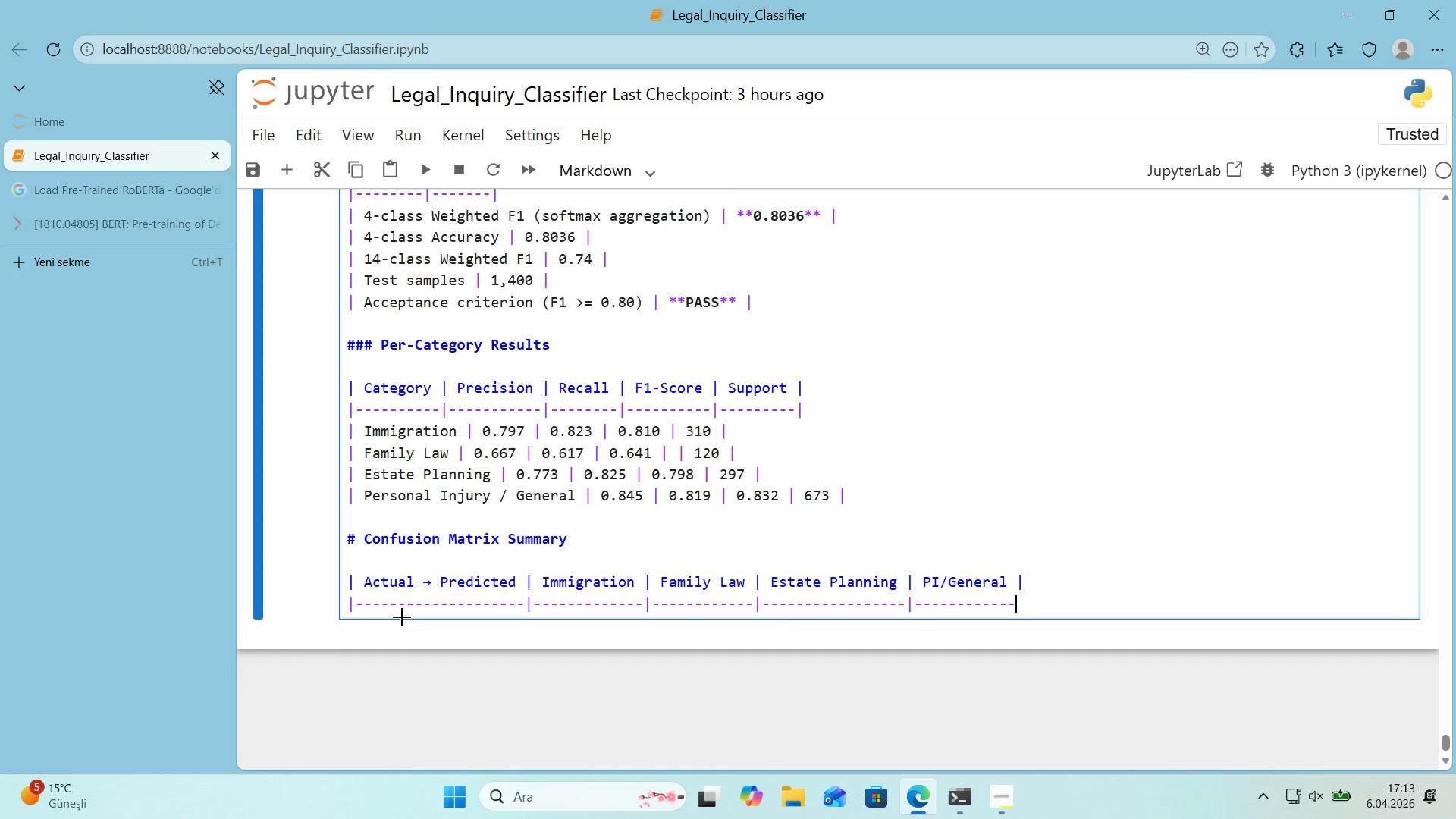 
key(Alt+Control+Minus)
 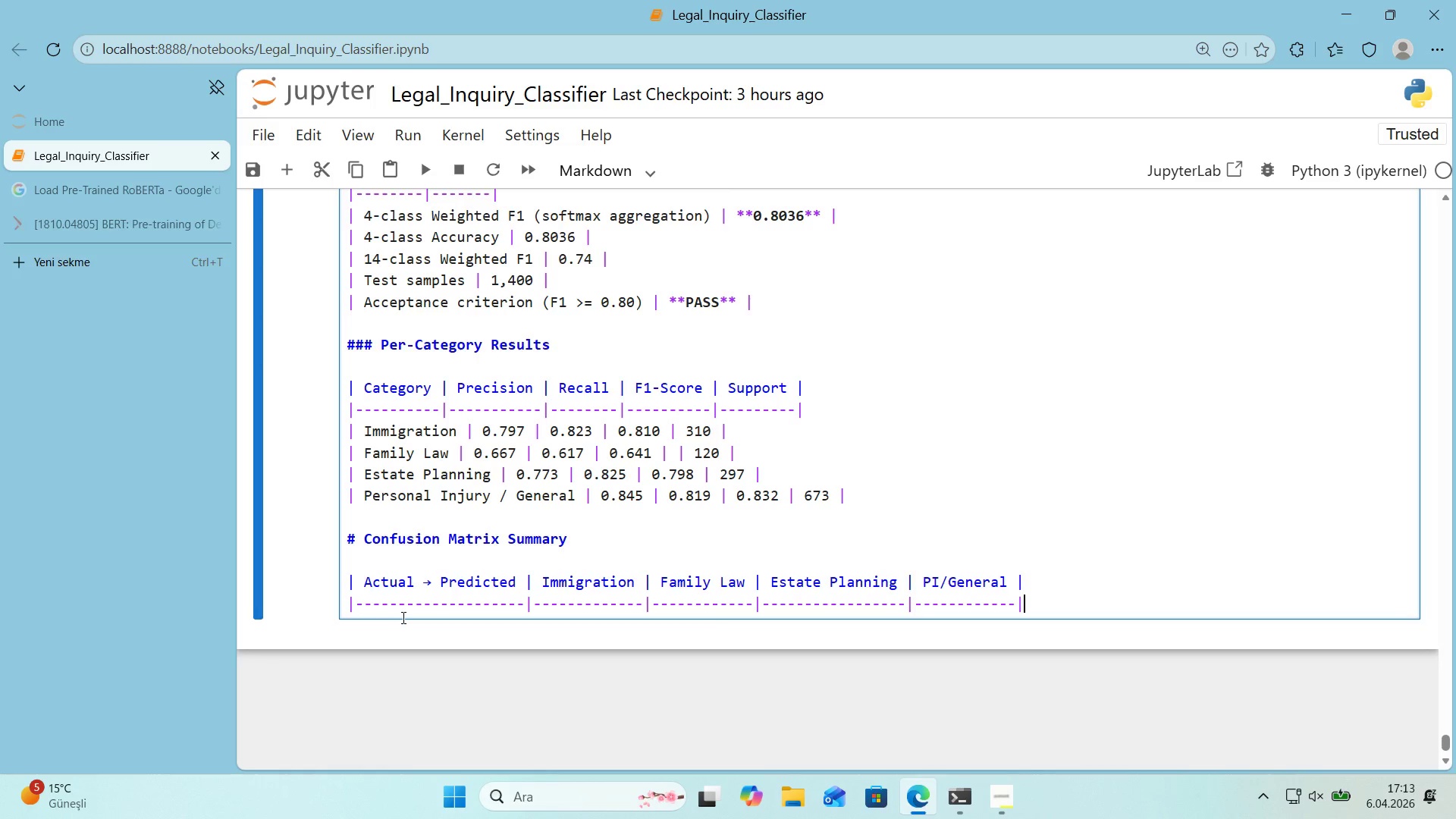 
key(Enter)
 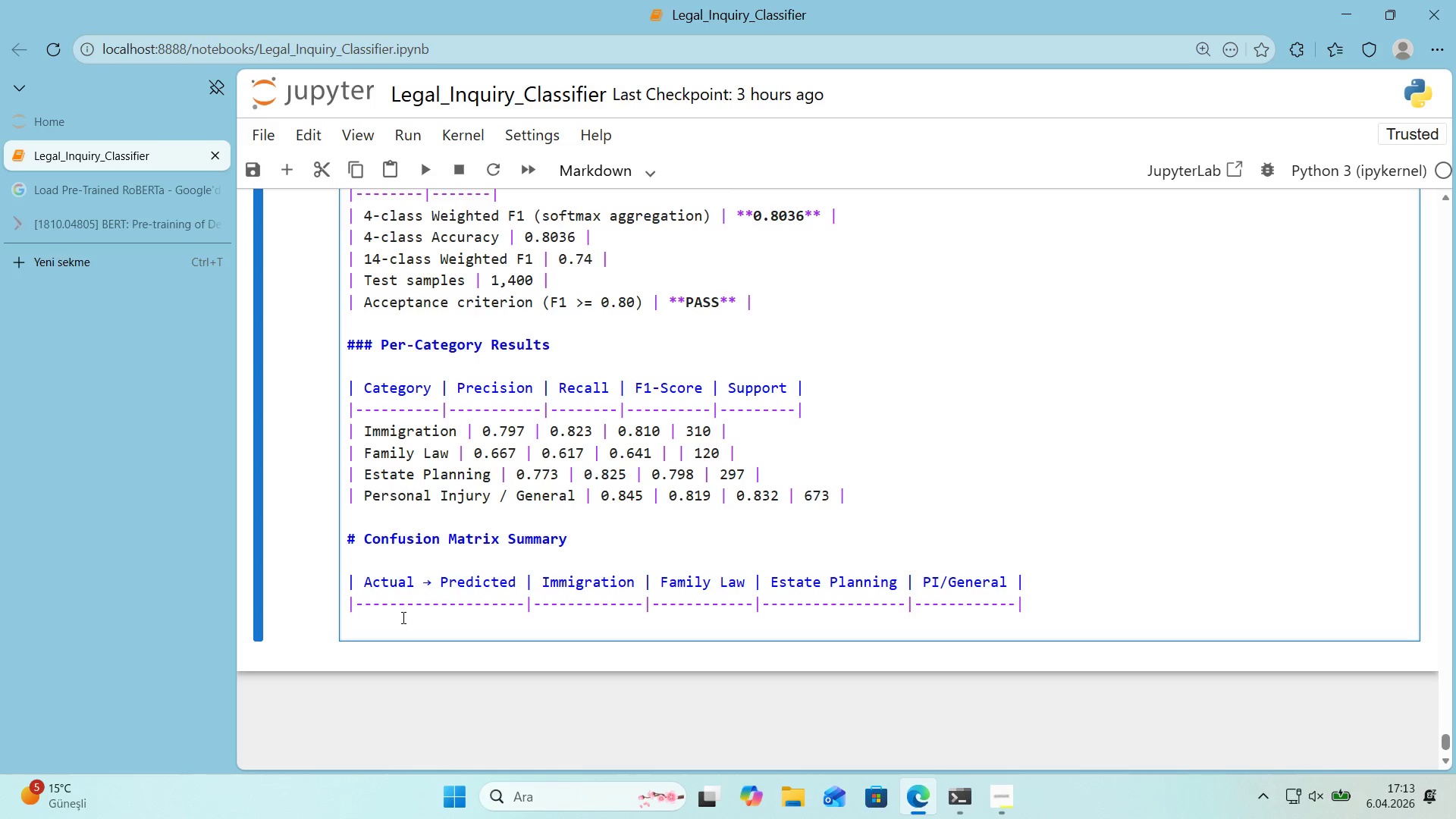 
key(Alt+Control+AltRight)
 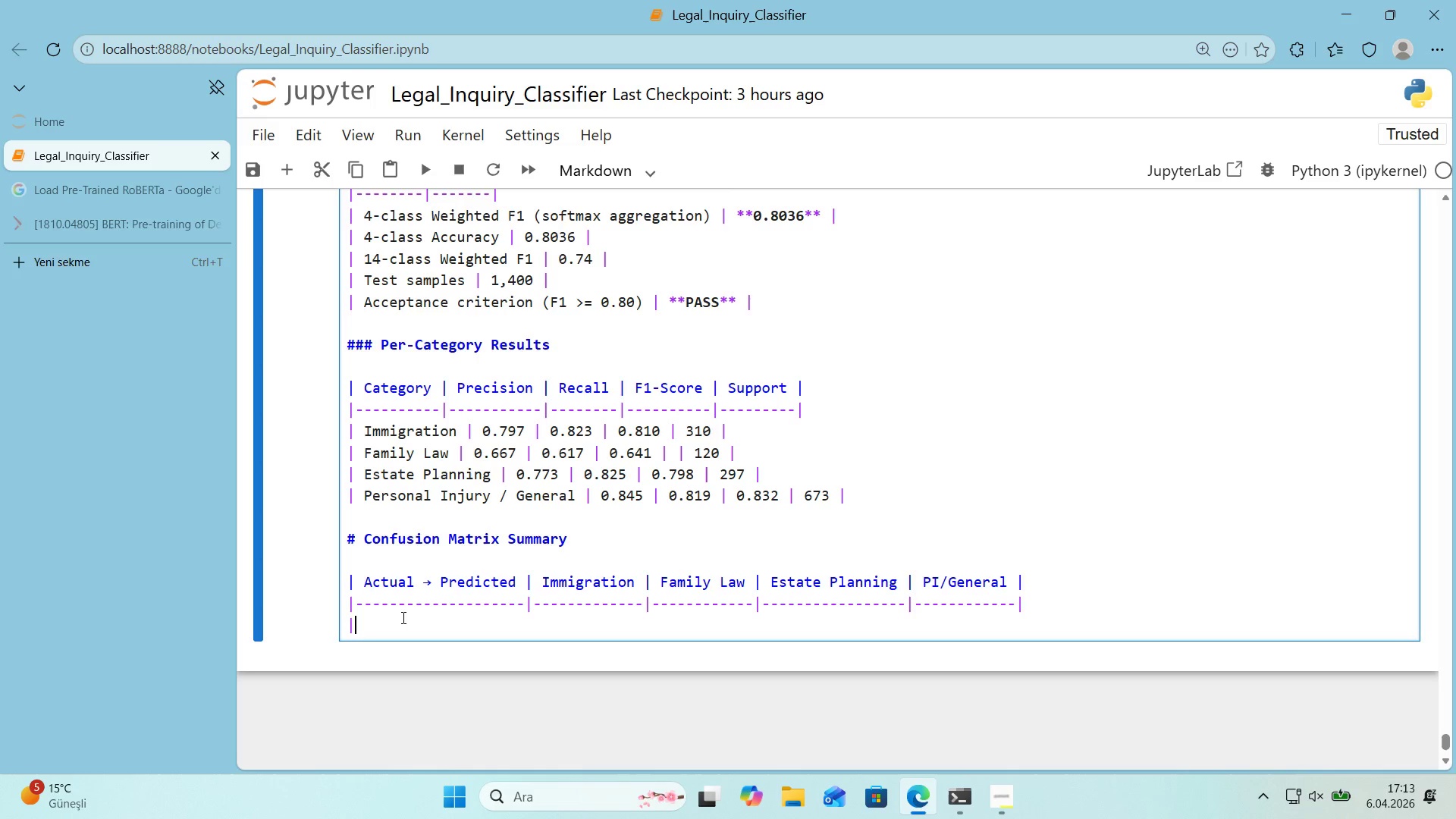 
key(Control+ControlLeft)
 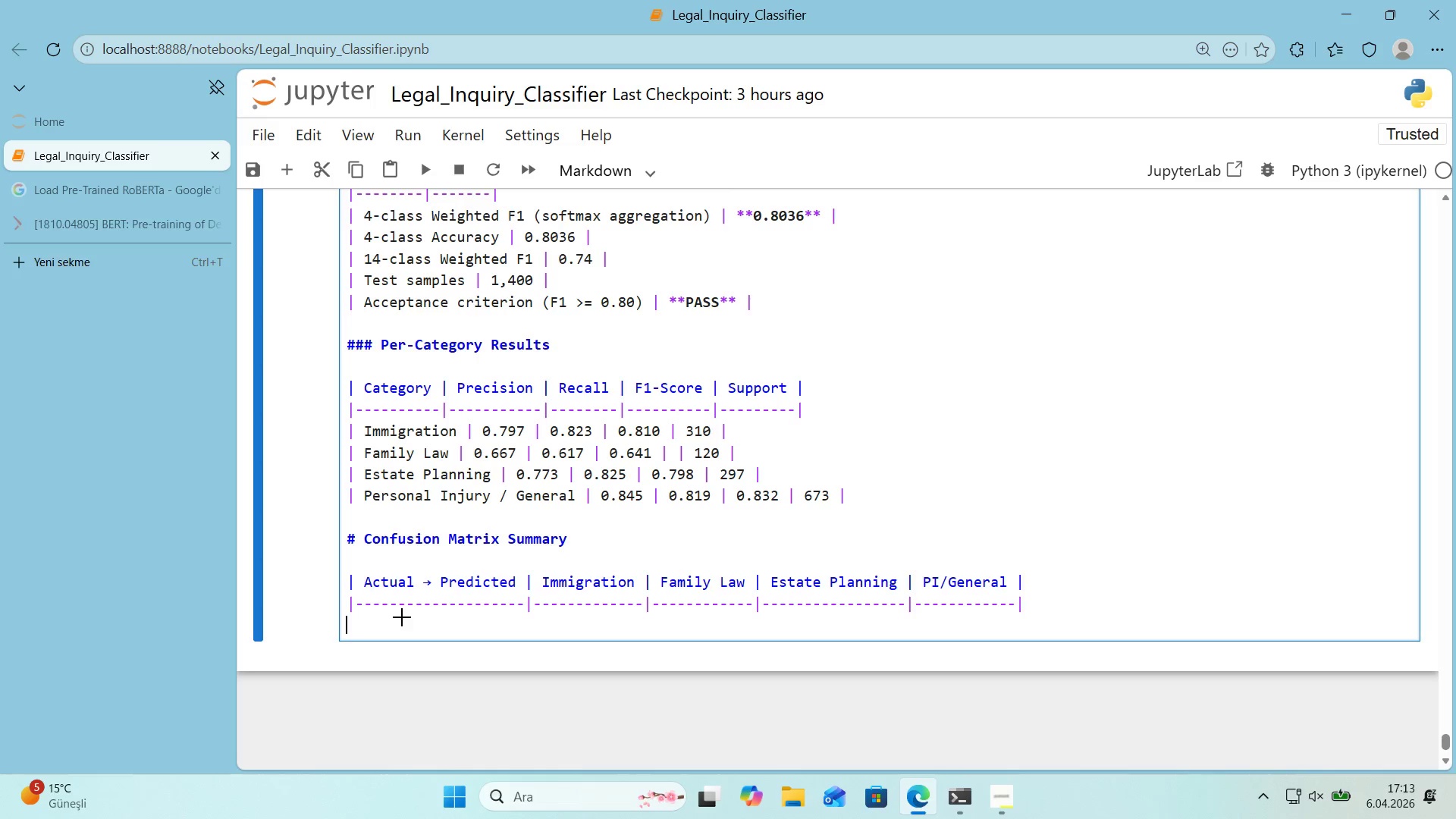 
key(Alt+Control+Minus)
 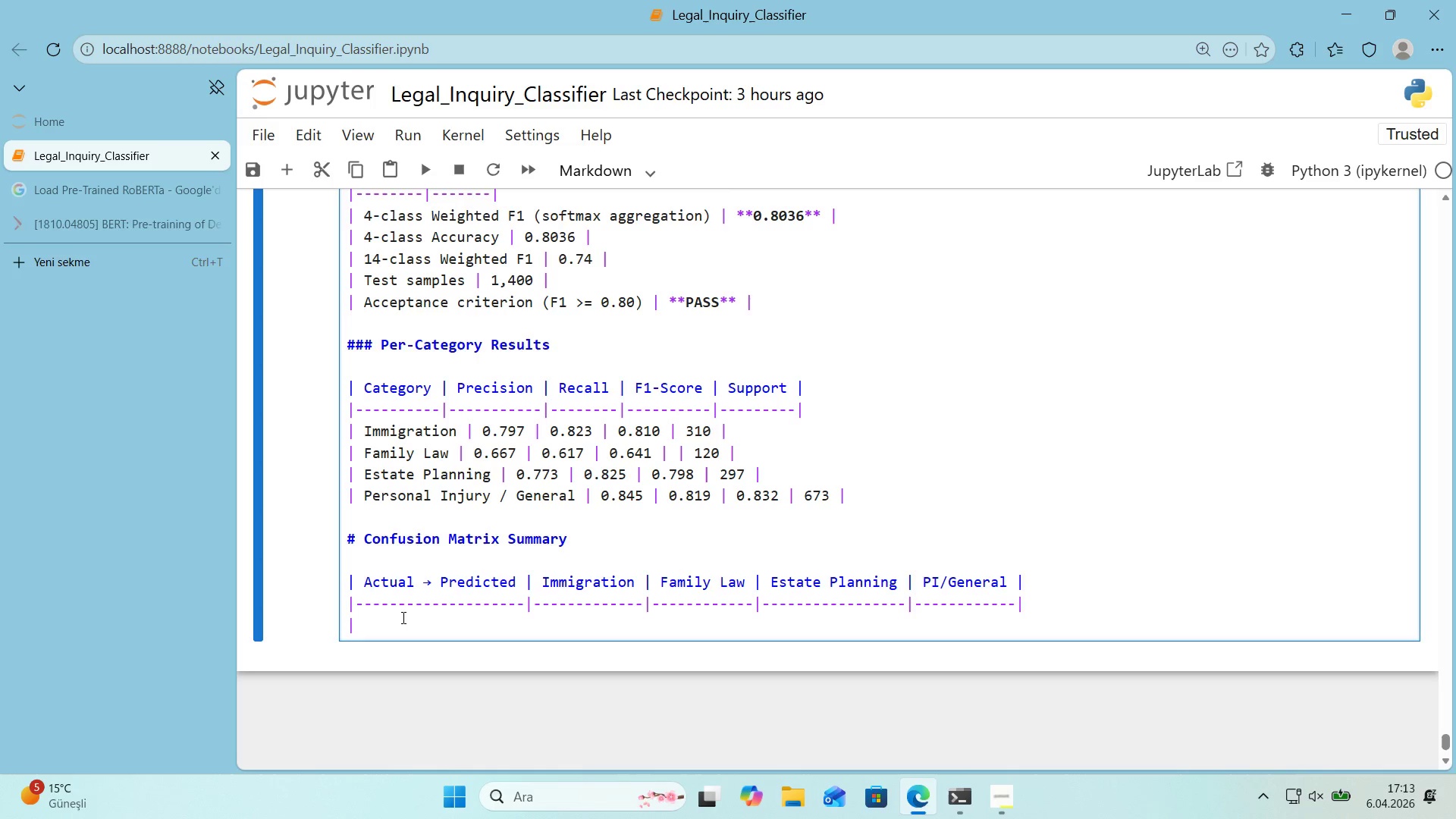 
type(Imm'grat'on *()
 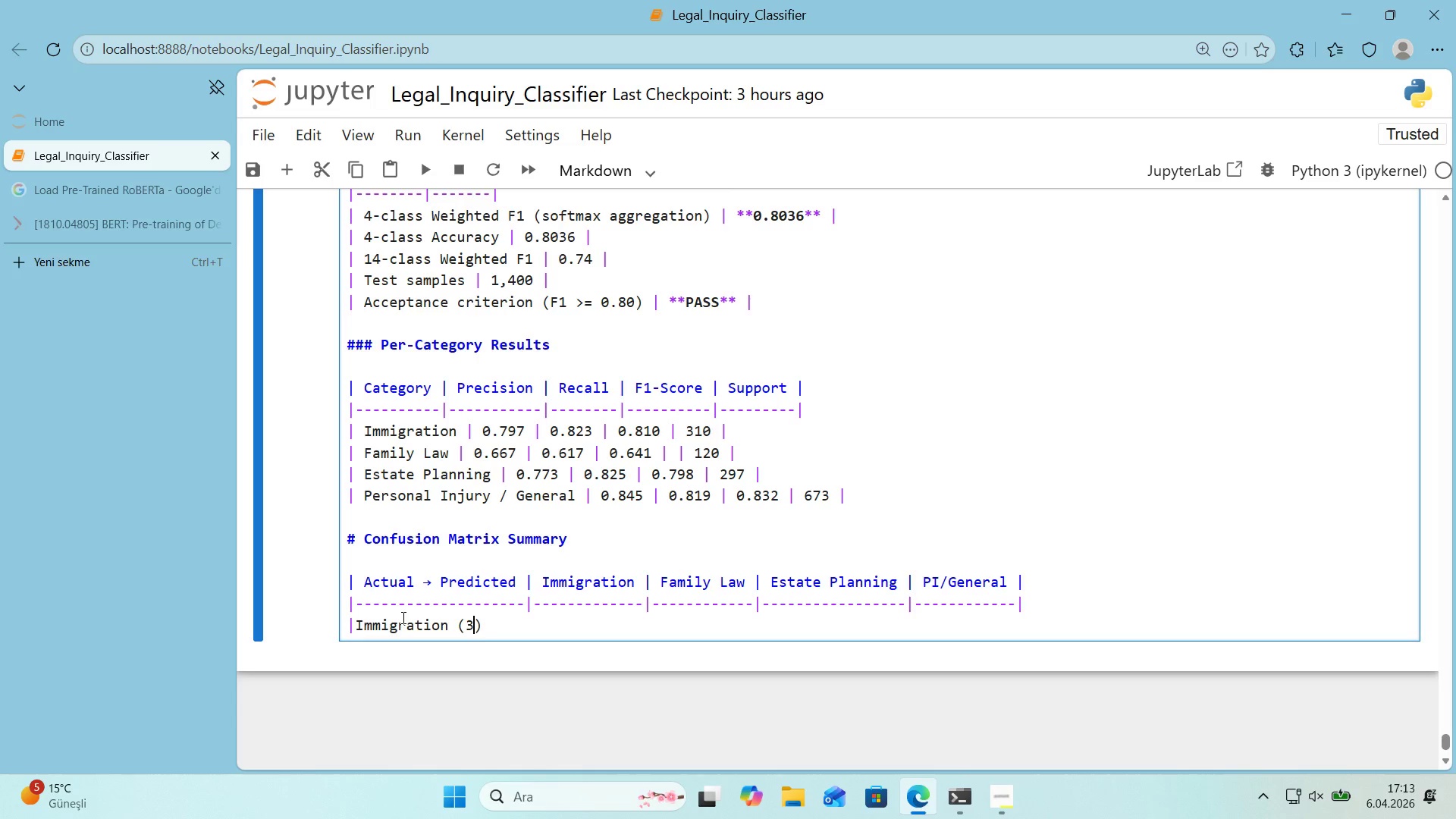 
 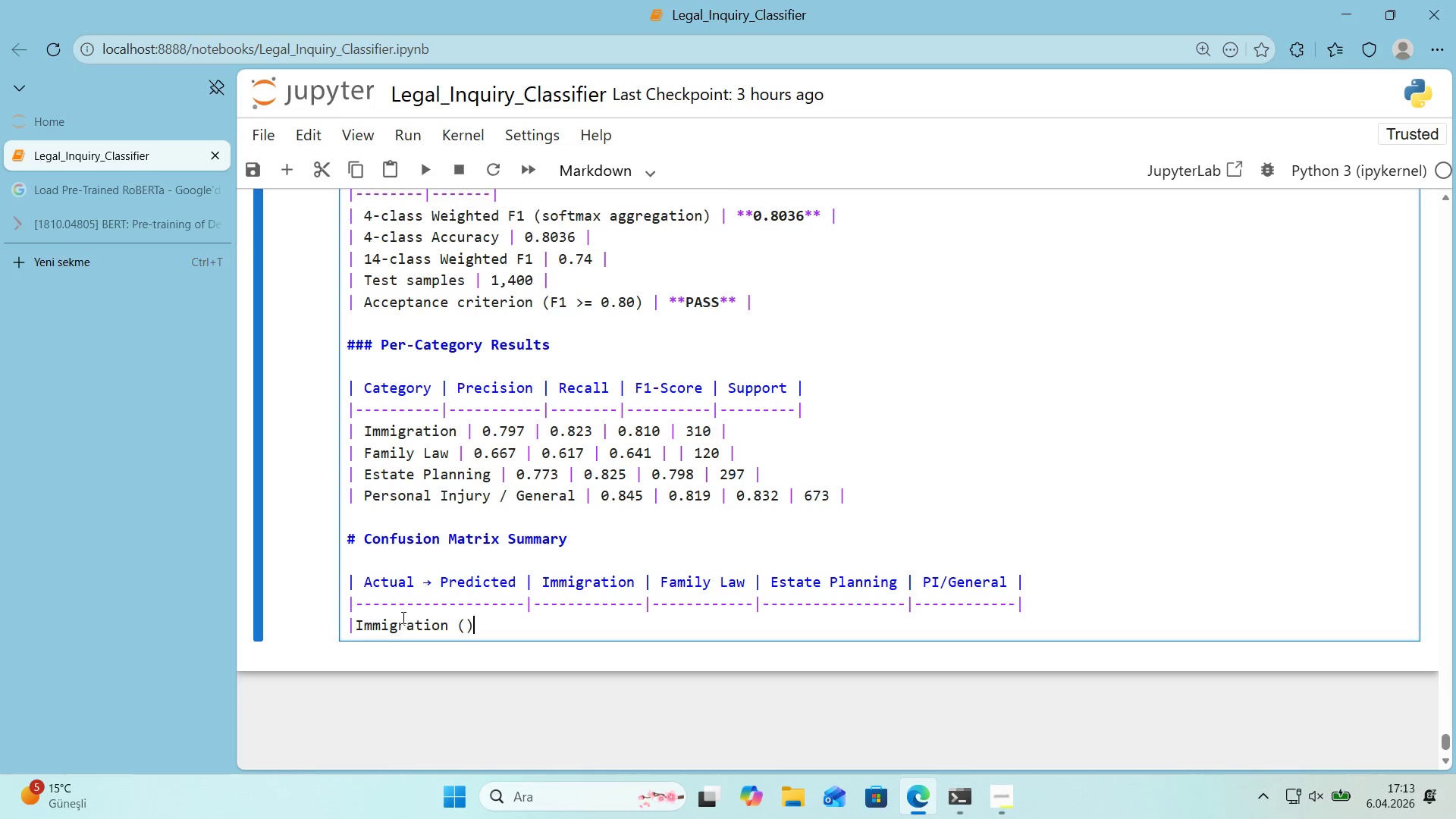 
key(ArrowLeft)
 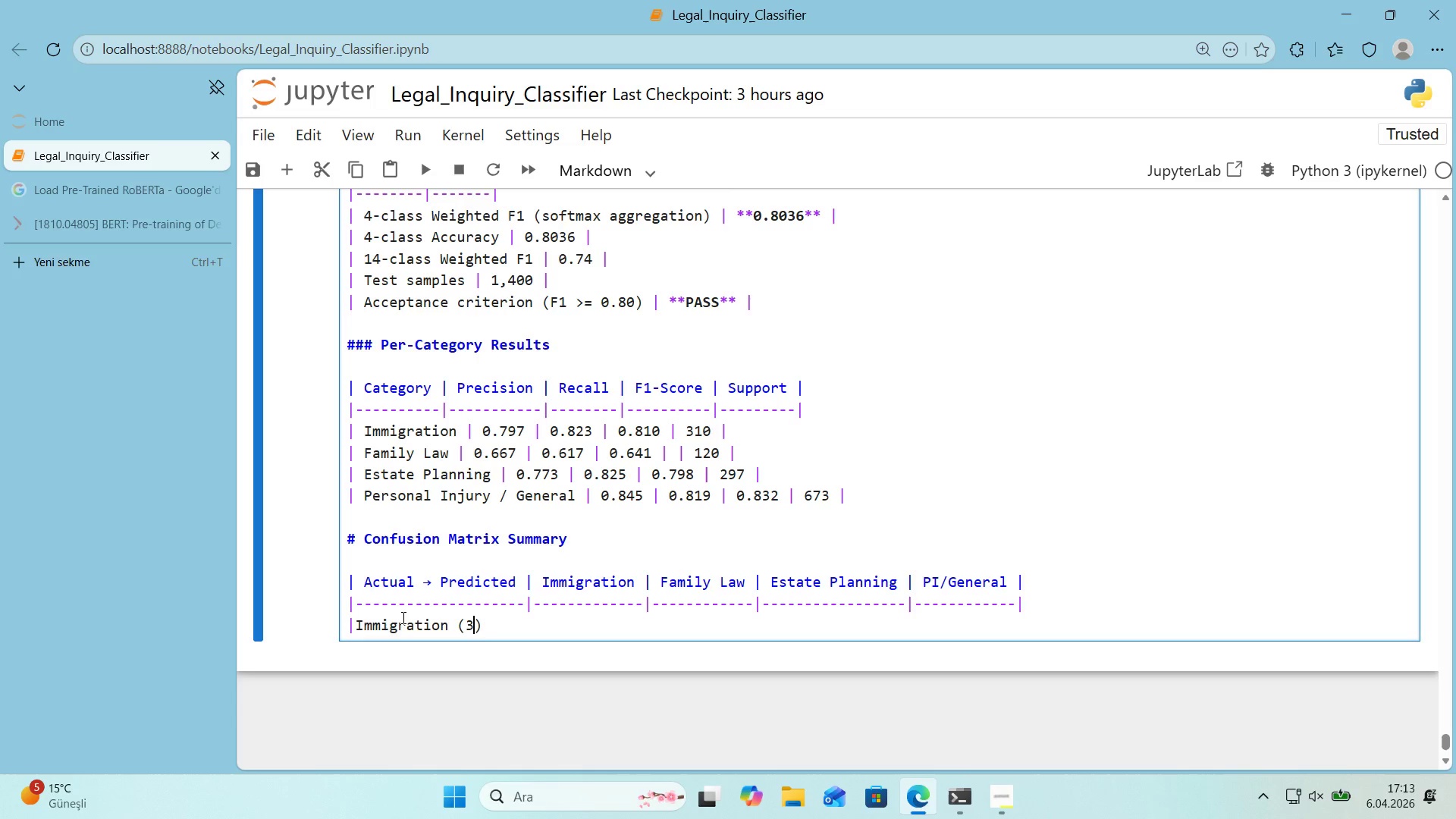 
type(310)
 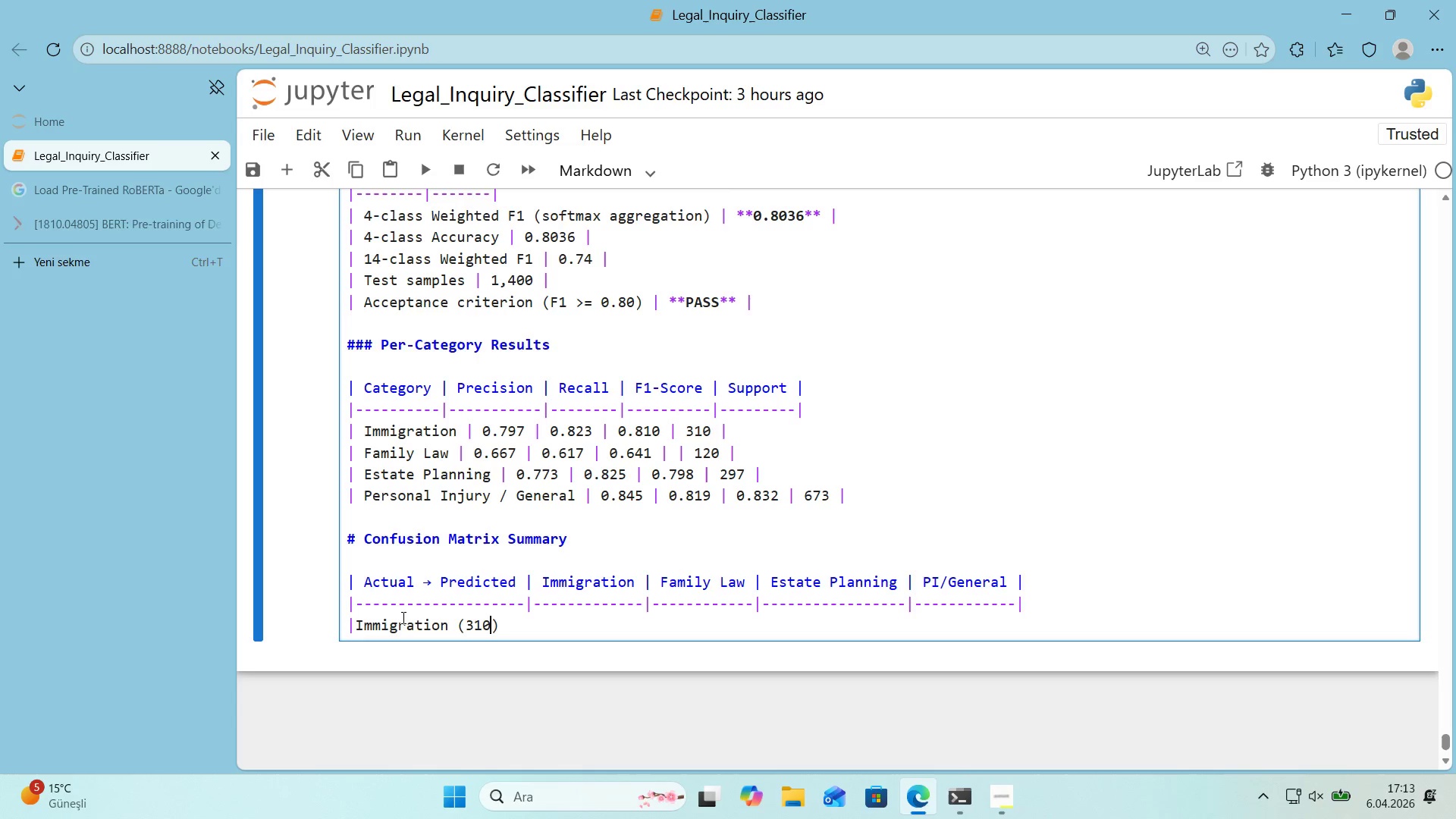 
key(ArrowRight)
 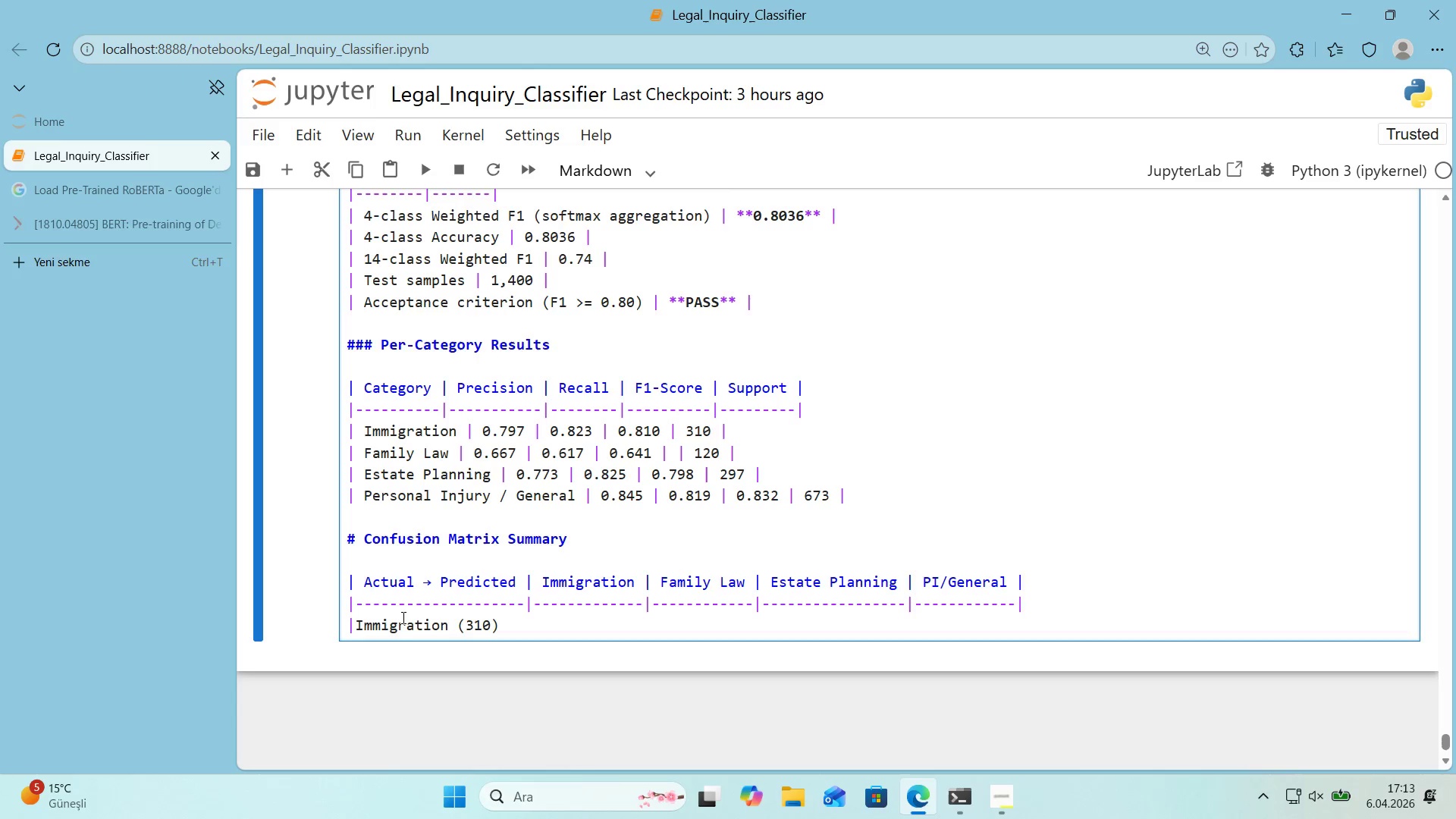 
key(Space)
 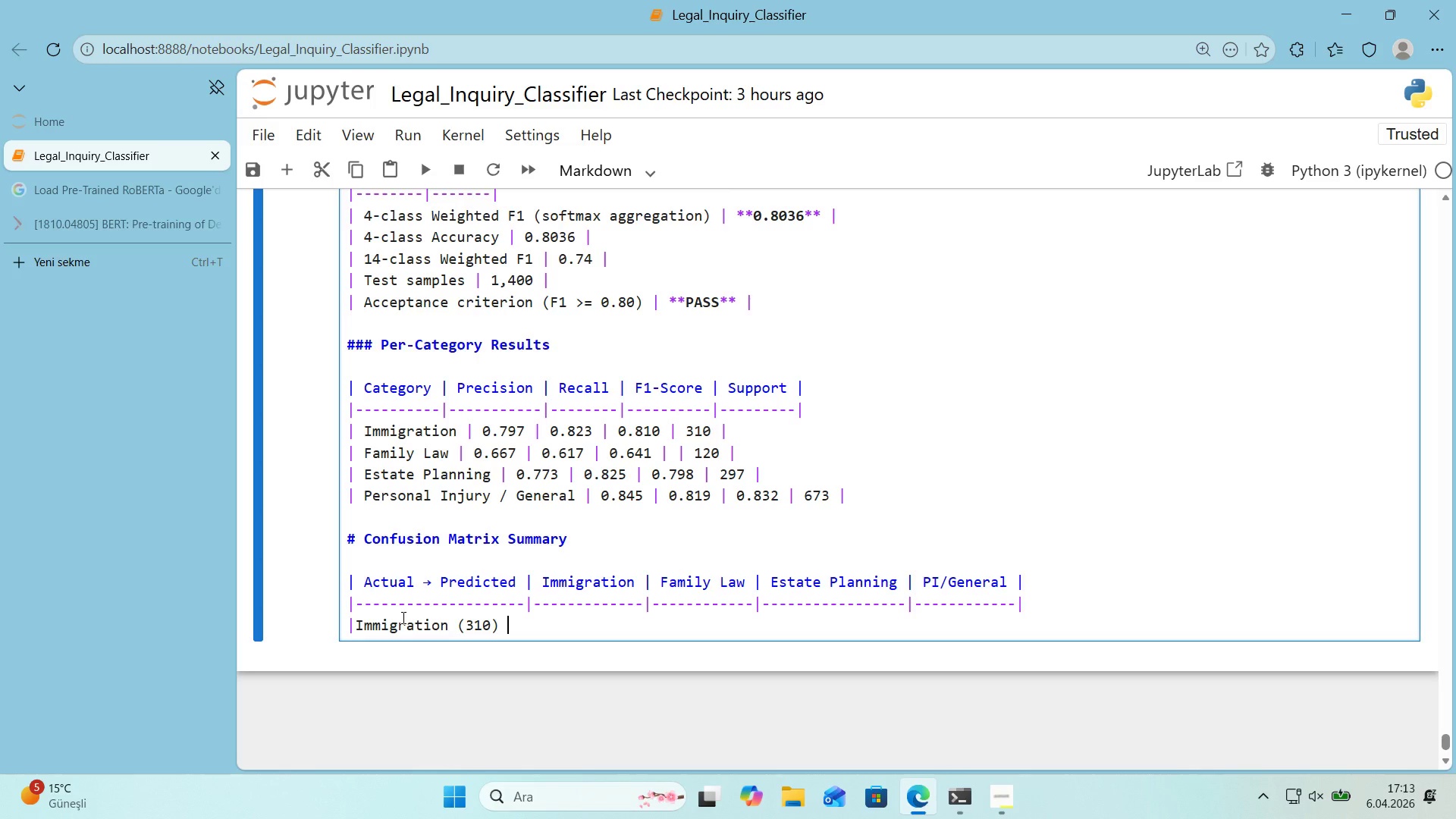 
key(Alt+Control+Minus)
 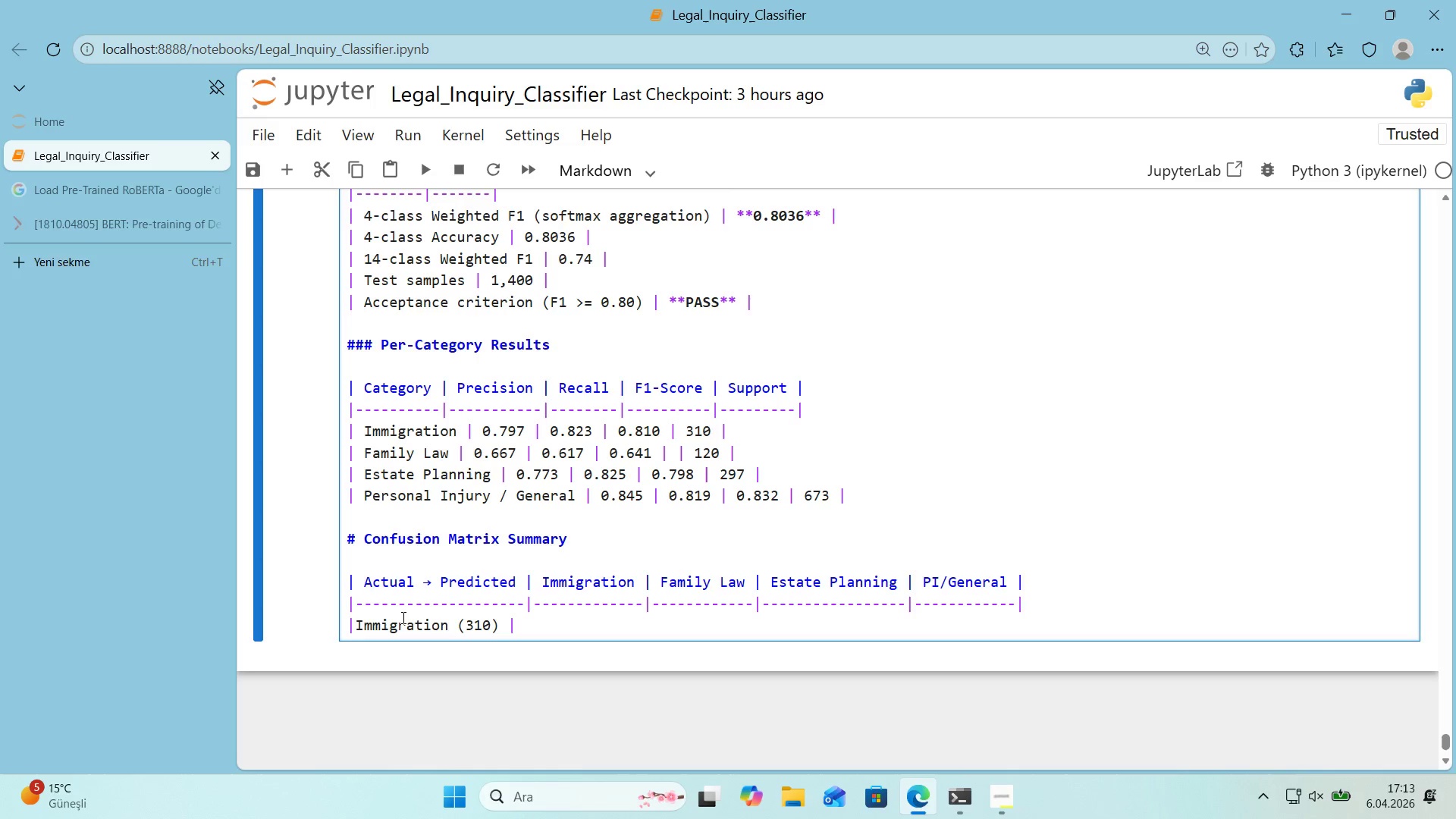 
type( **255** *()
 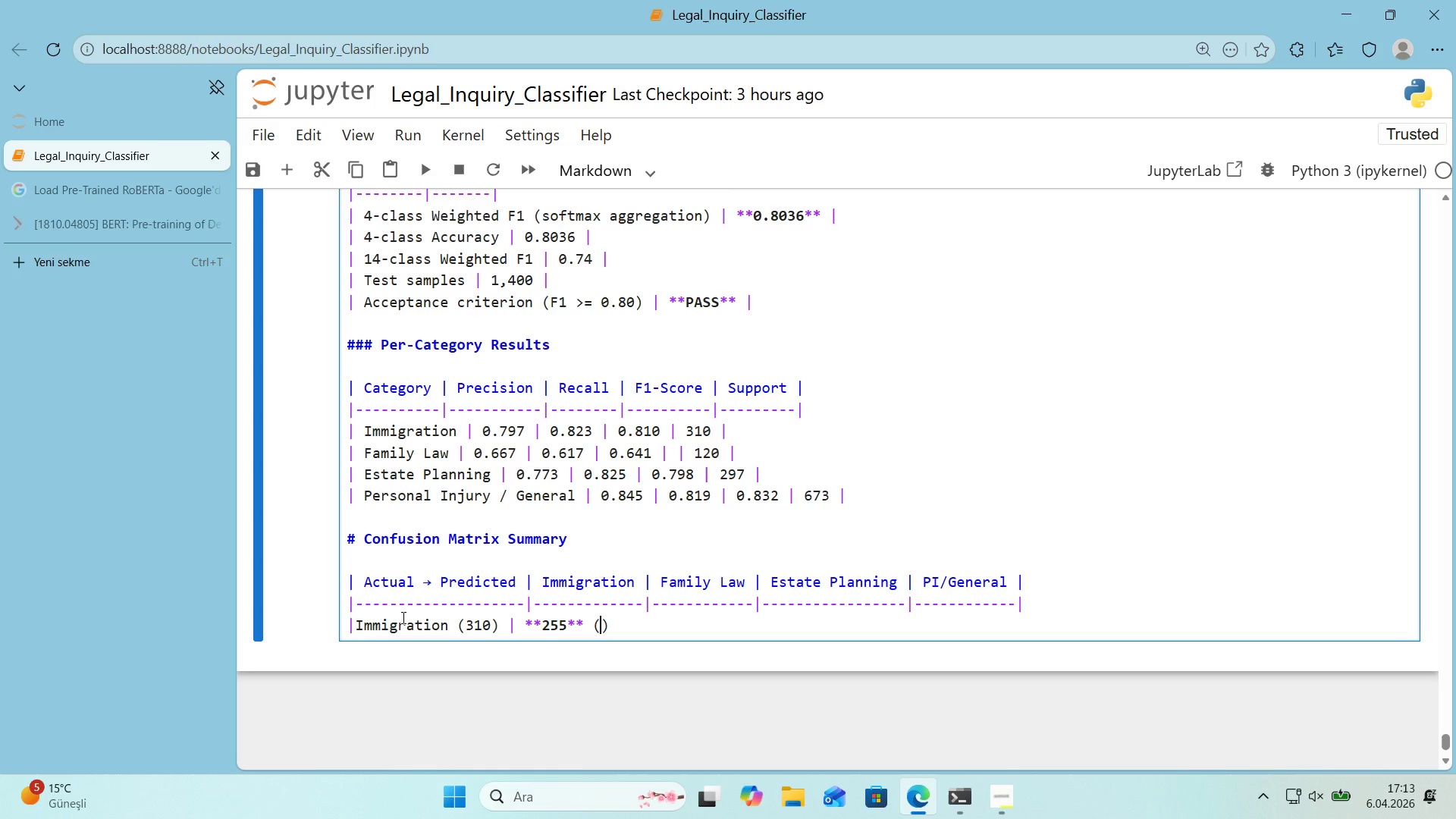 
 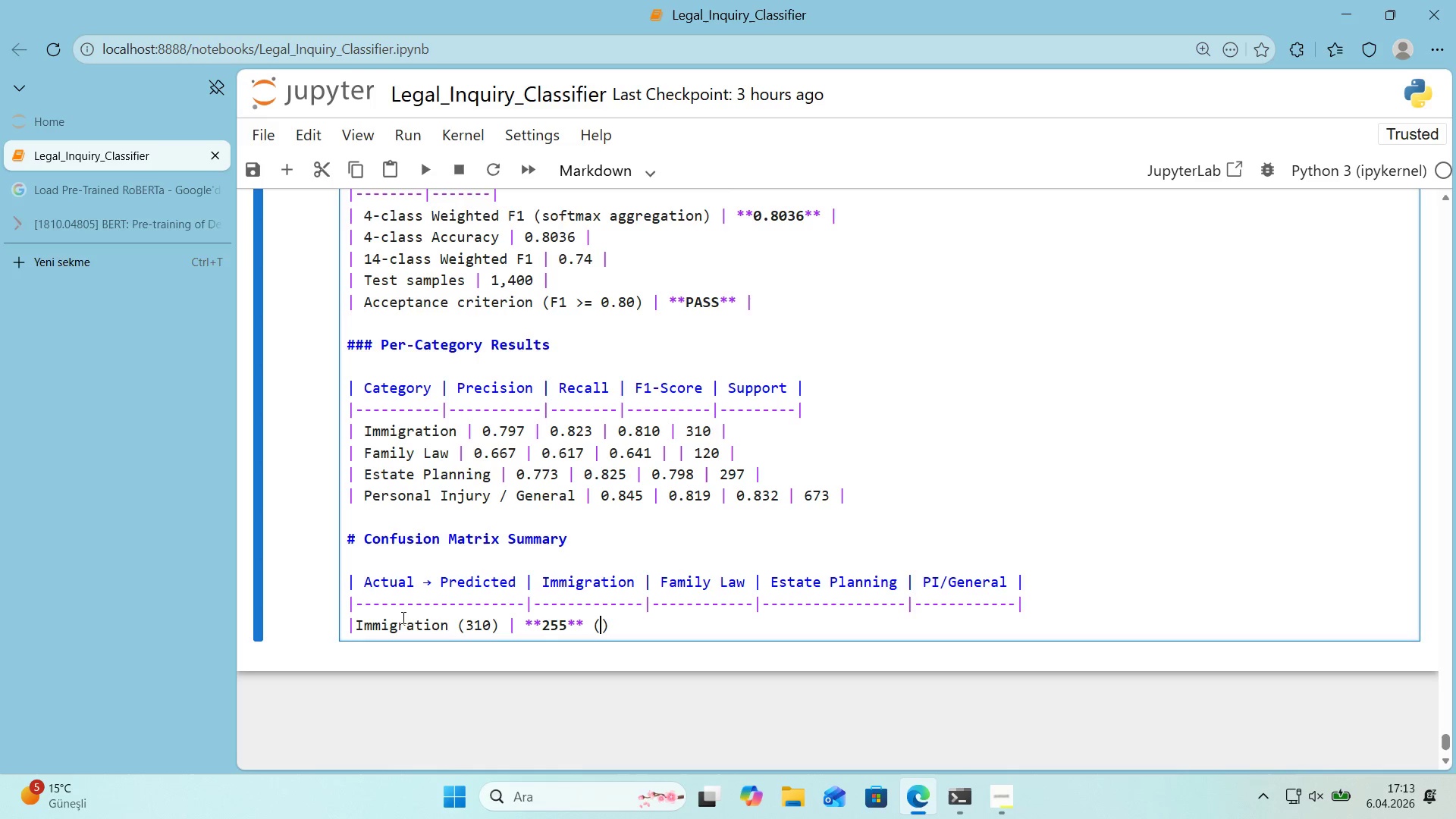 
key(ArrowLeft)
 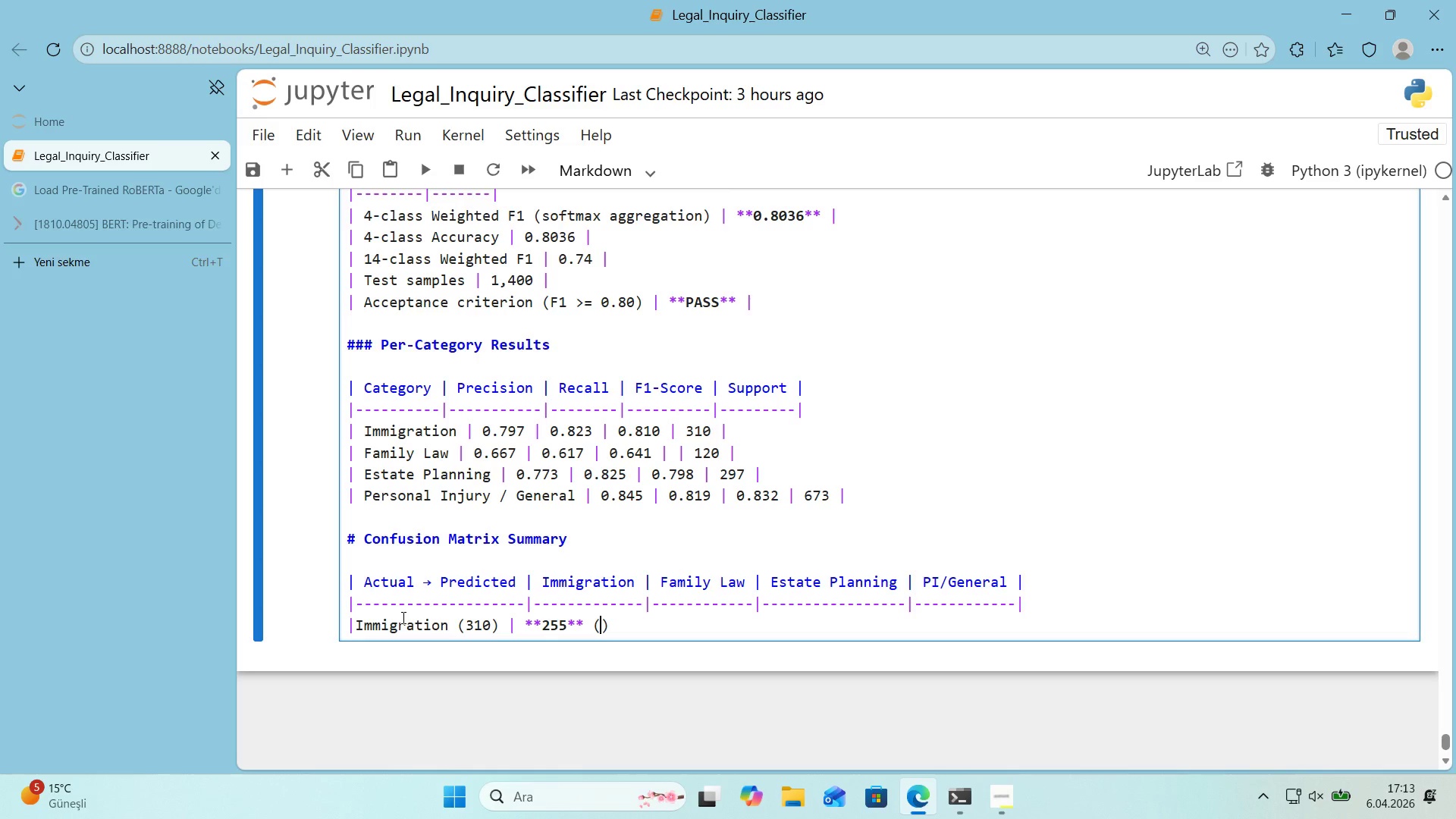 
type(82.3%)
 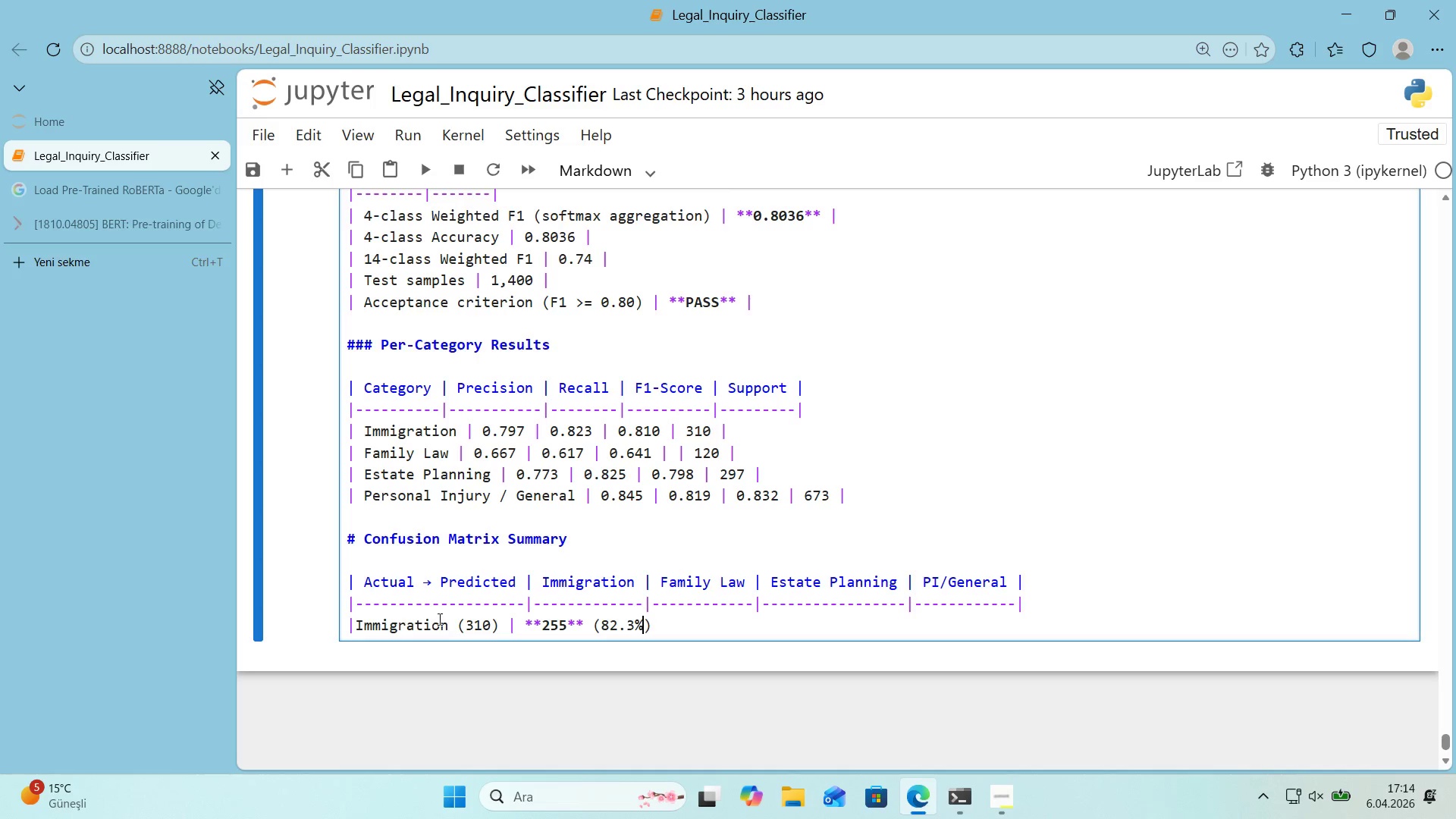 
scroll: coordinate [524, 613], scroll_direction: up, amount: 45.0
 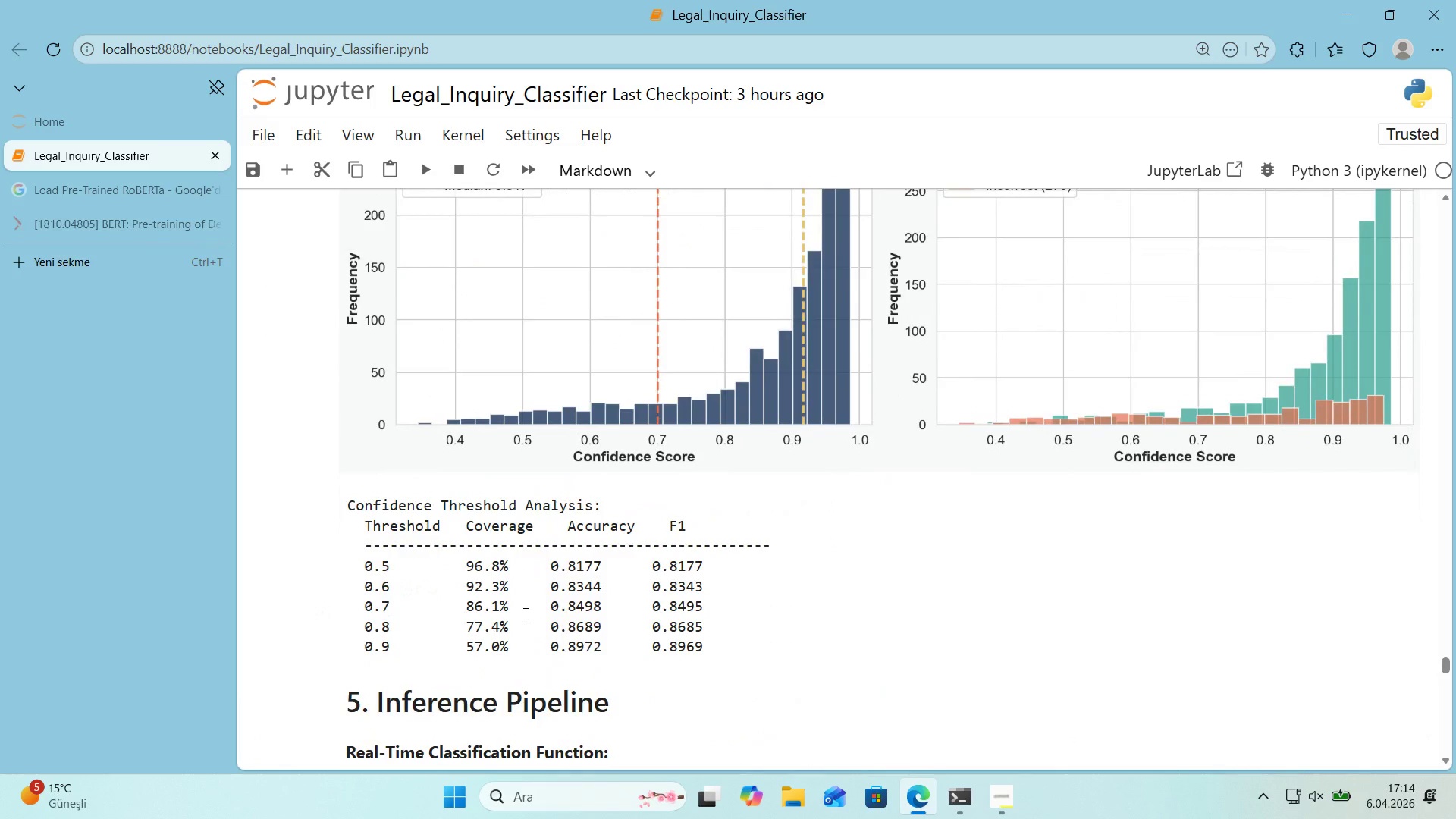 
wait(6.44)
 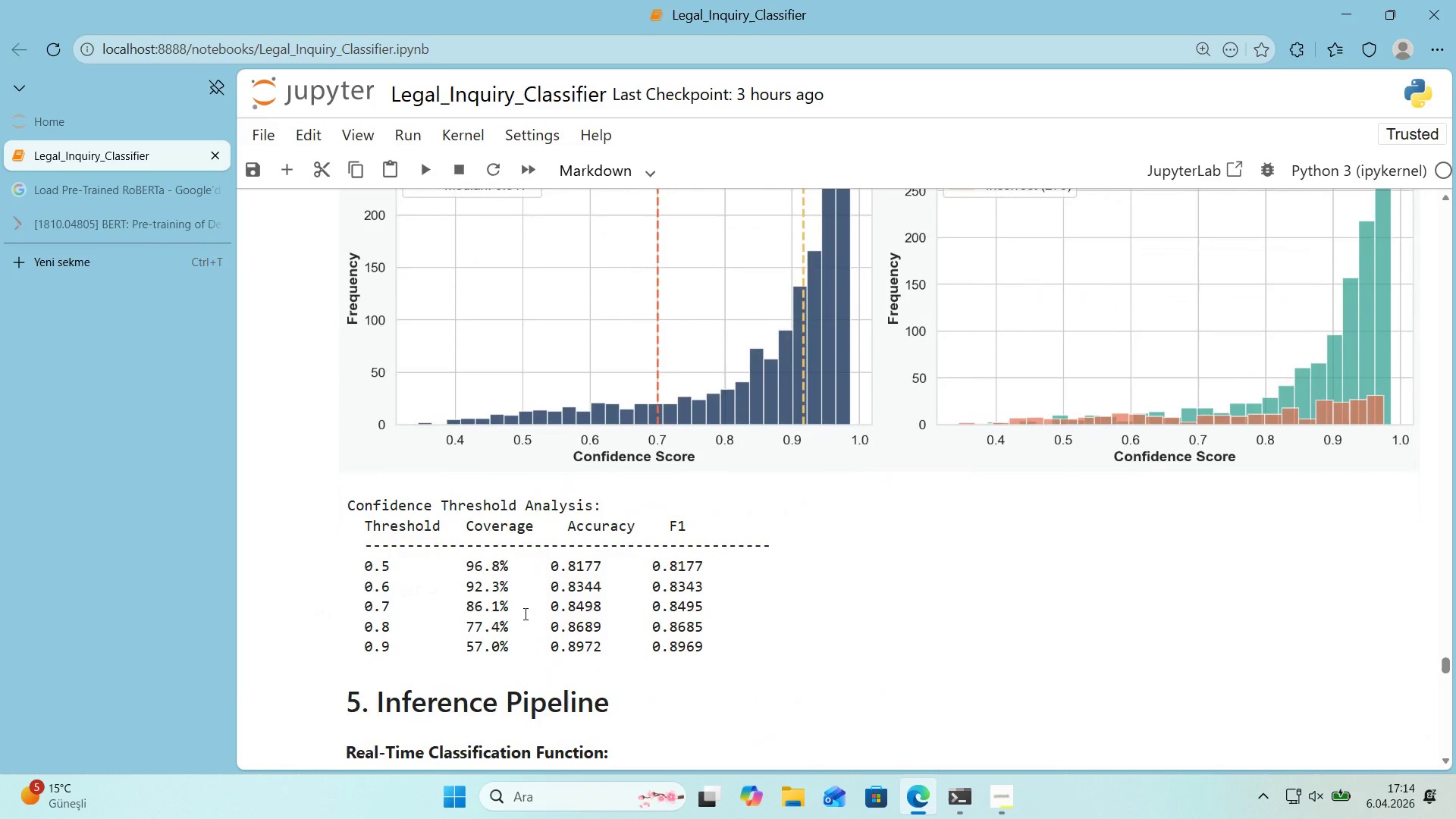 
scroll: coordinate [524, 614], scroll_direction: up, amount: 2.0
 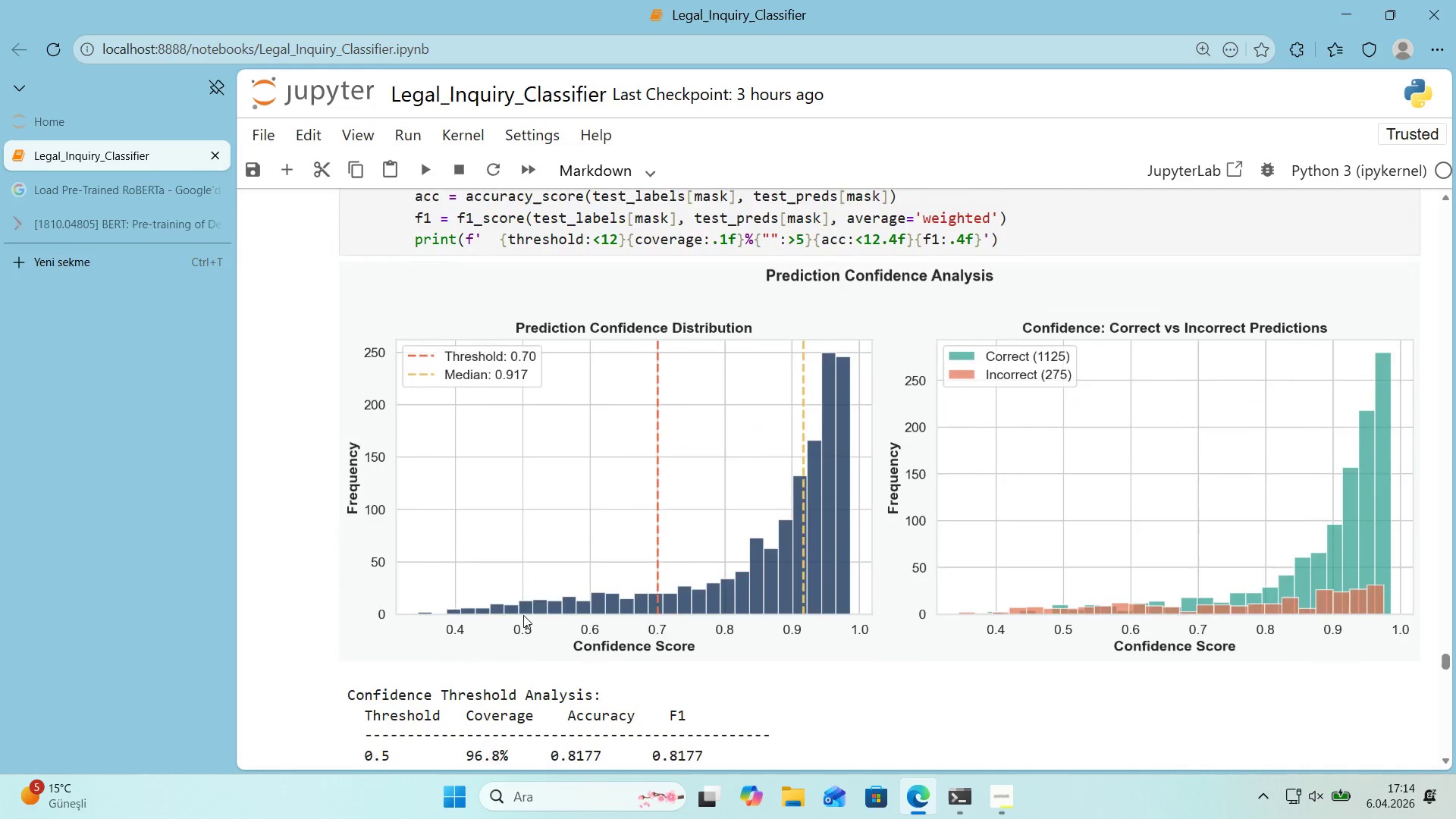 
scroll: coordinate [522, 621], scroll_direction: down, amount: 47.0
 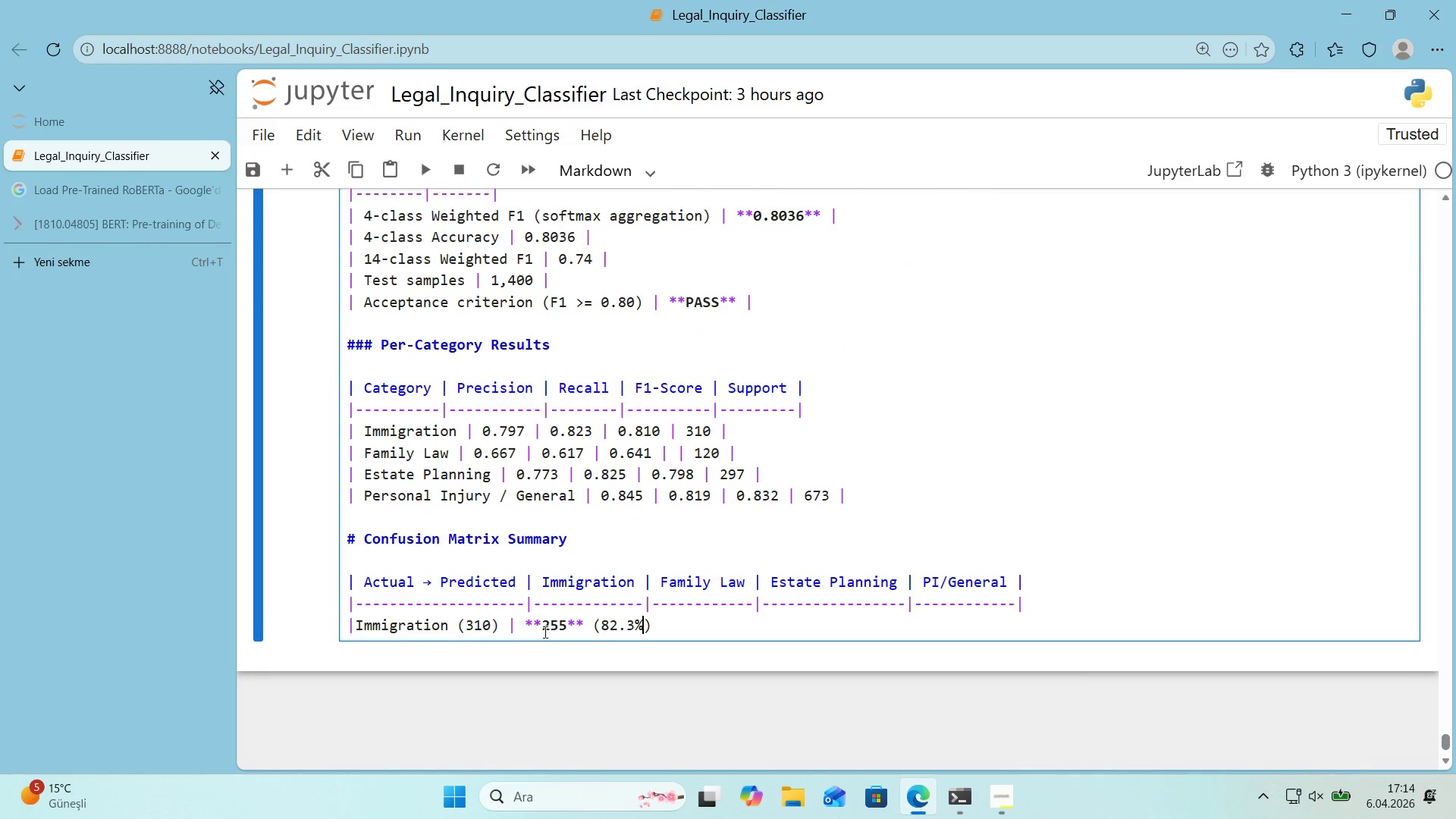 
left_click([675, 628])
 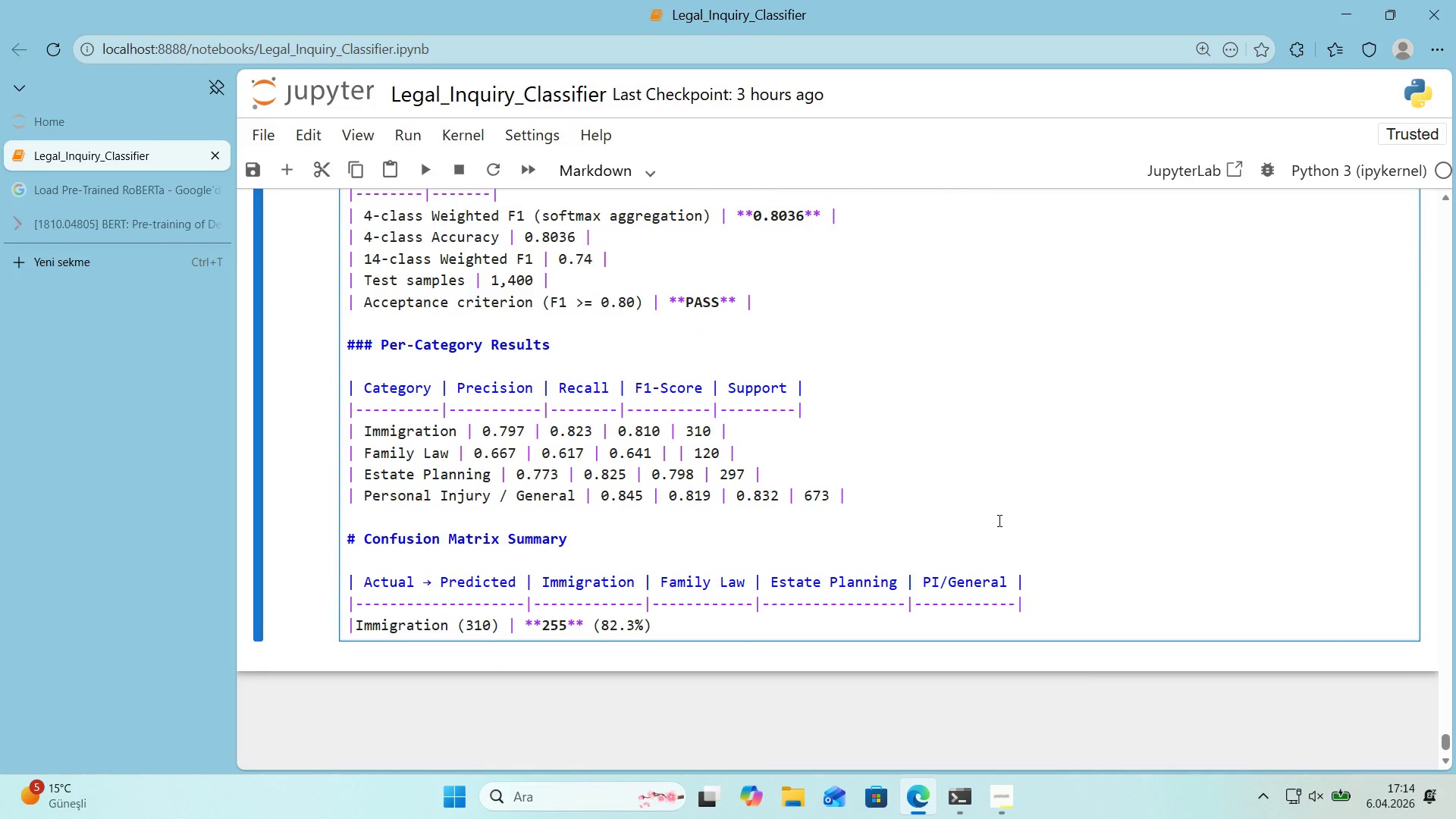 
key(Space)
 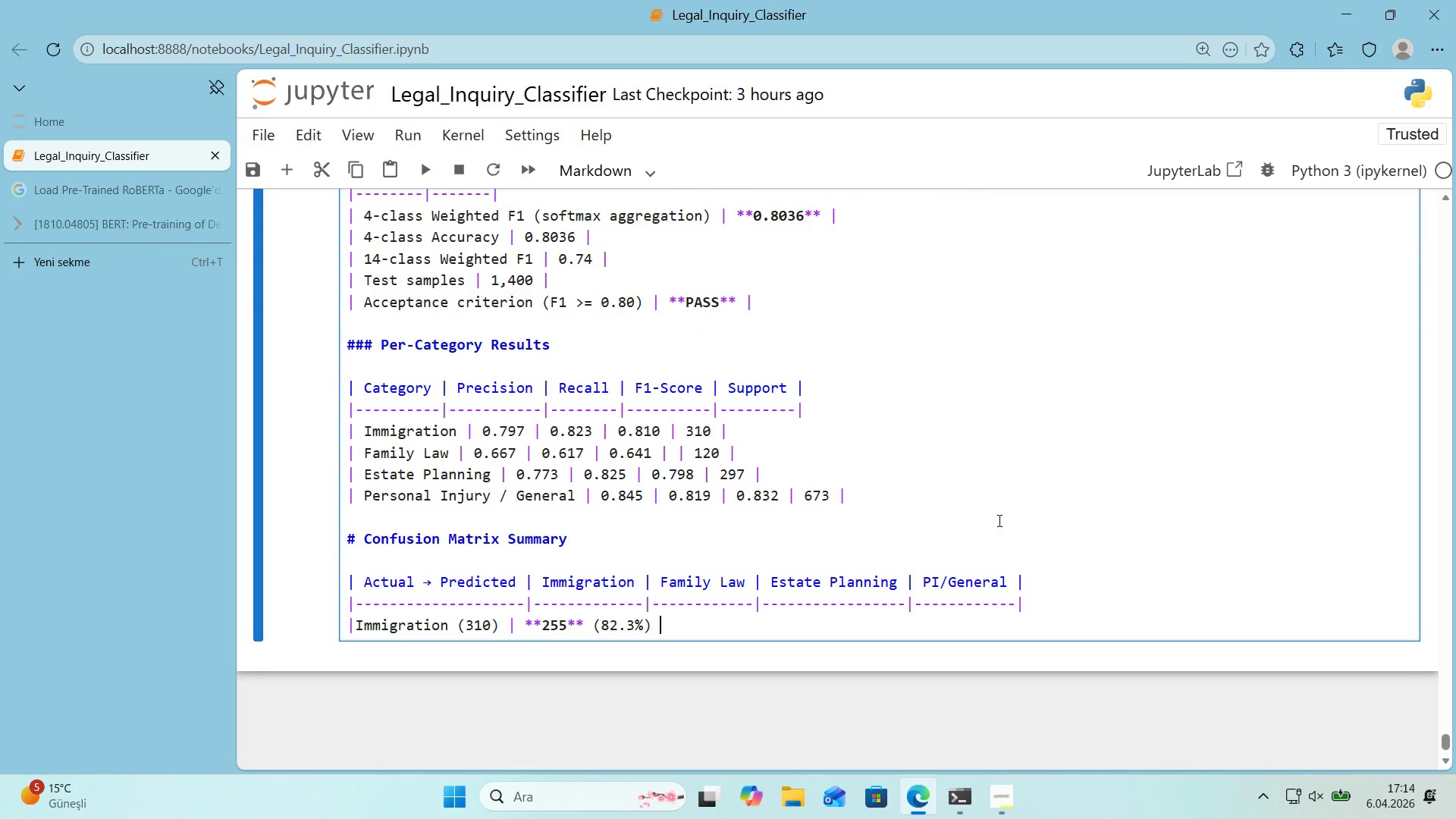 
key(Alt+Control+Minus)
 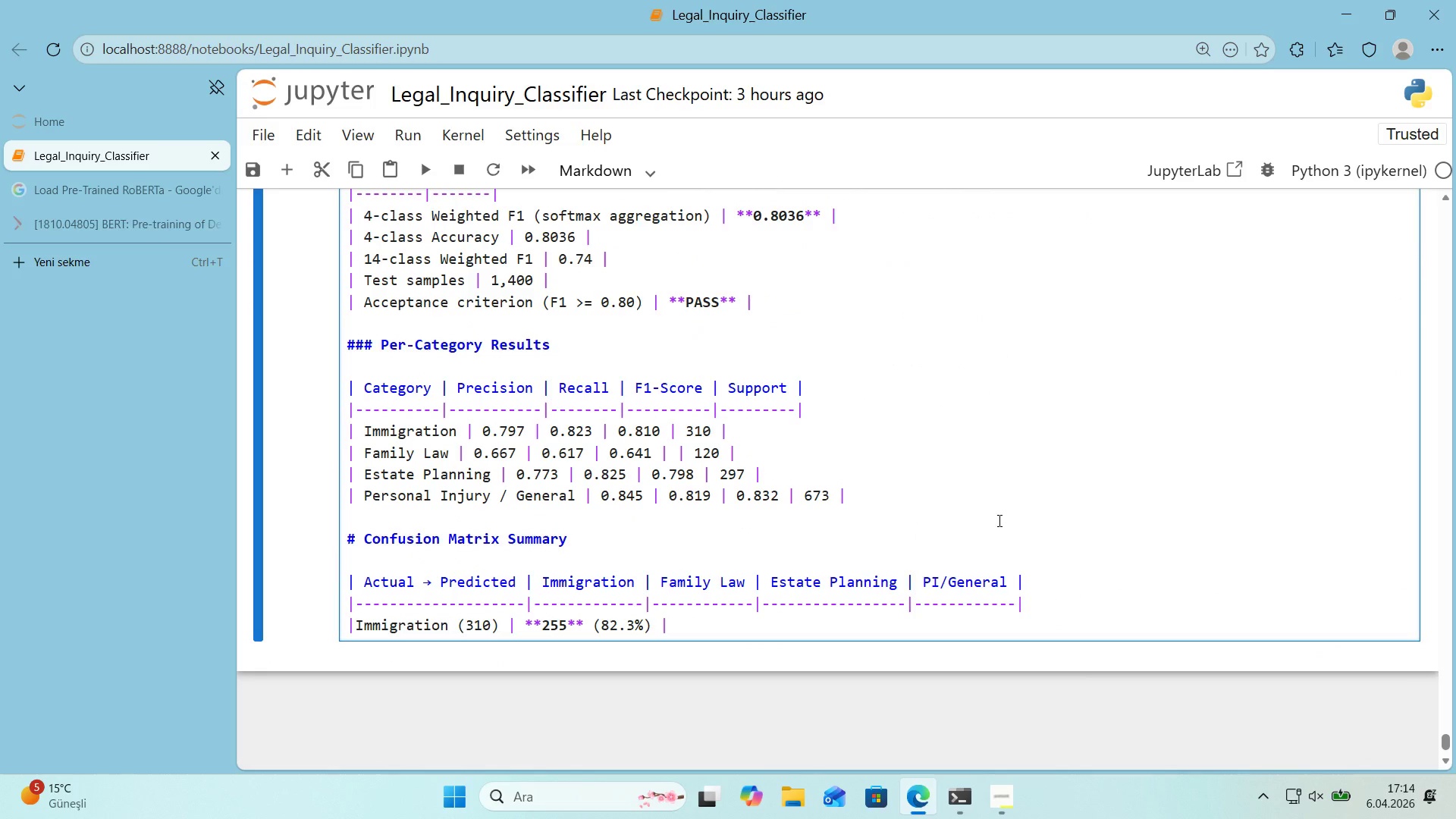 
key(Space)
 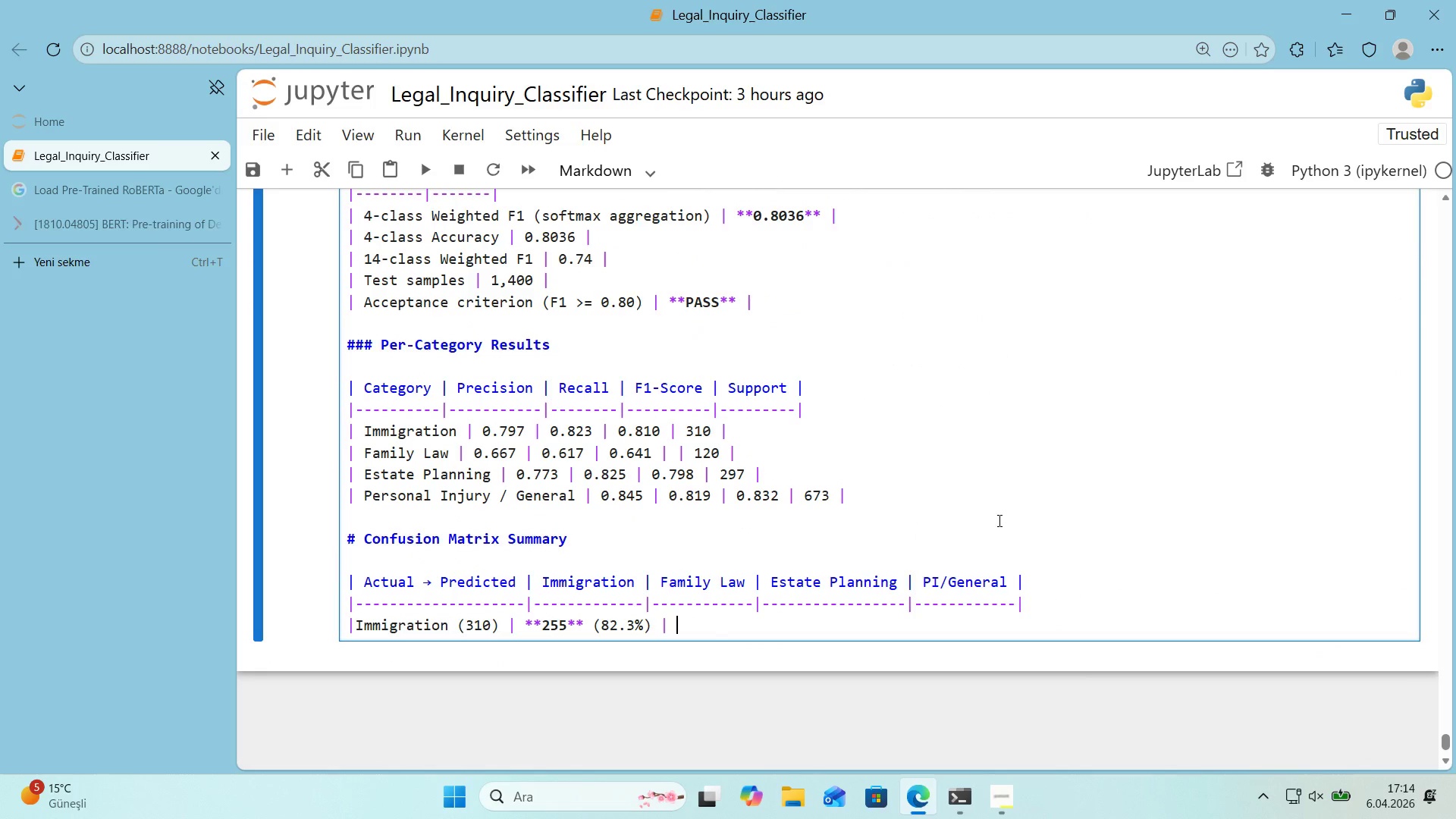 
key(Numpad1)
 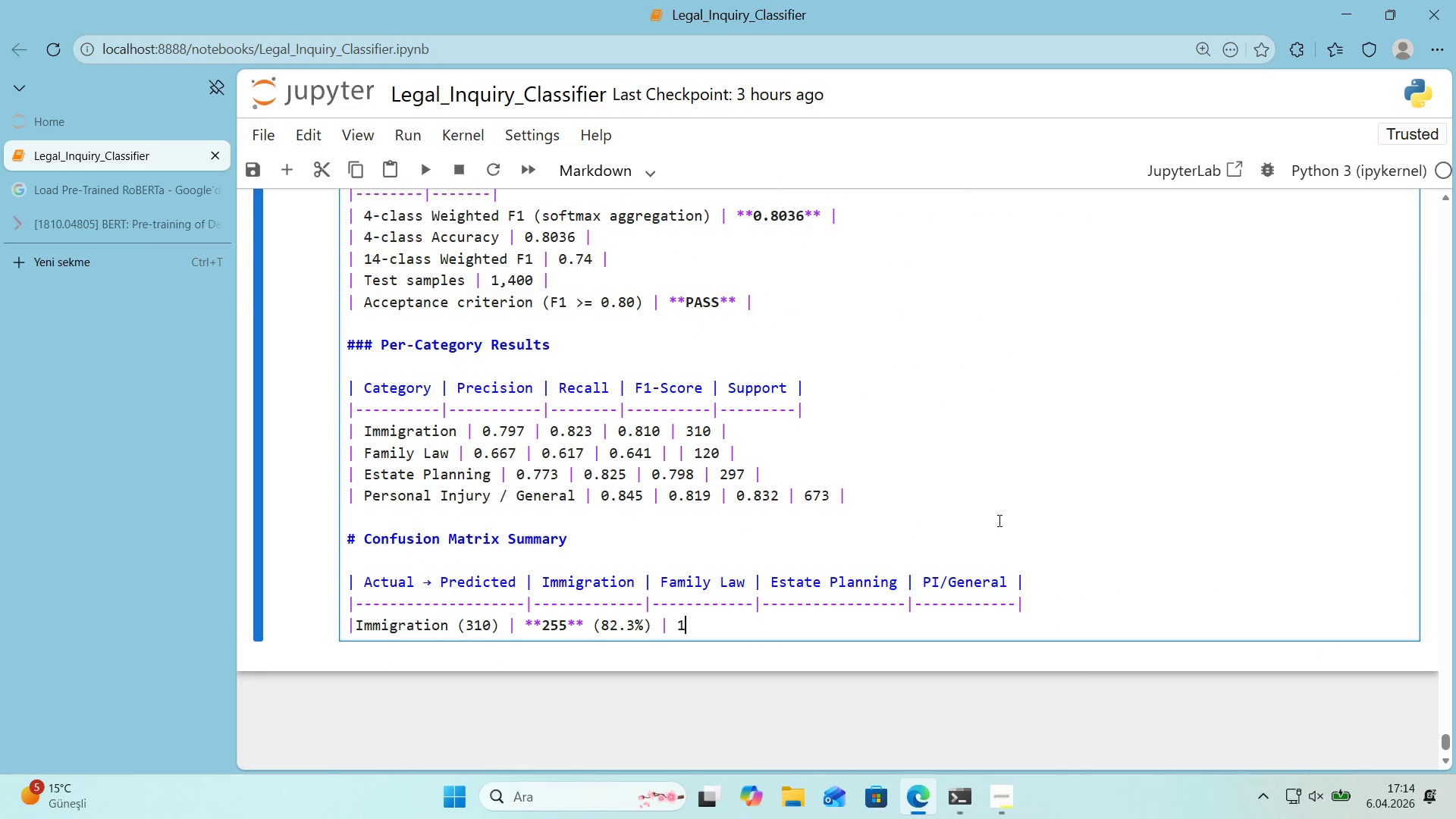 
key(Numpad0)
 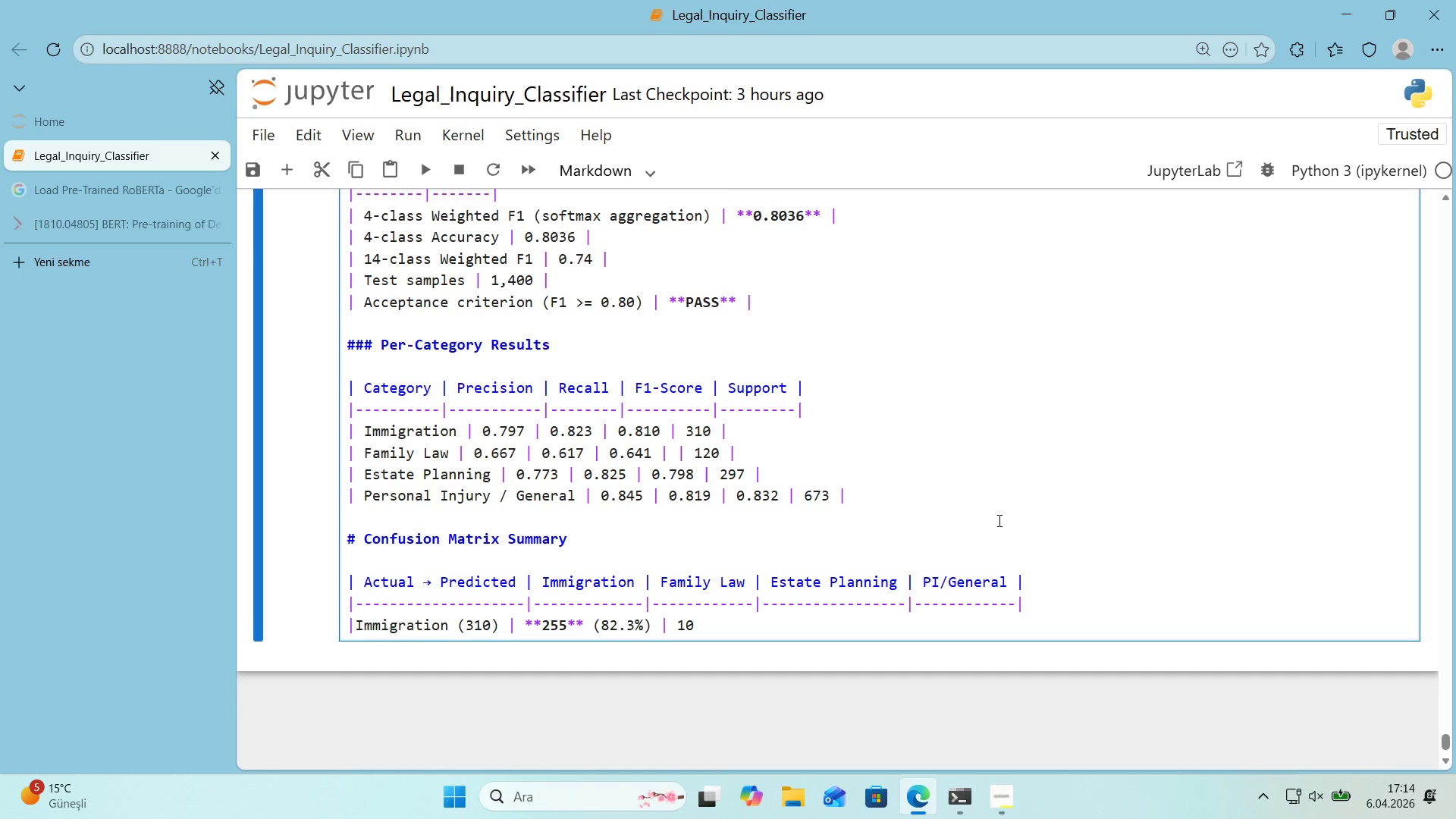 
key(Space)
 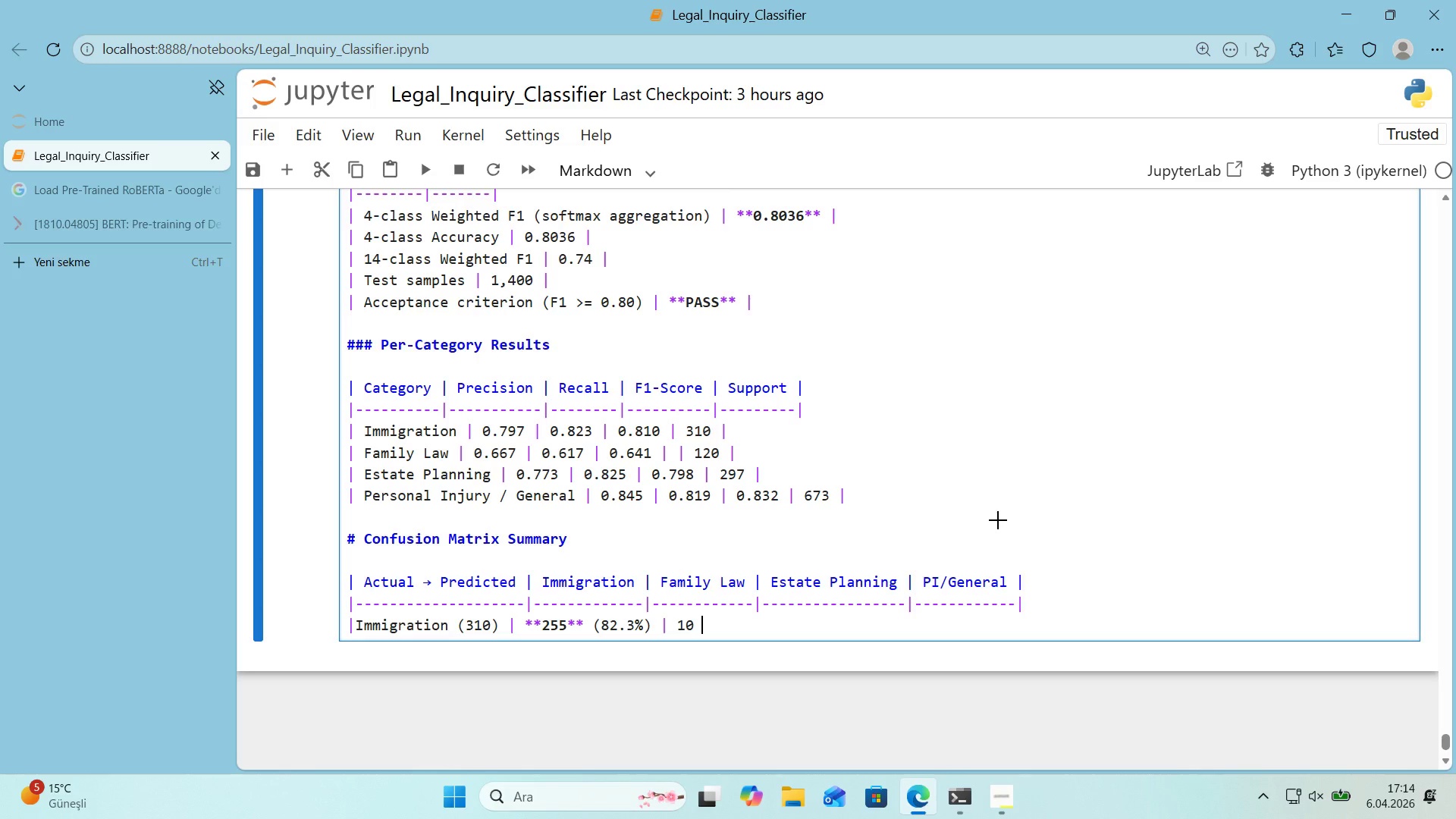 
key(Alt+Control+Minus)
 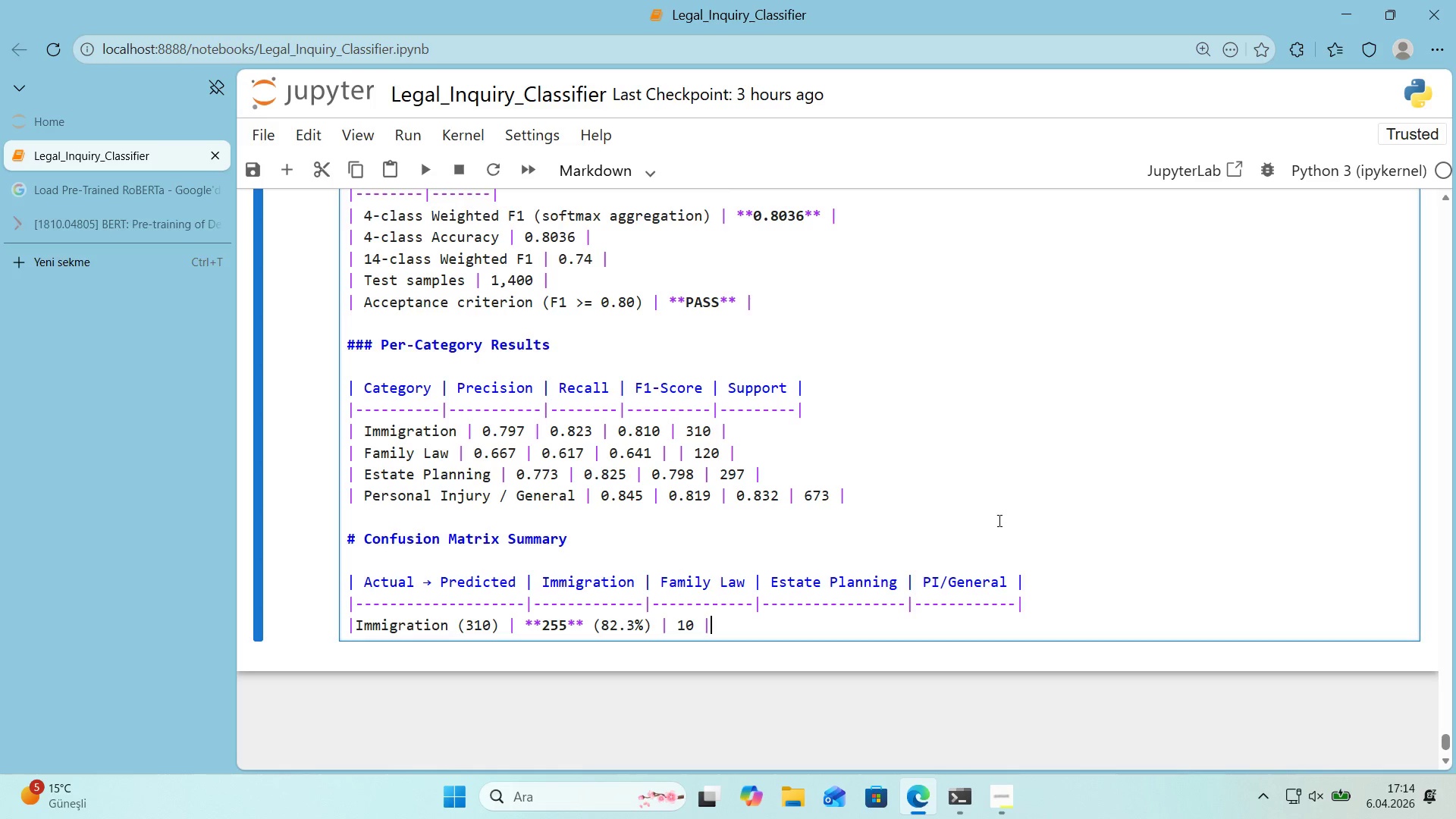 
key(Space)
 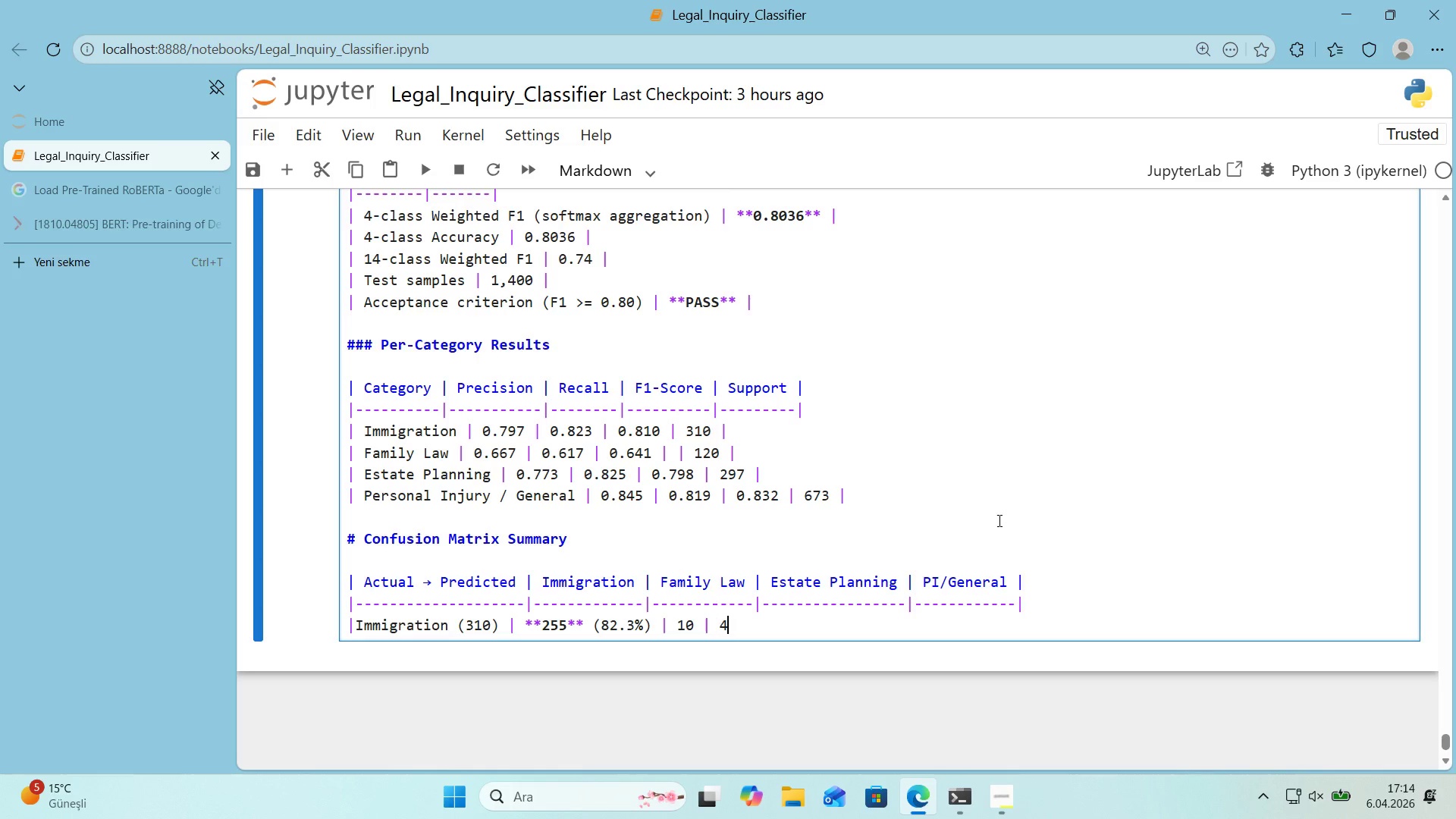 
key(Numpad4)
 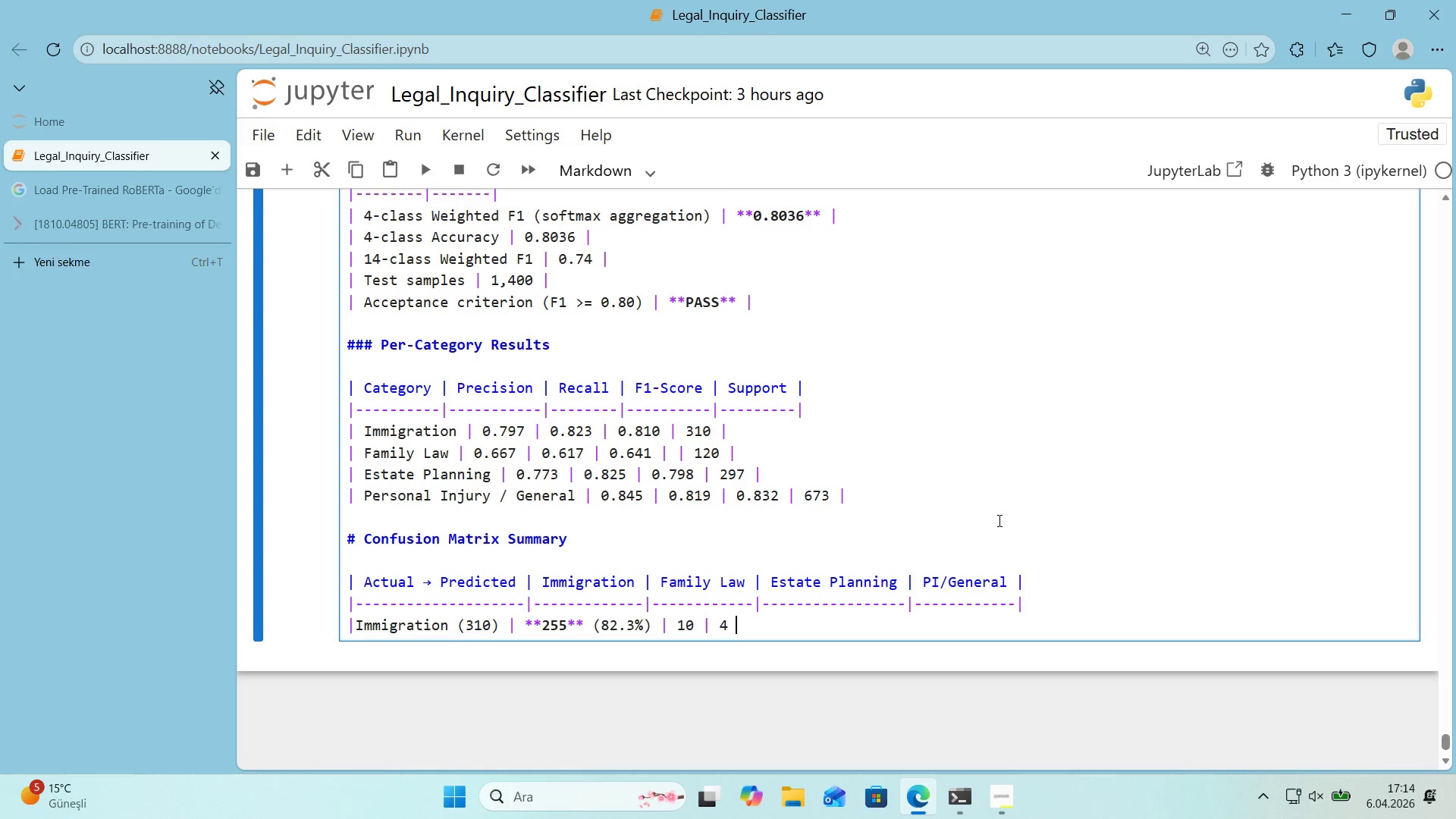 
key(Space)
 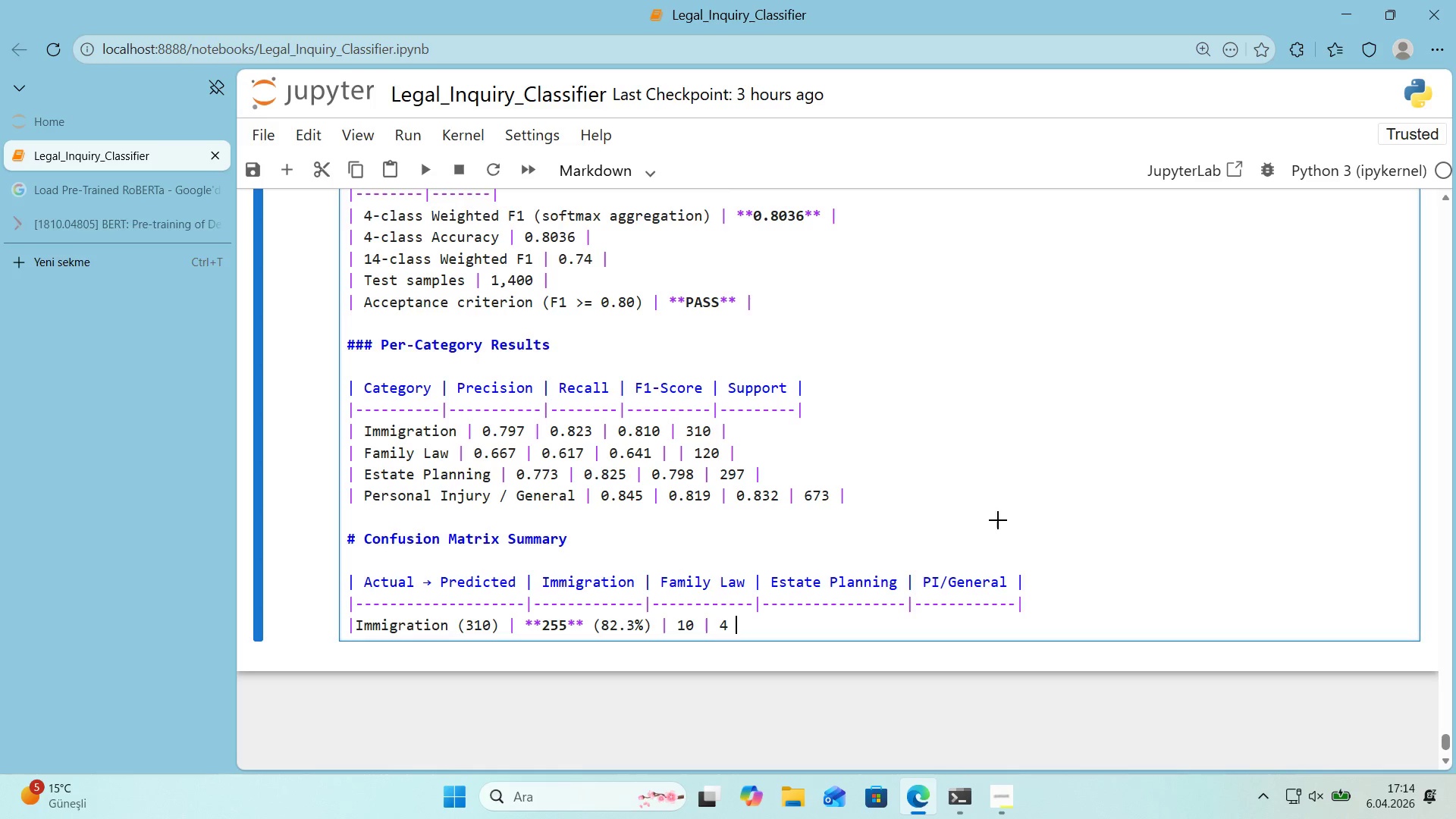 
key(Alt+Control+Minus)
 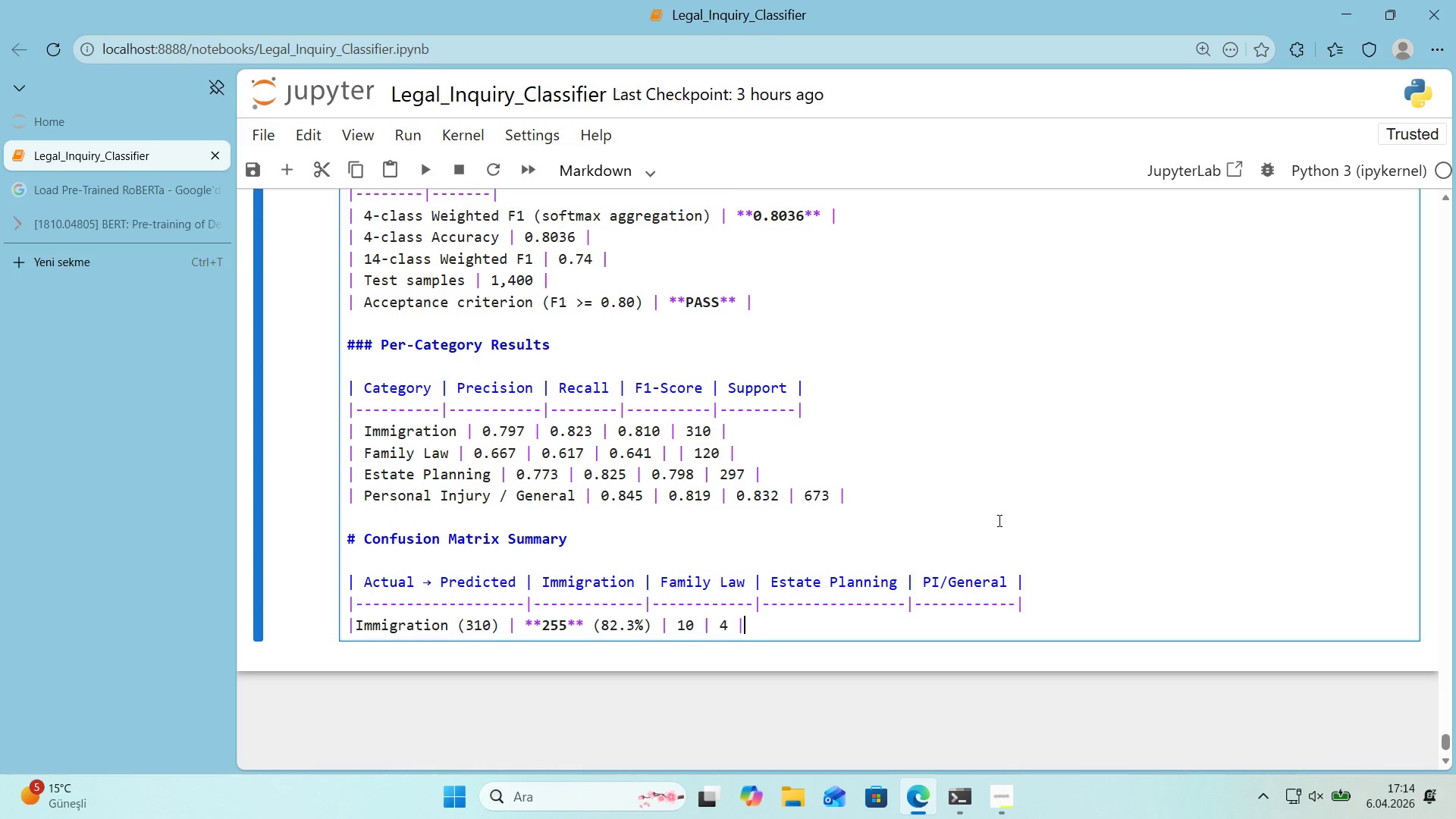 
key(Space)
 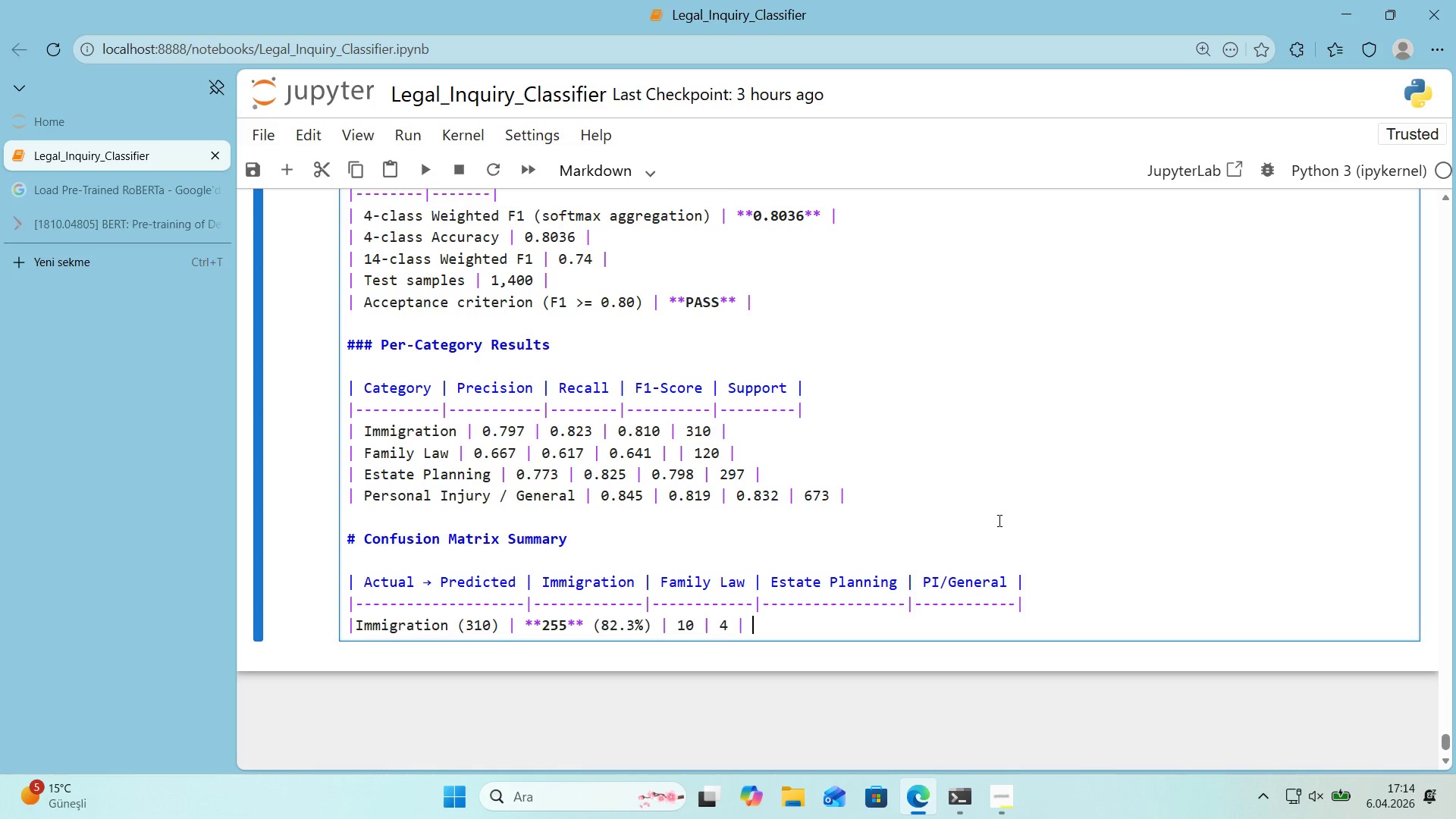 
key(Numpad4)
 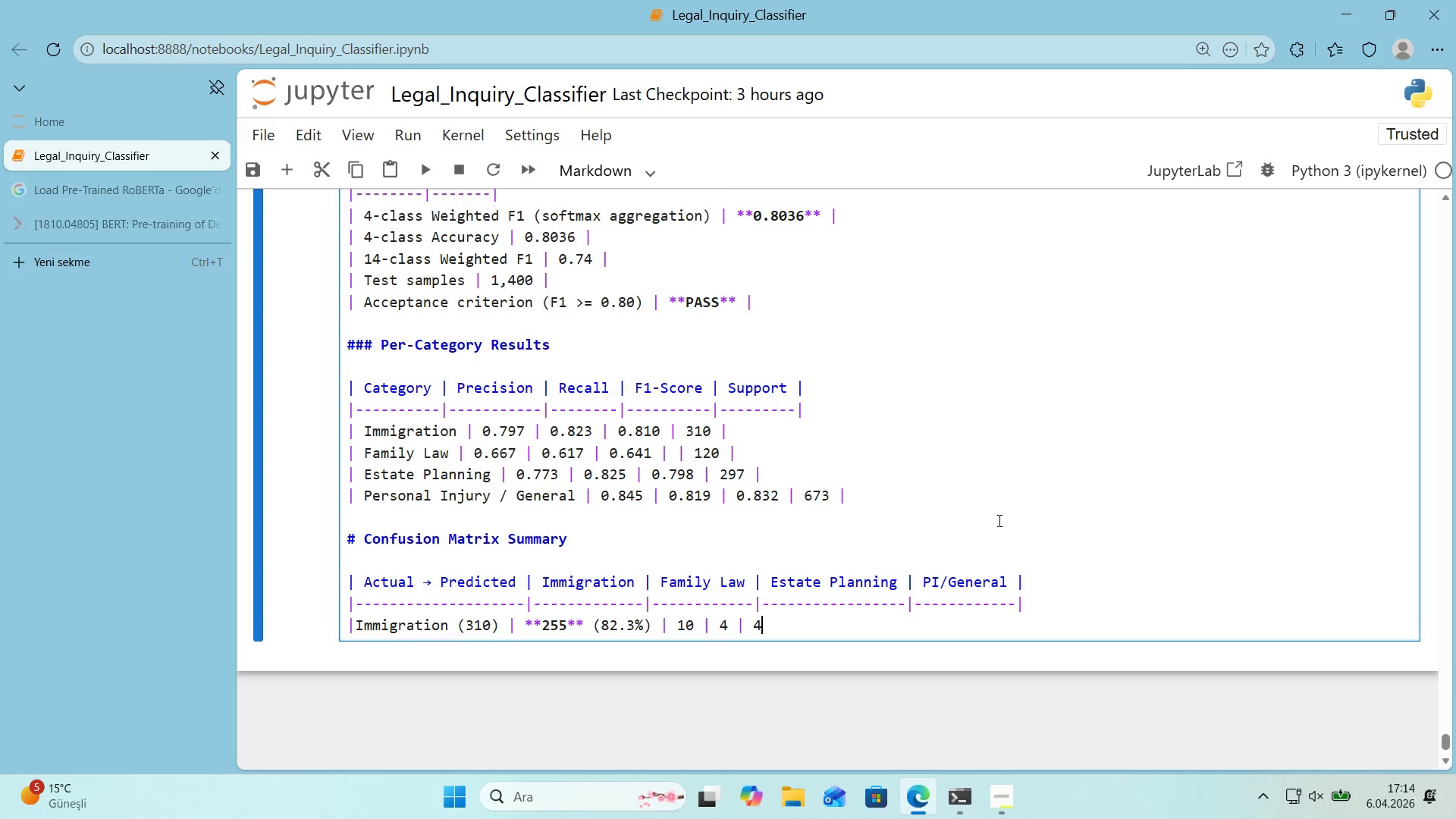 
key(Numpad1)
 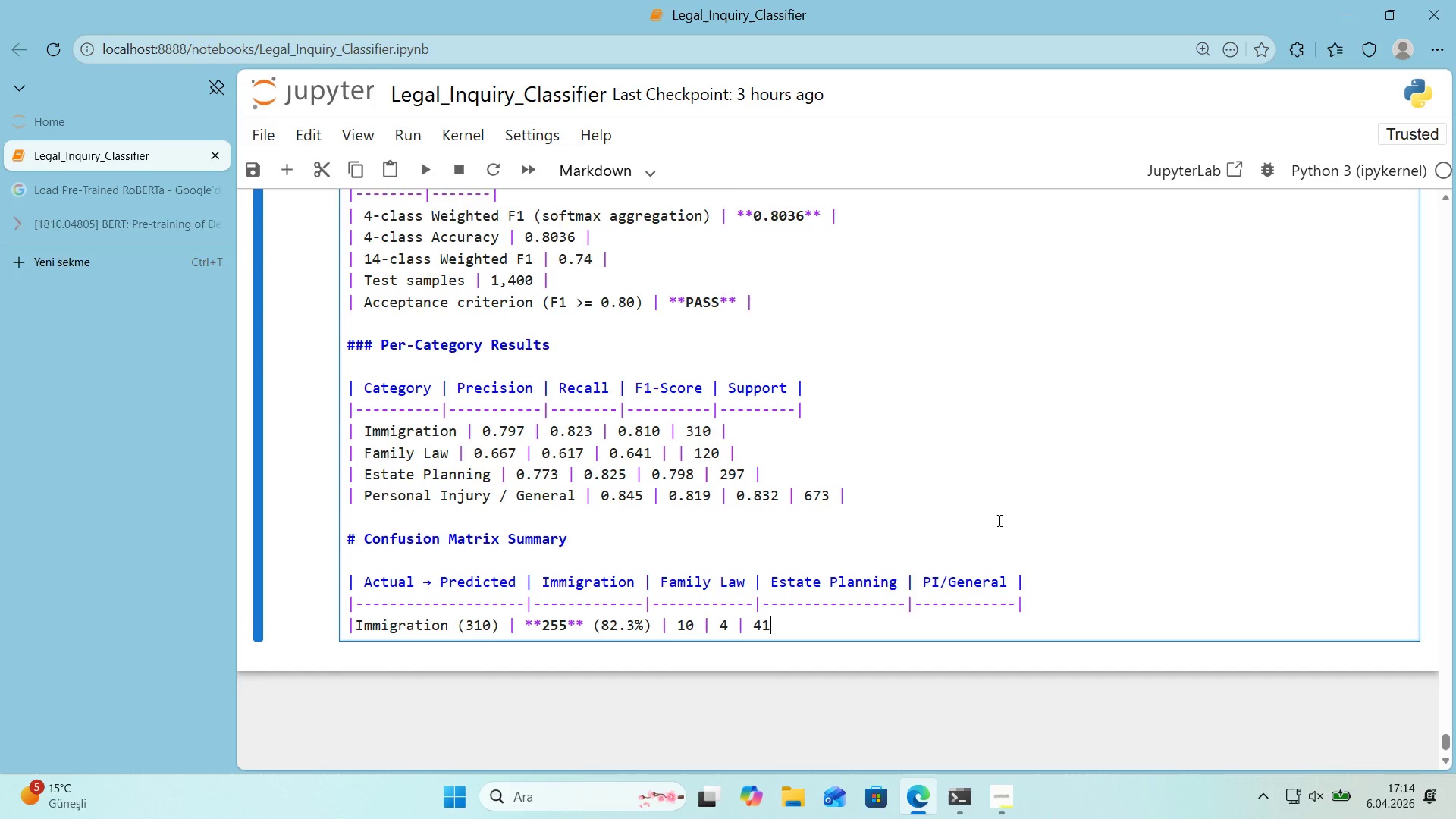 
key(Enter)
 